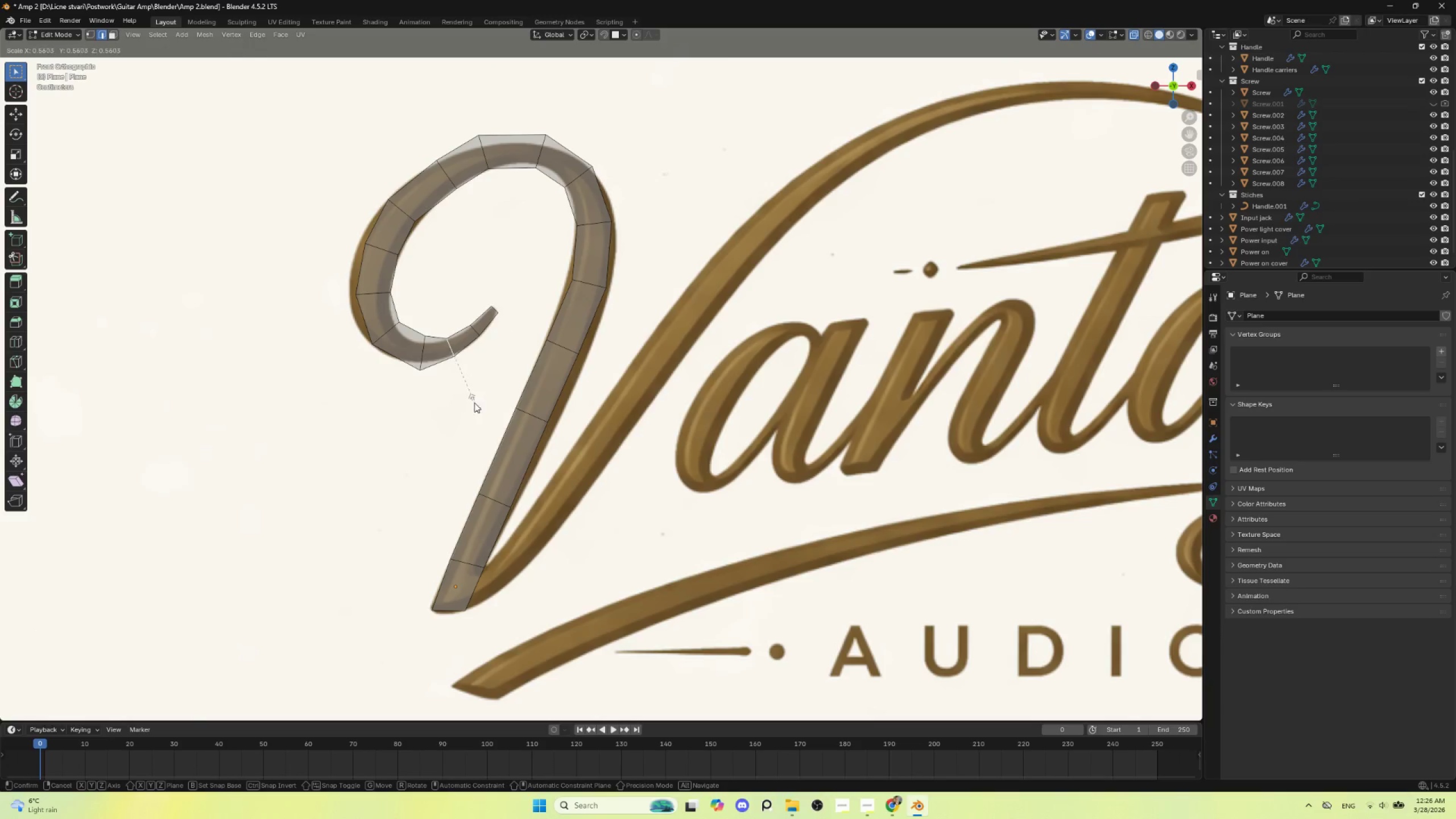 
left_click([474, 403])
 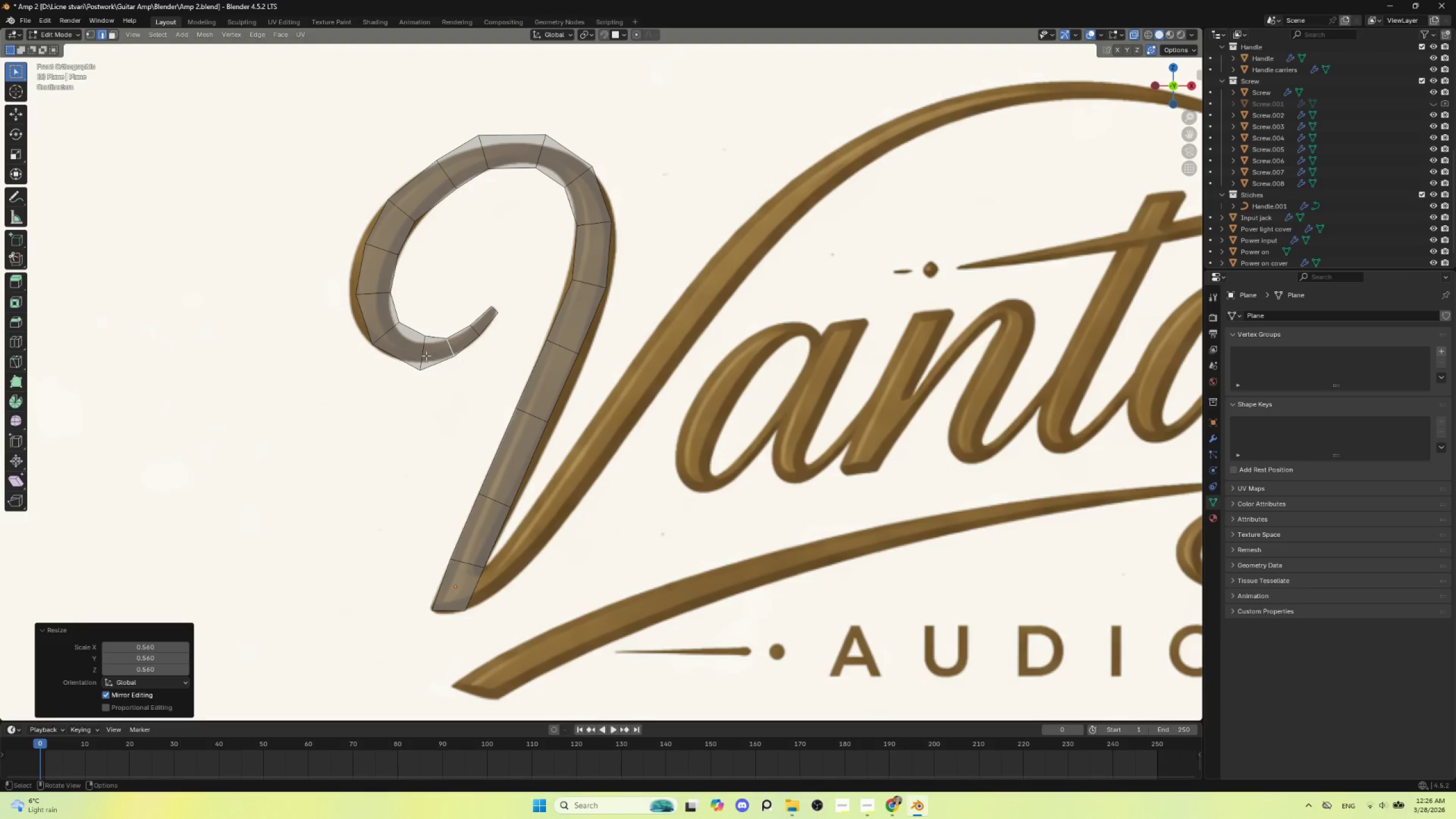 
left_click([426, 355])
 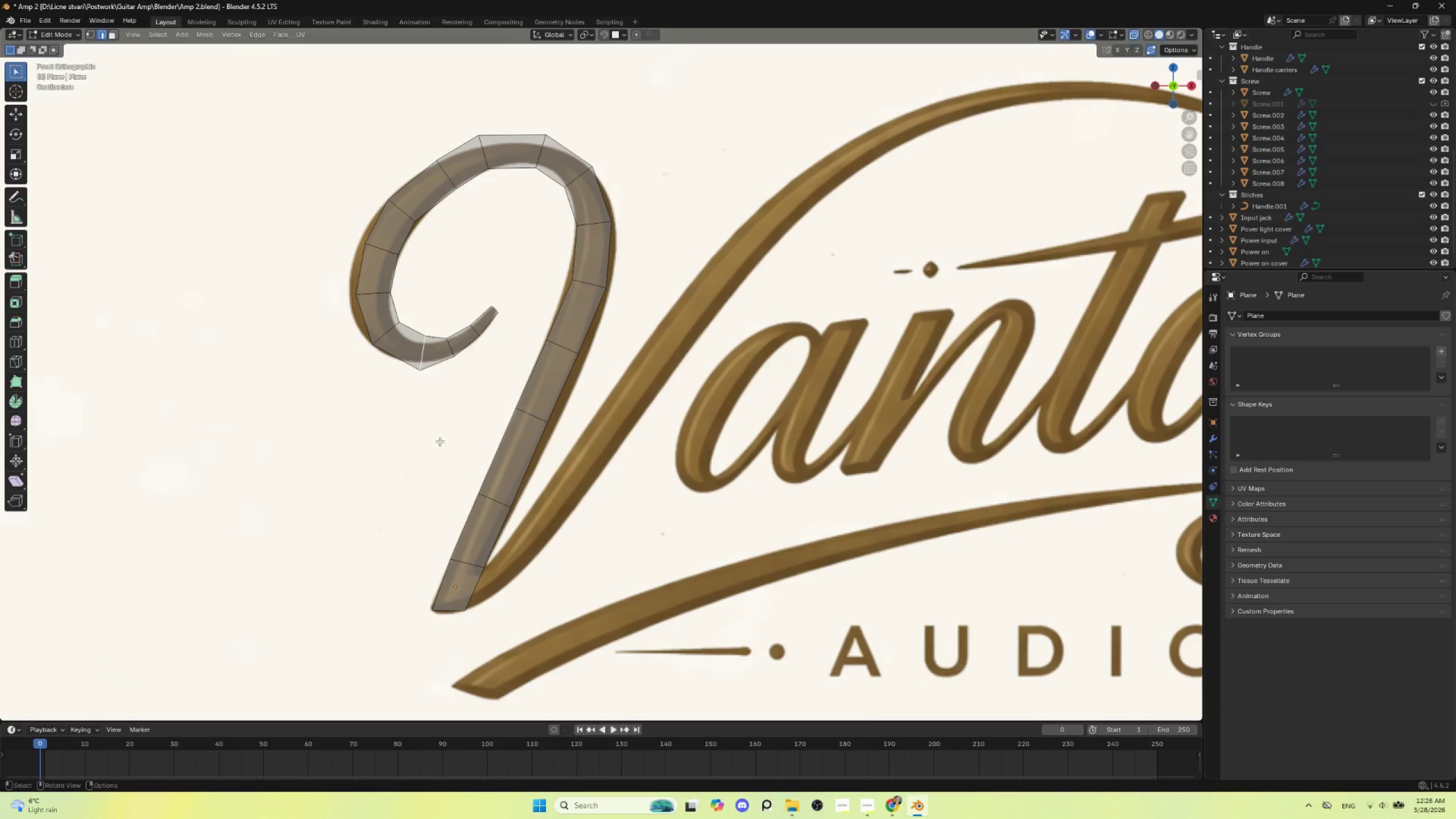 
key(S)
 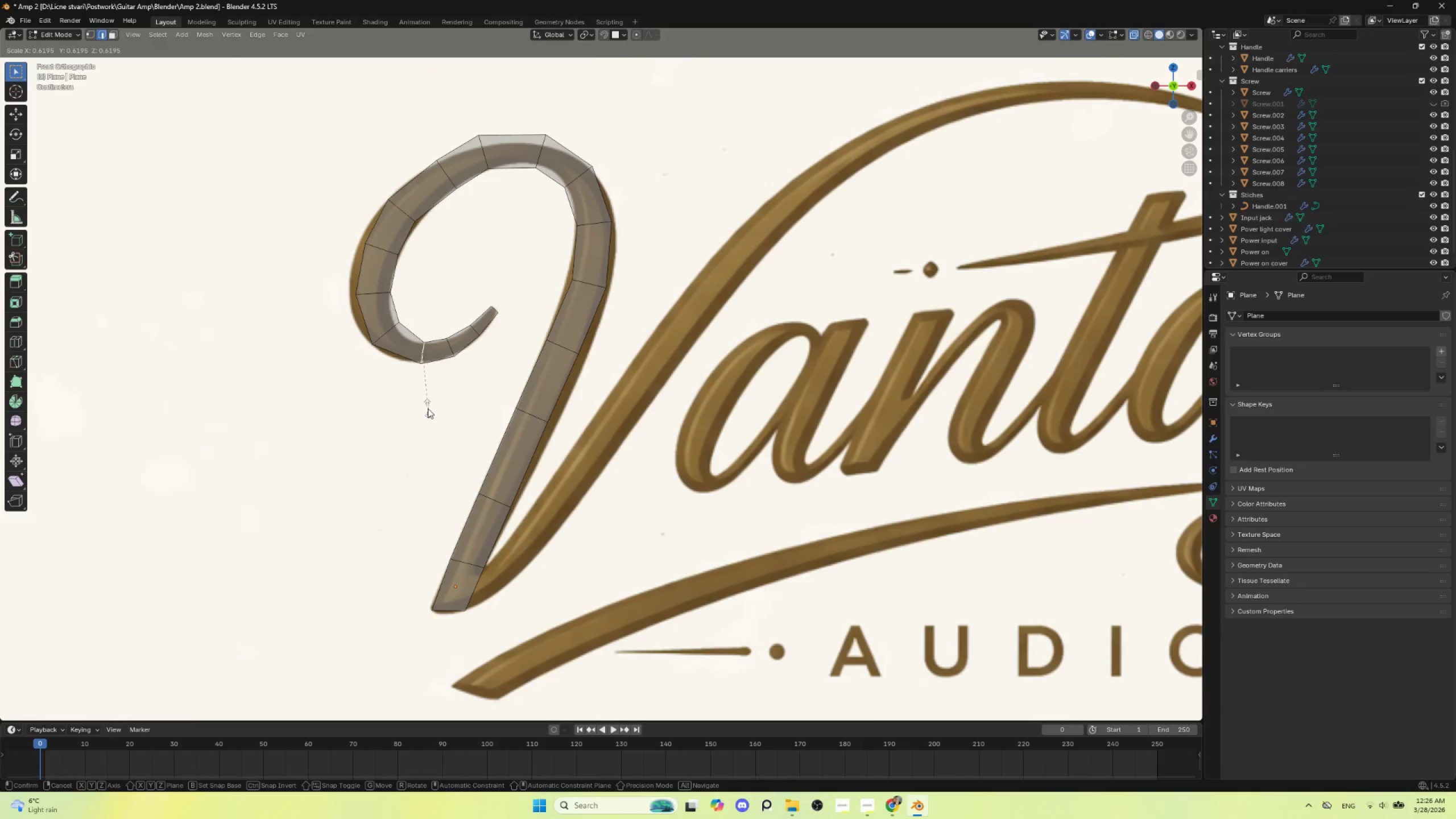 
left_click([428, 408])
 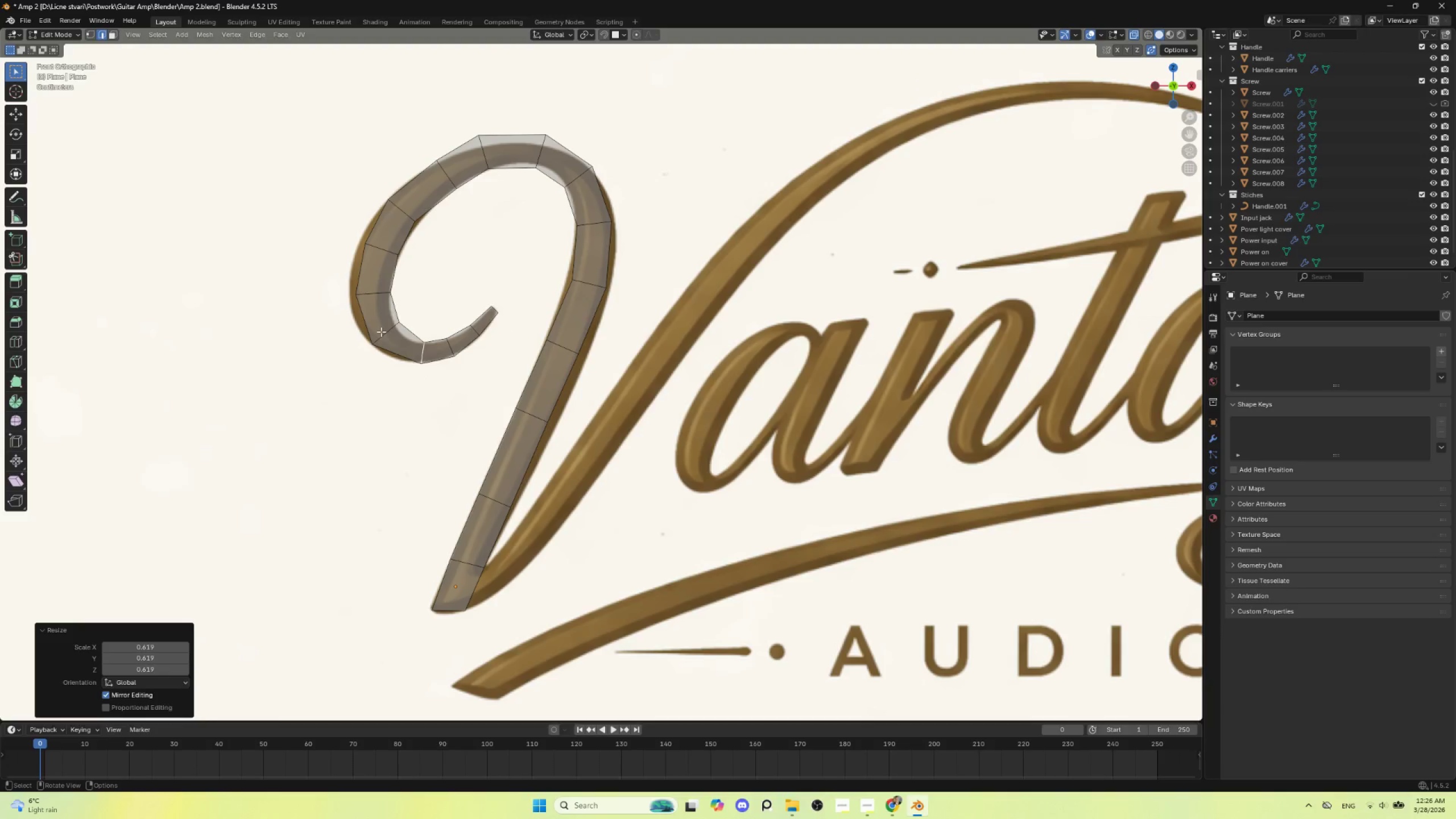 
left_click([381, 331])
 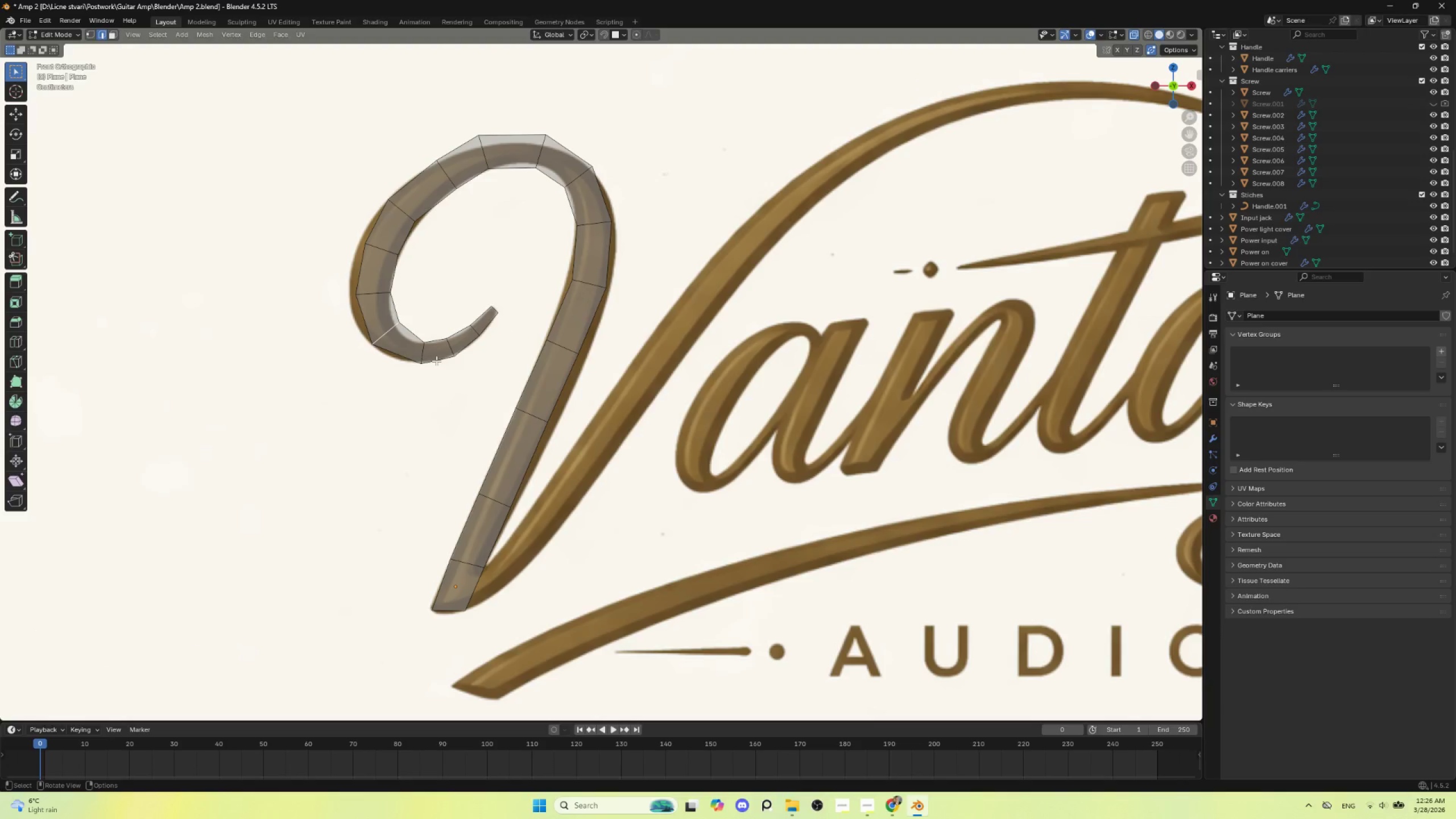 
key(G)
 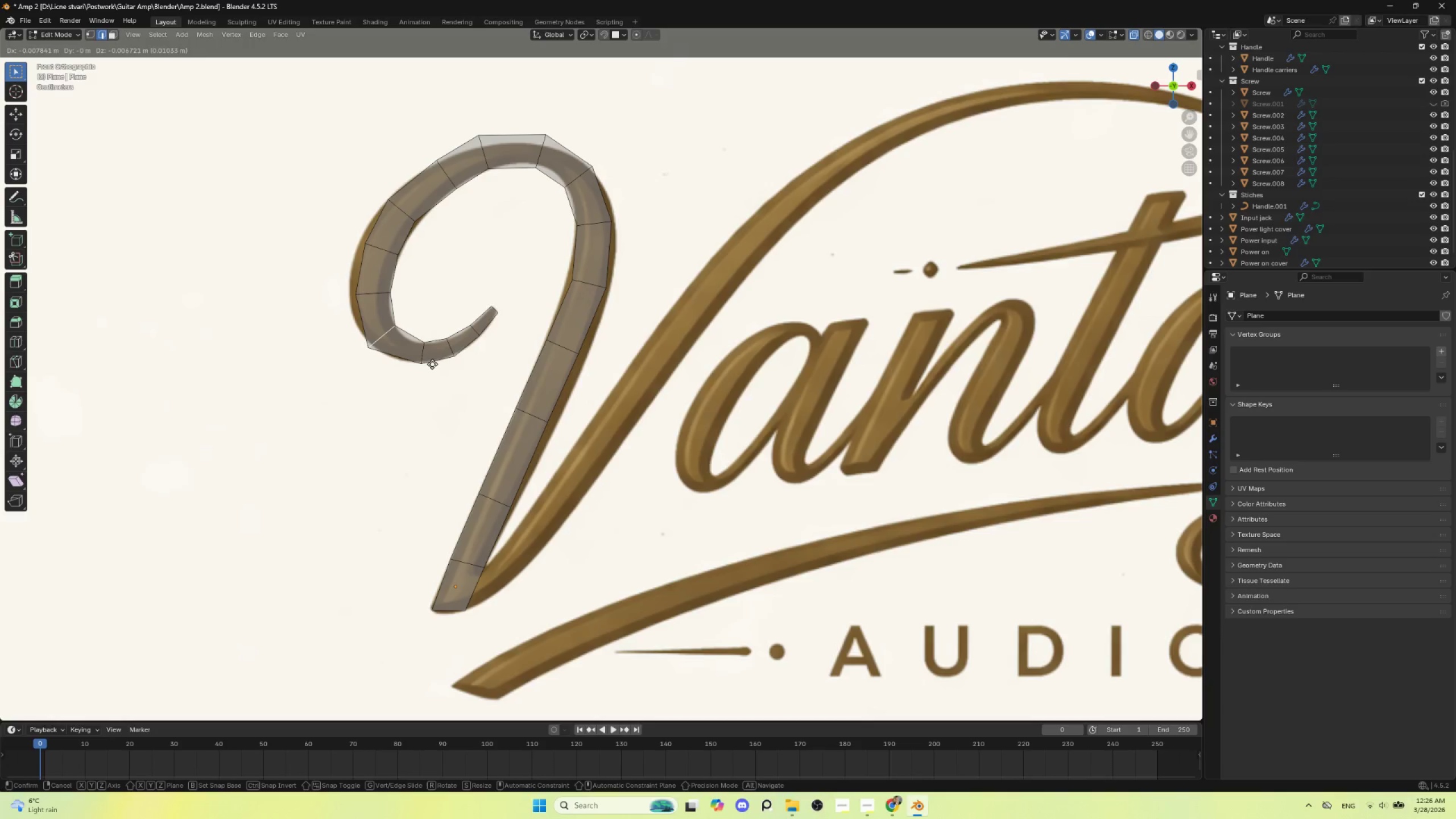 
left_click([432, 364])
 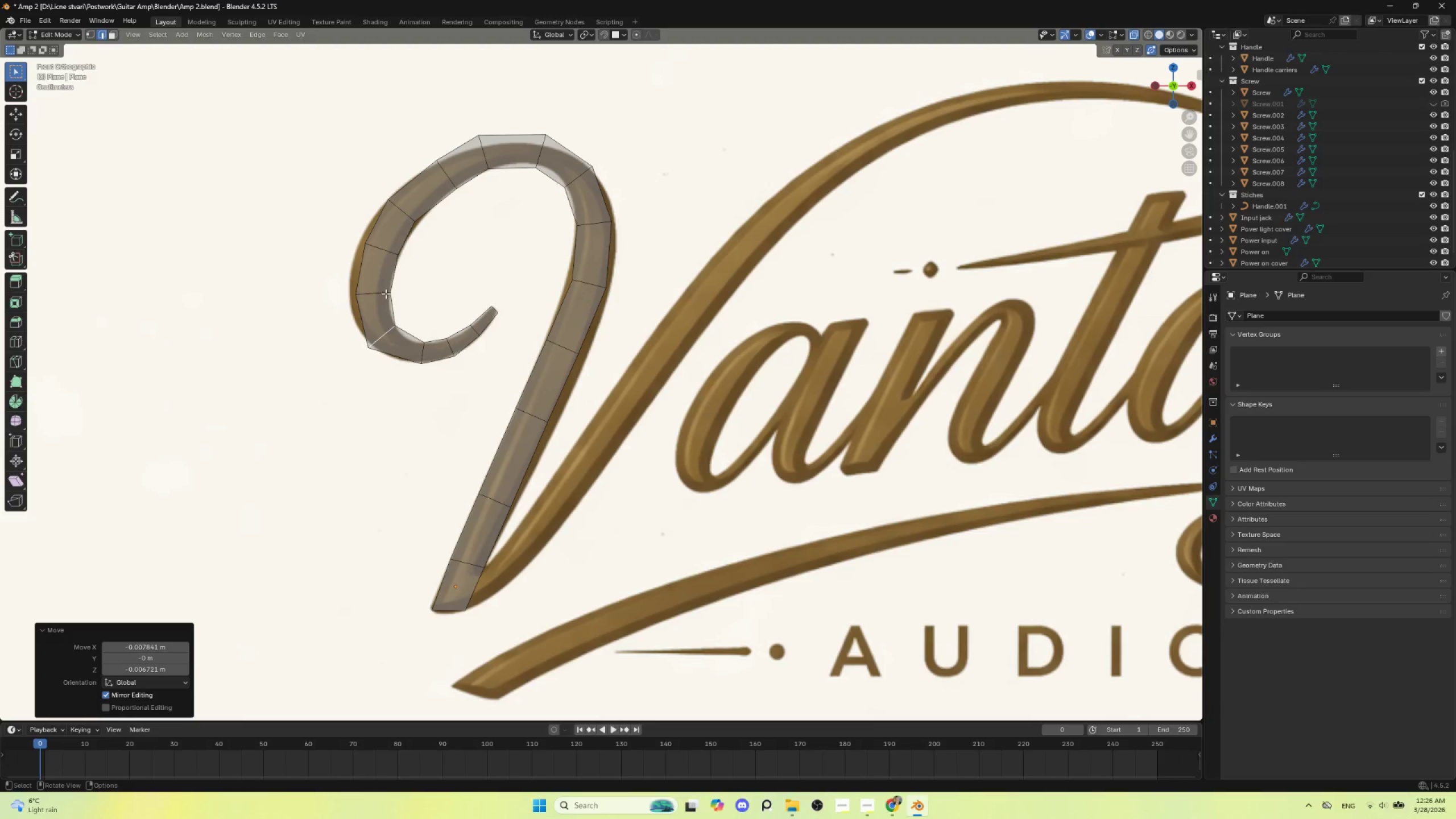 
left_click([378, 291])
 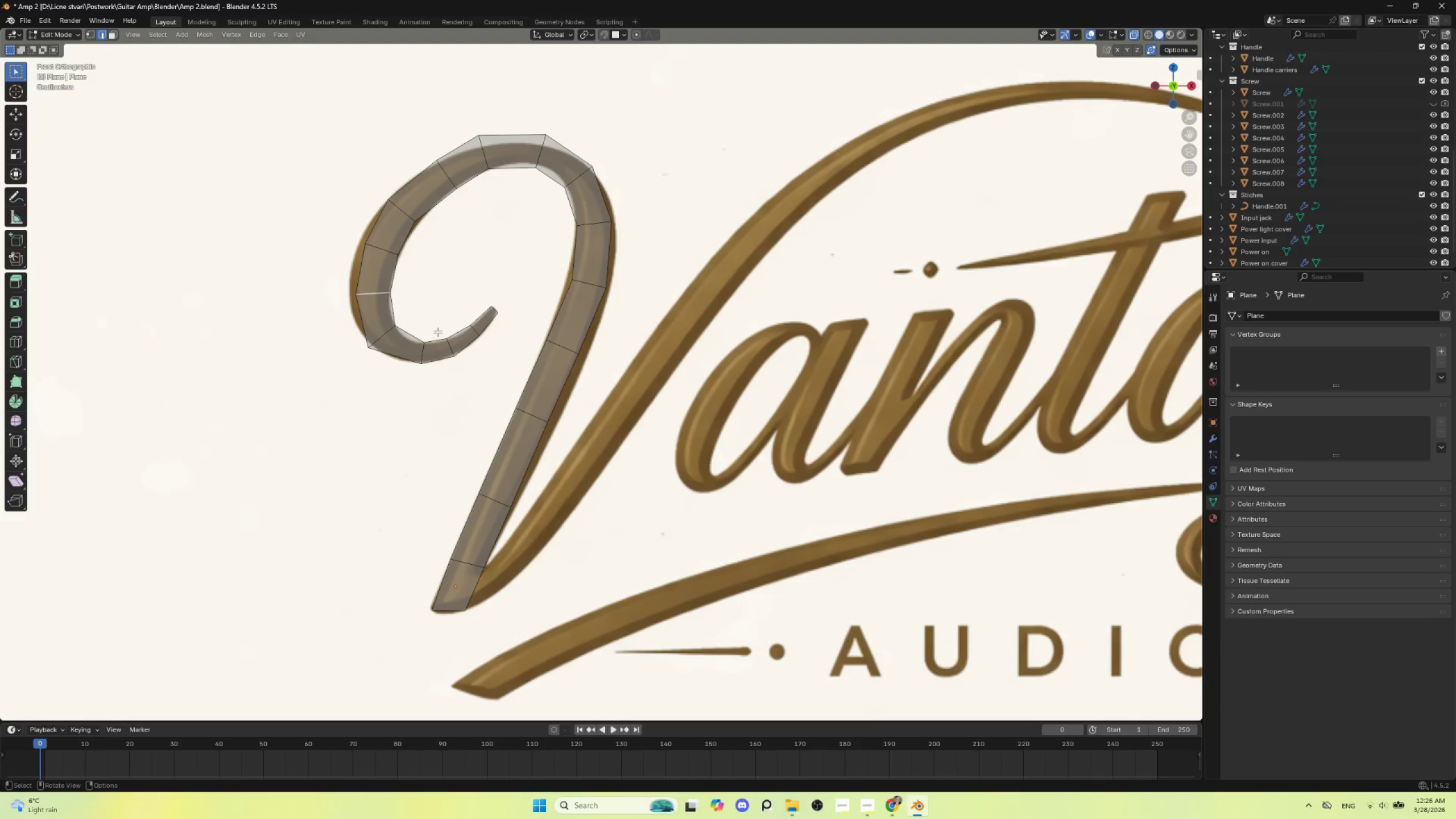 
key(G)
 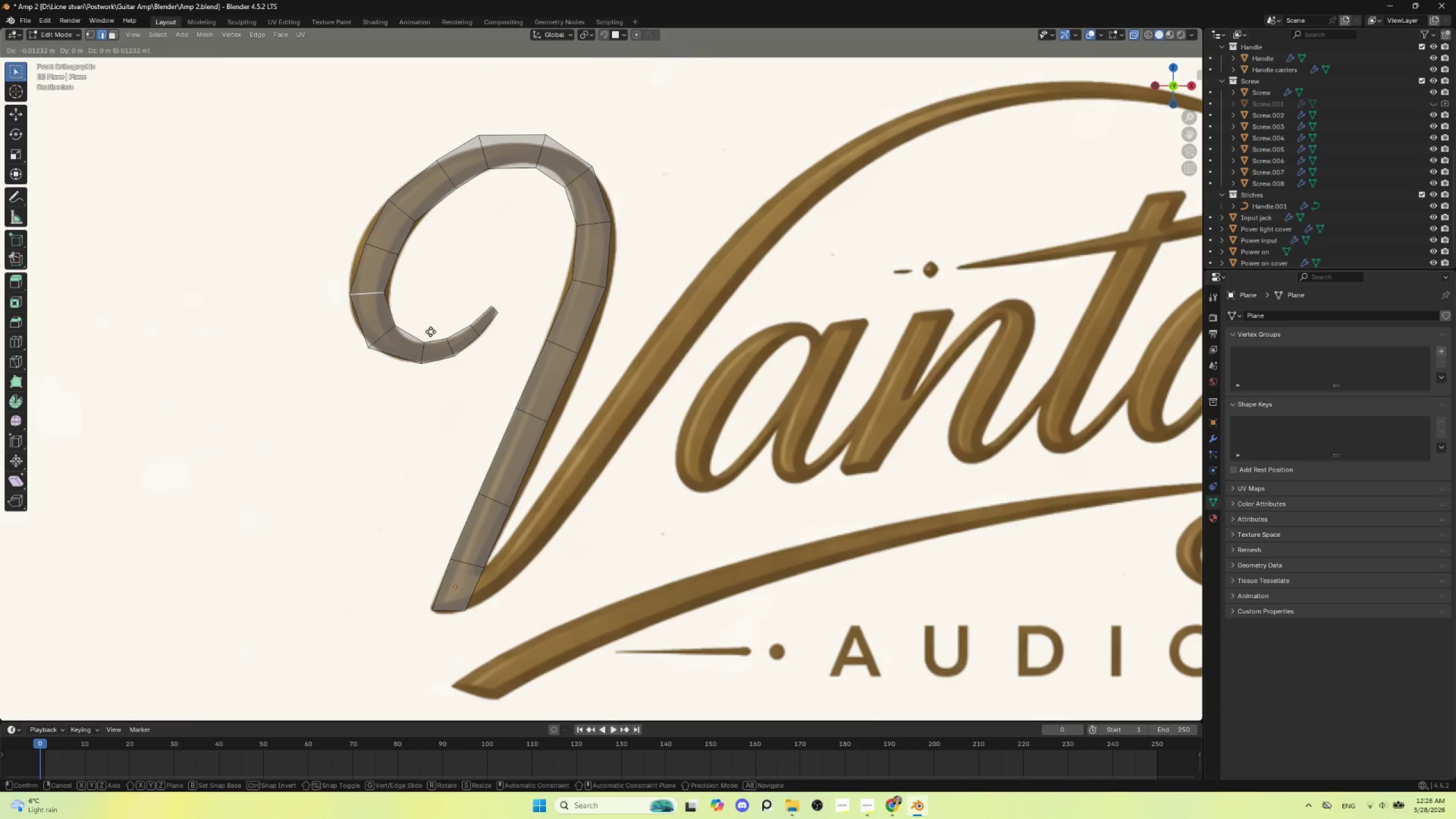 
left_click([431, 332])
 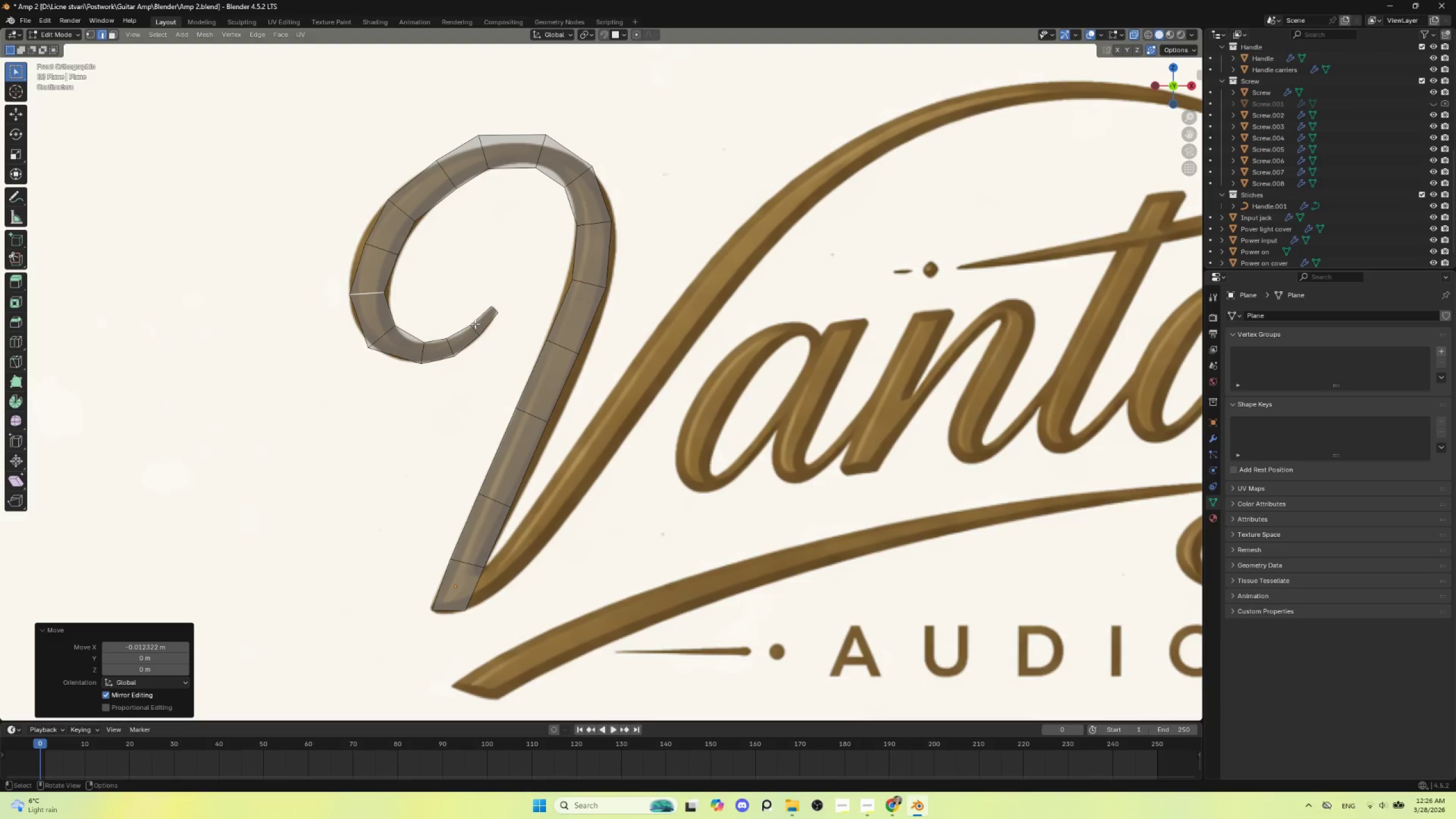 
key(S)
 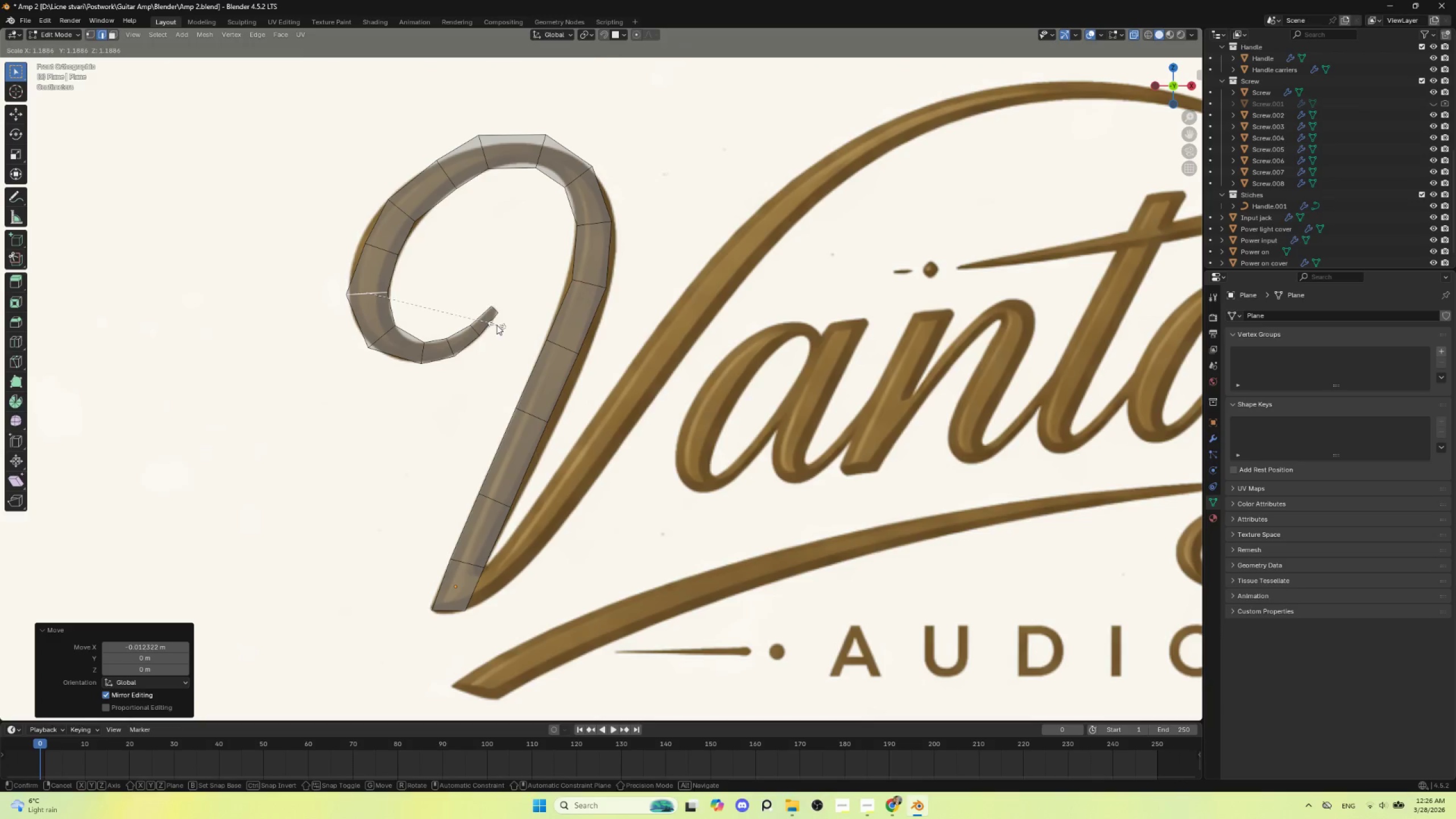 
left_click([497, 325])
 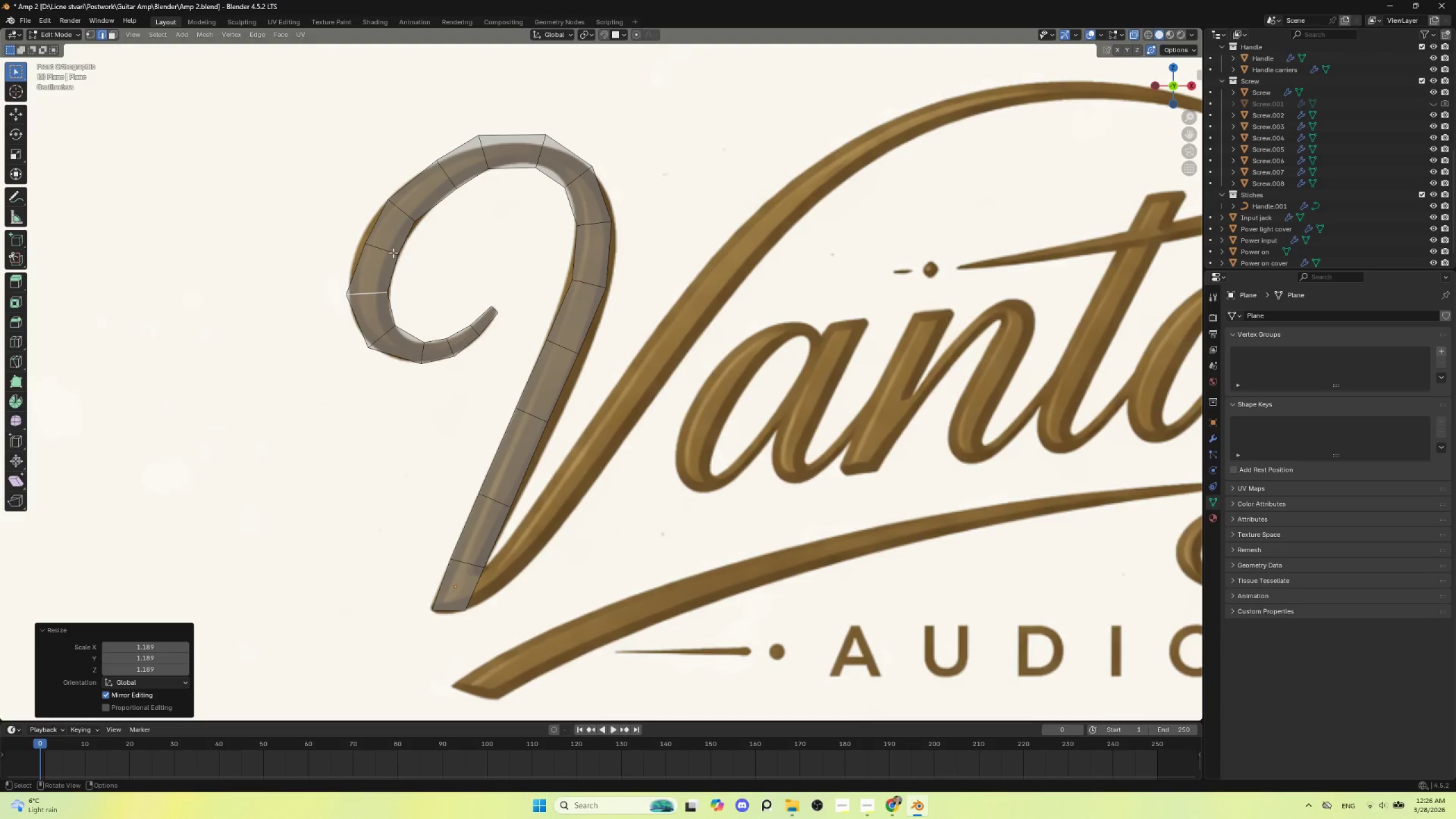 
left_click([386, 246])
 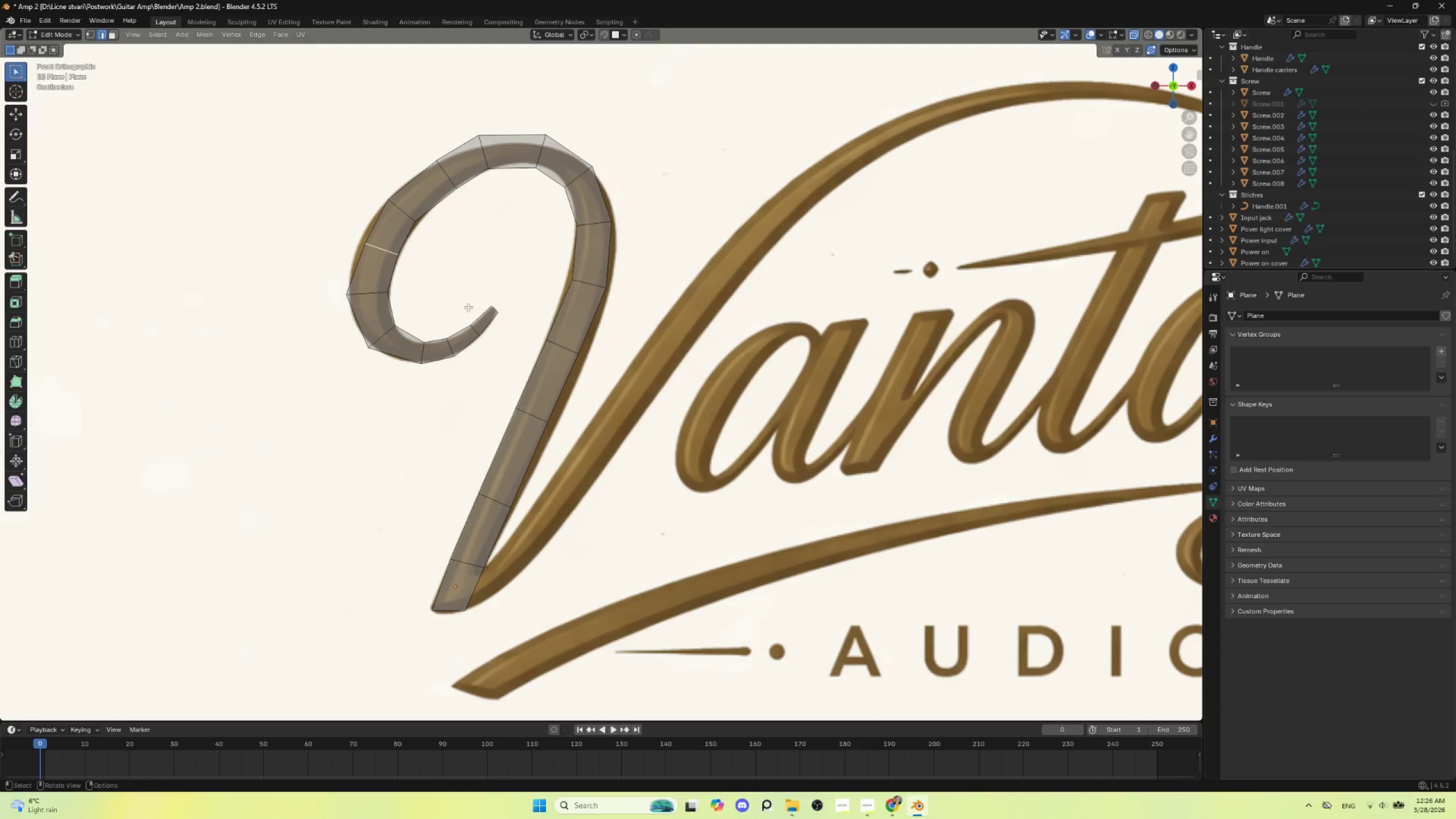 
key(G)
 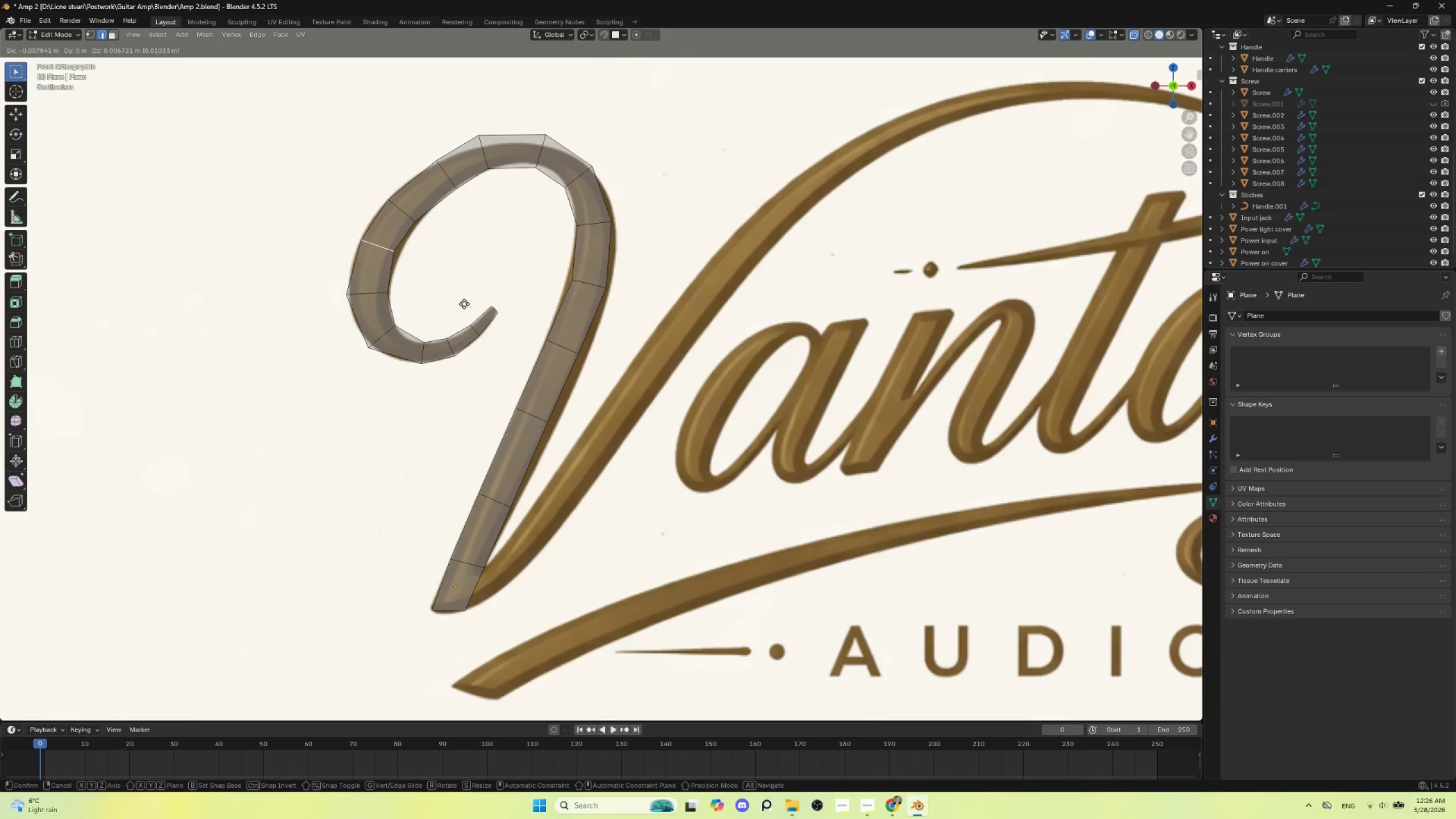 
left_click([464, 304])
 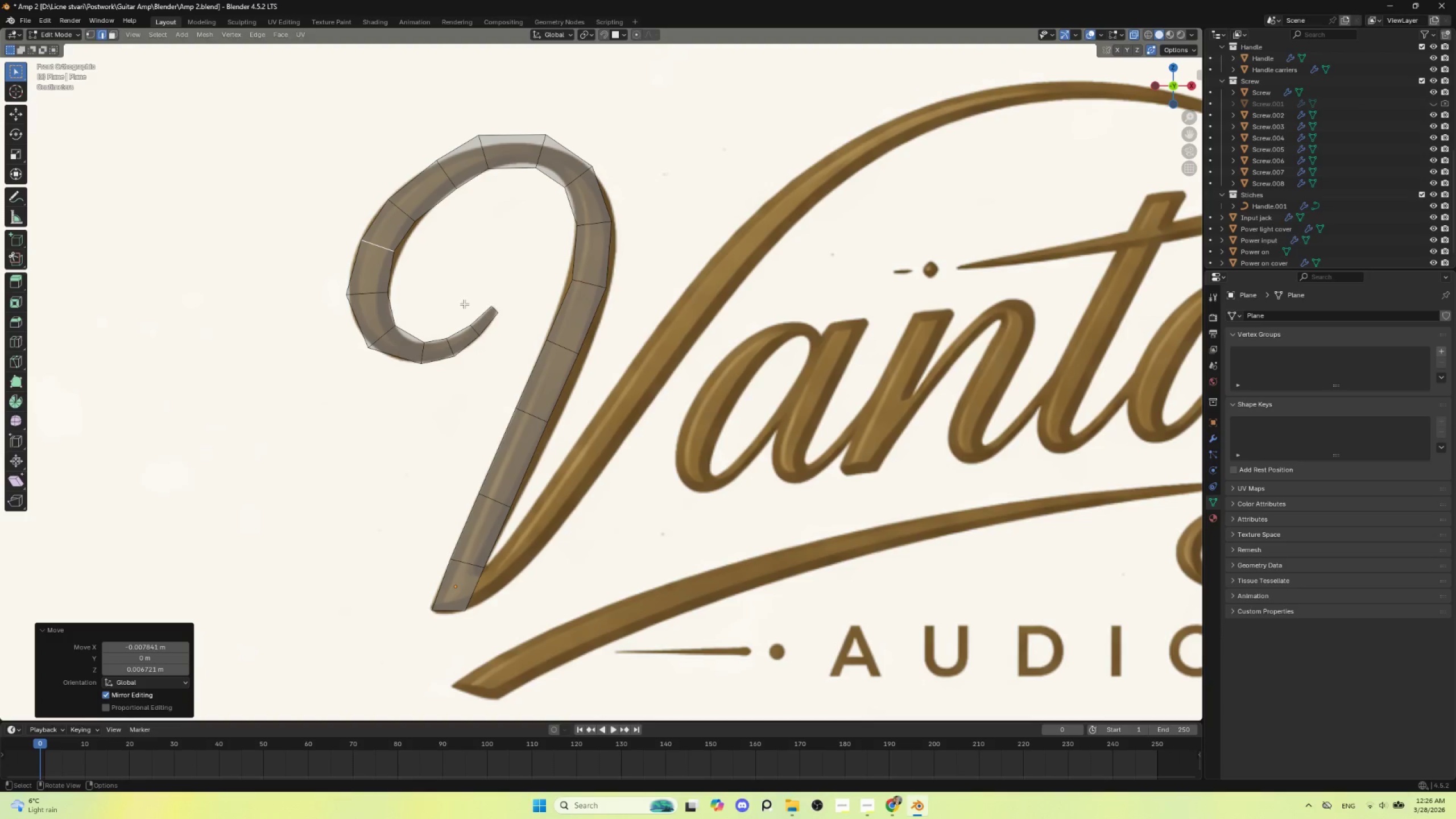 
key(S)
 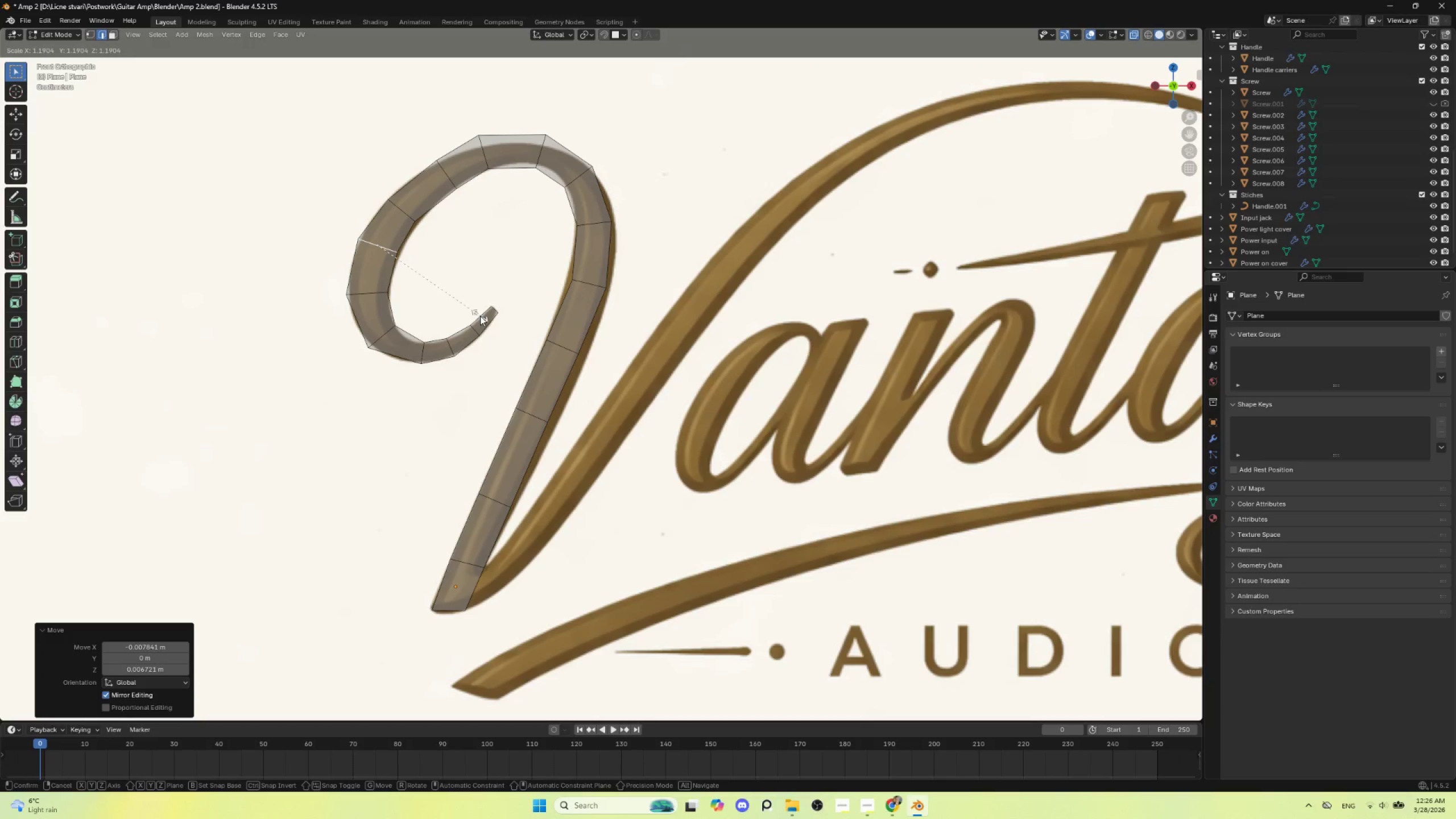 
left_click([480, 316])
 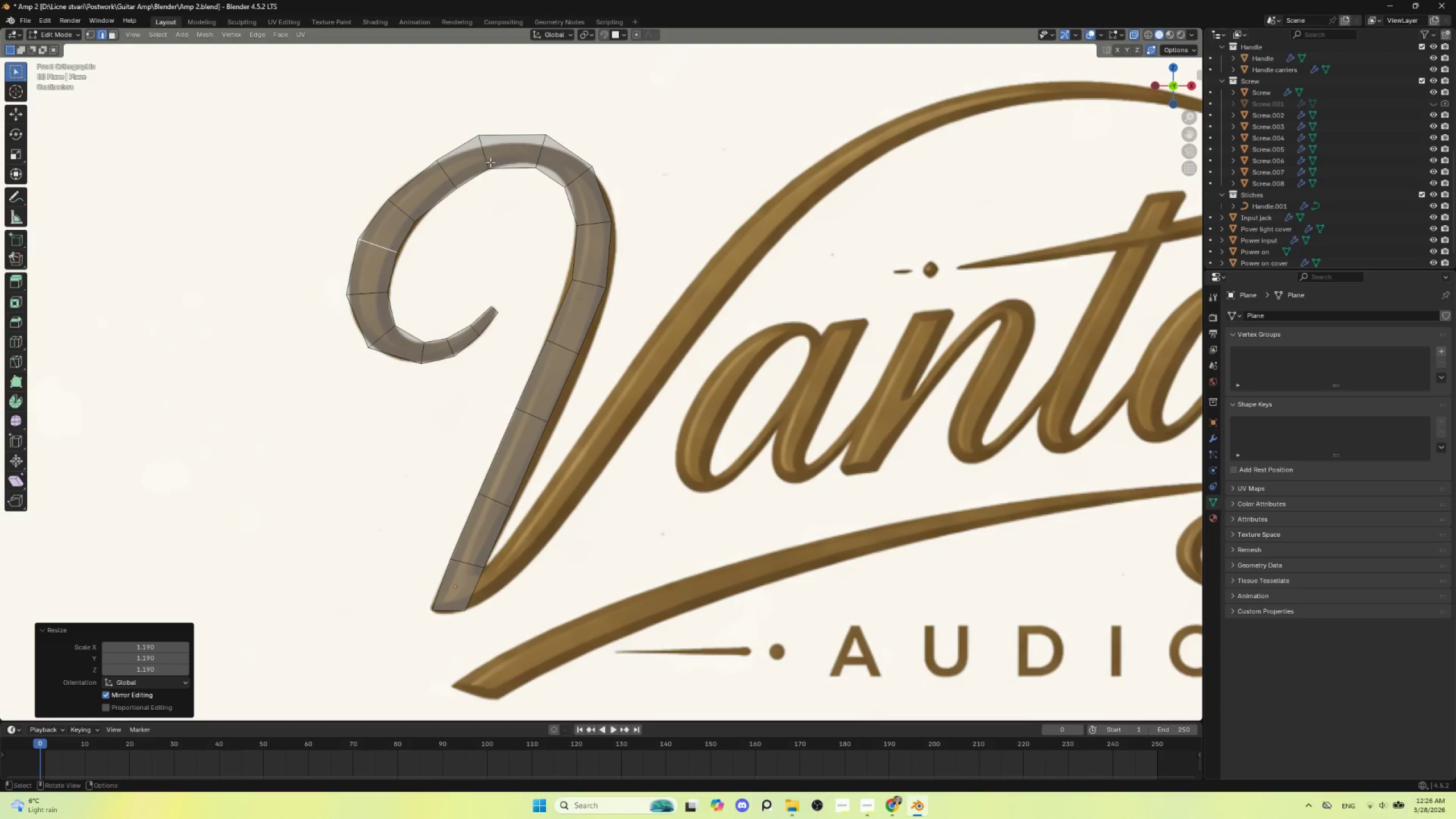 
left_click([487, 155])
 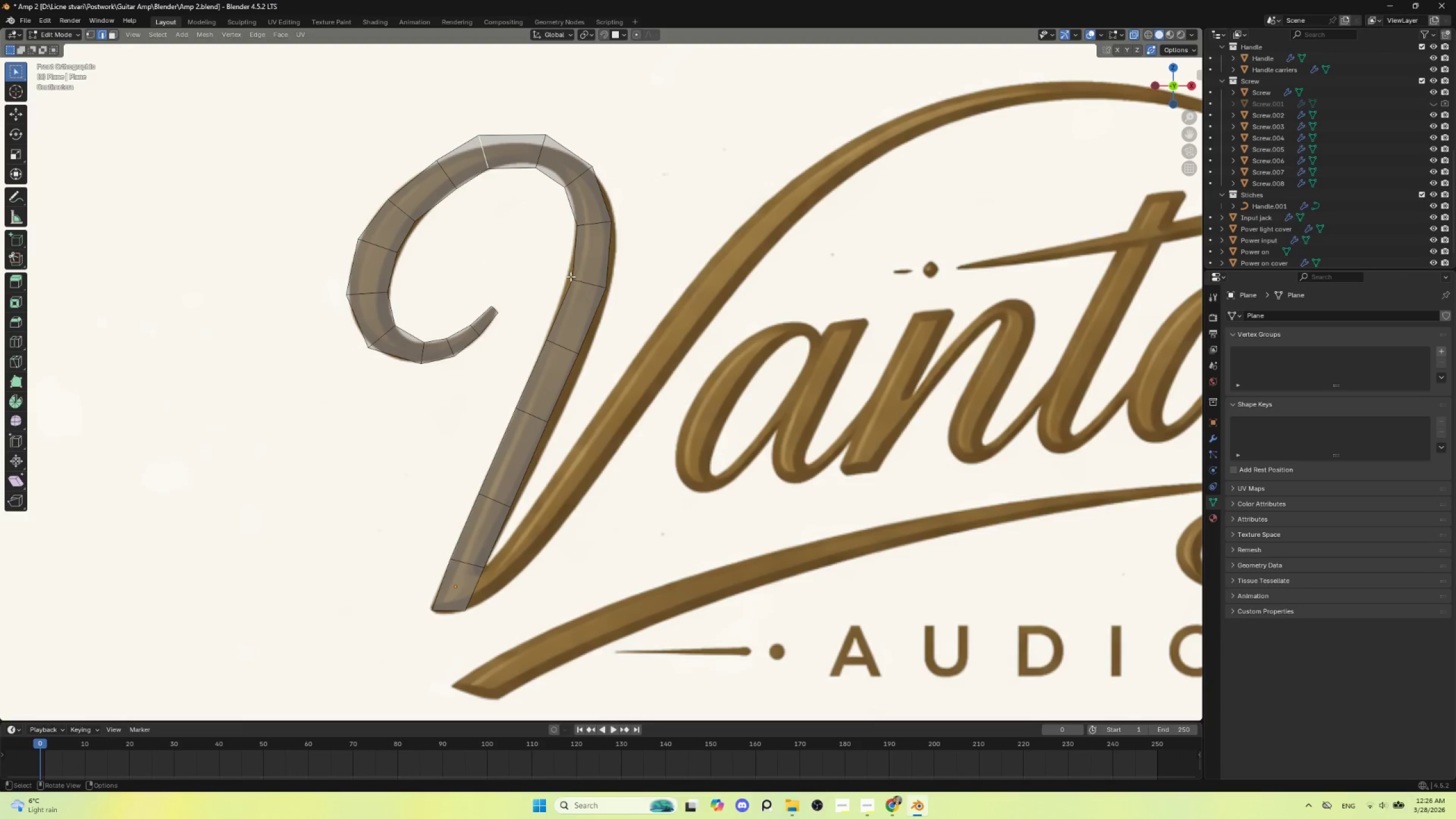 
key(S)
 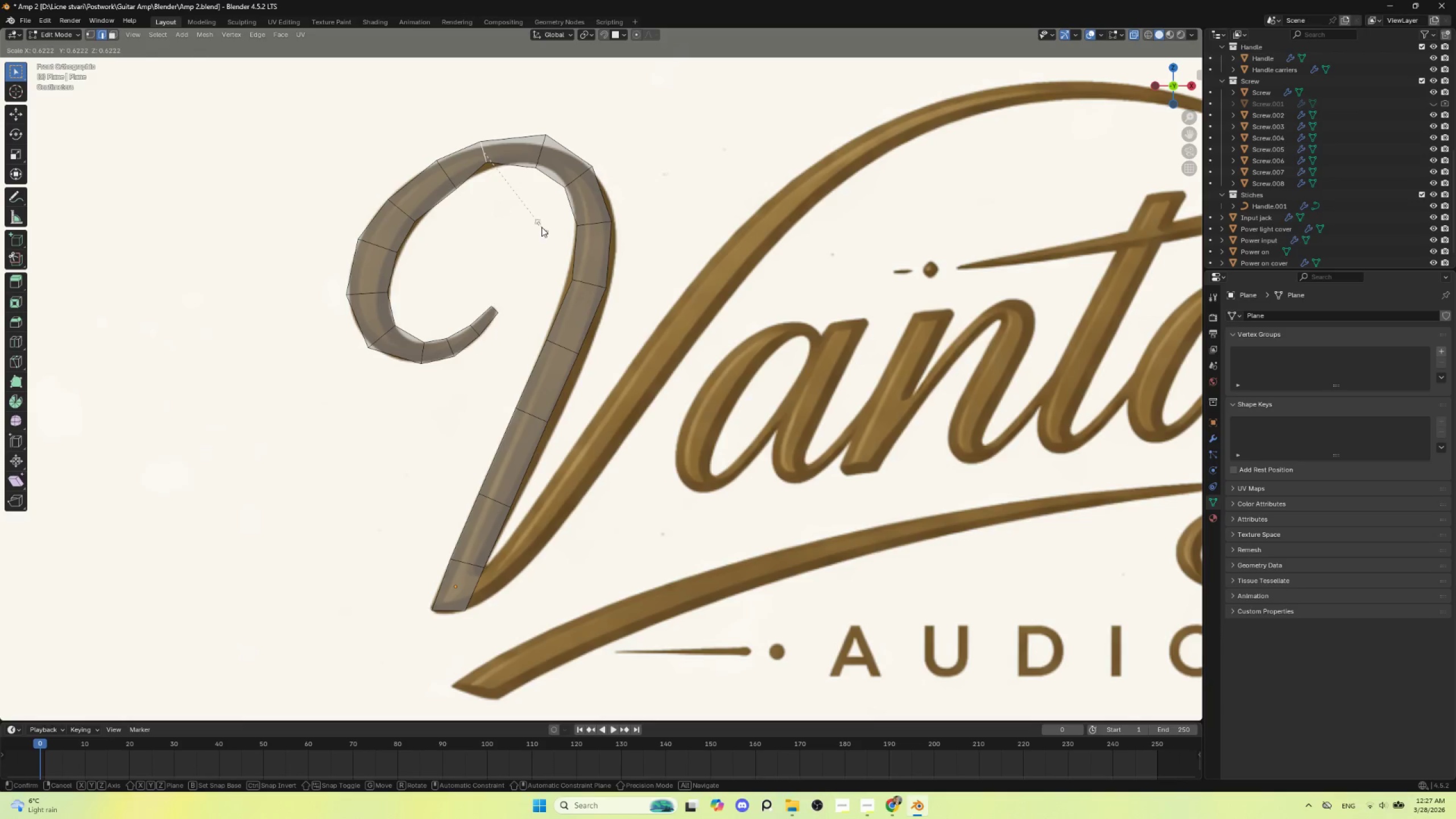 
left_click([541, 227])
 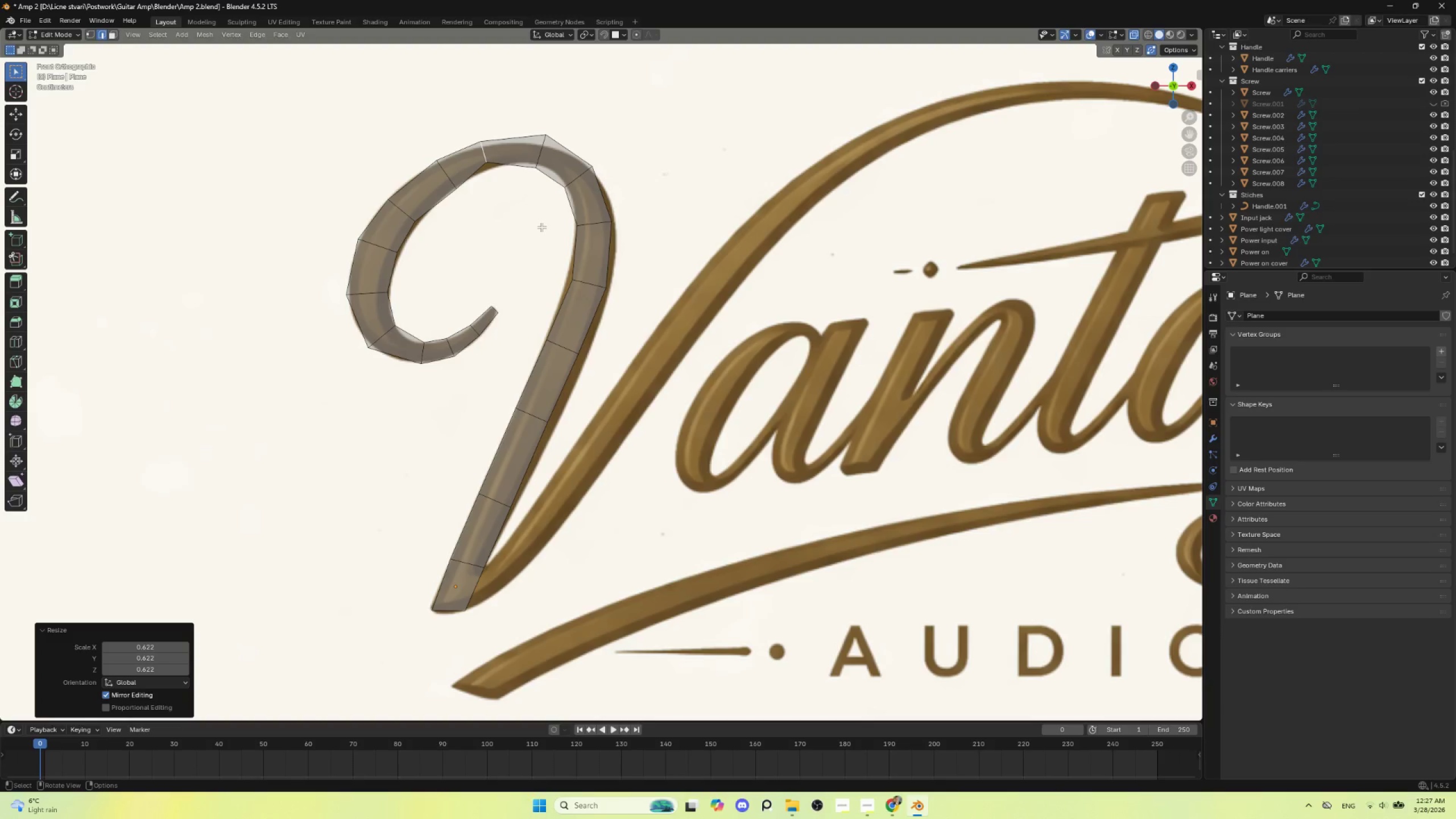 
key(G)
 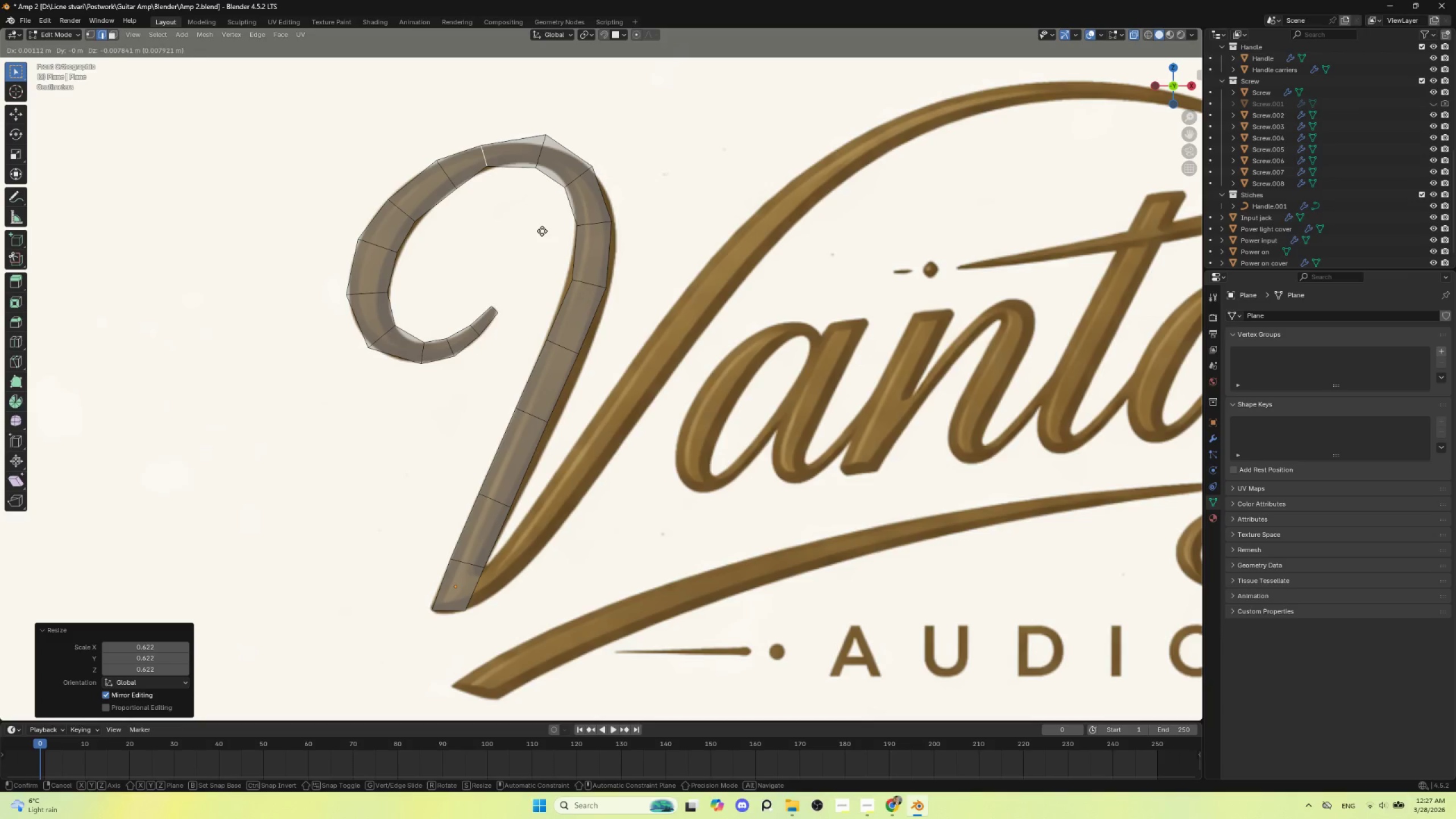 
left_click([542, 231])
 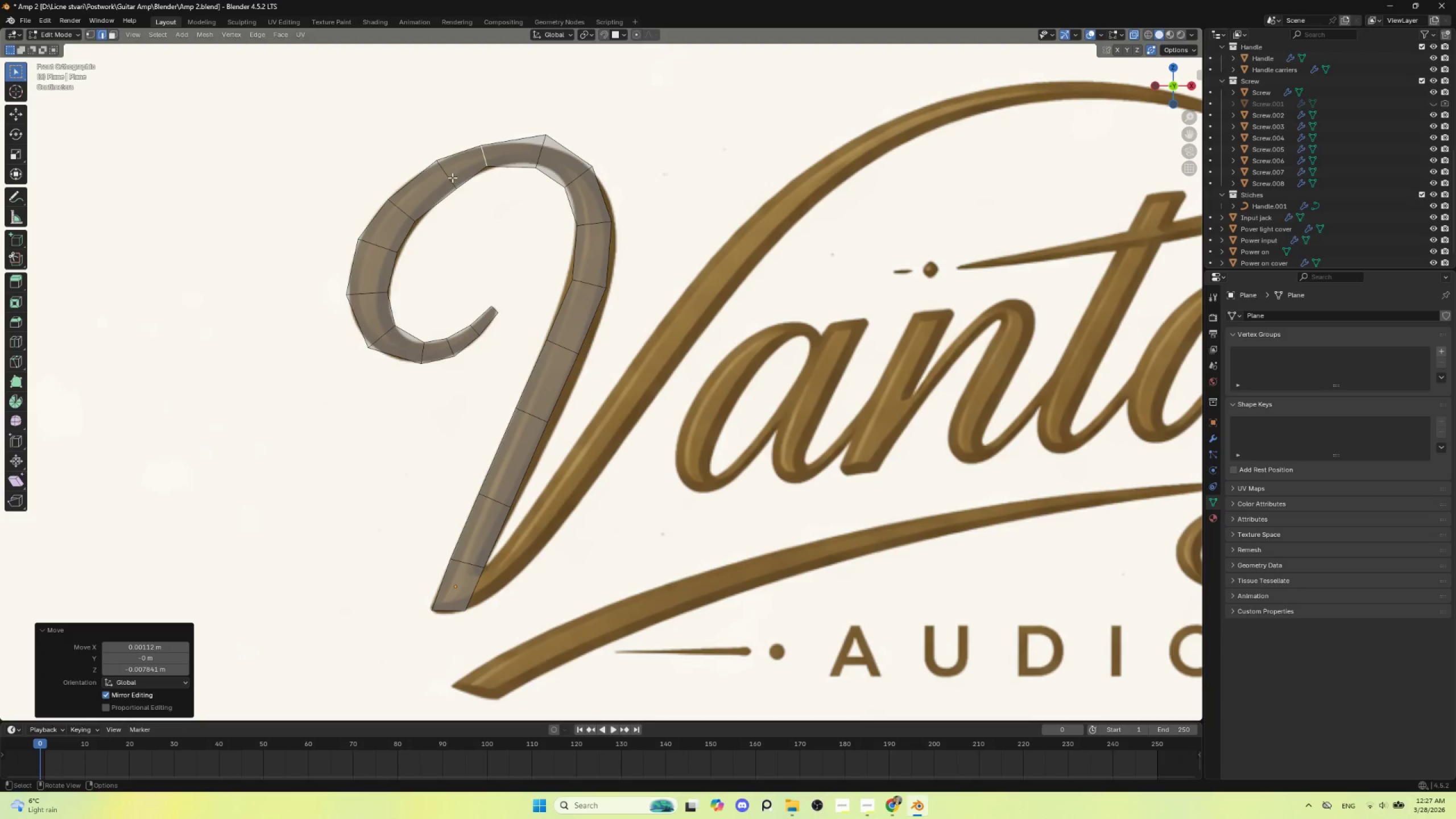 
left_click([448, 177])
 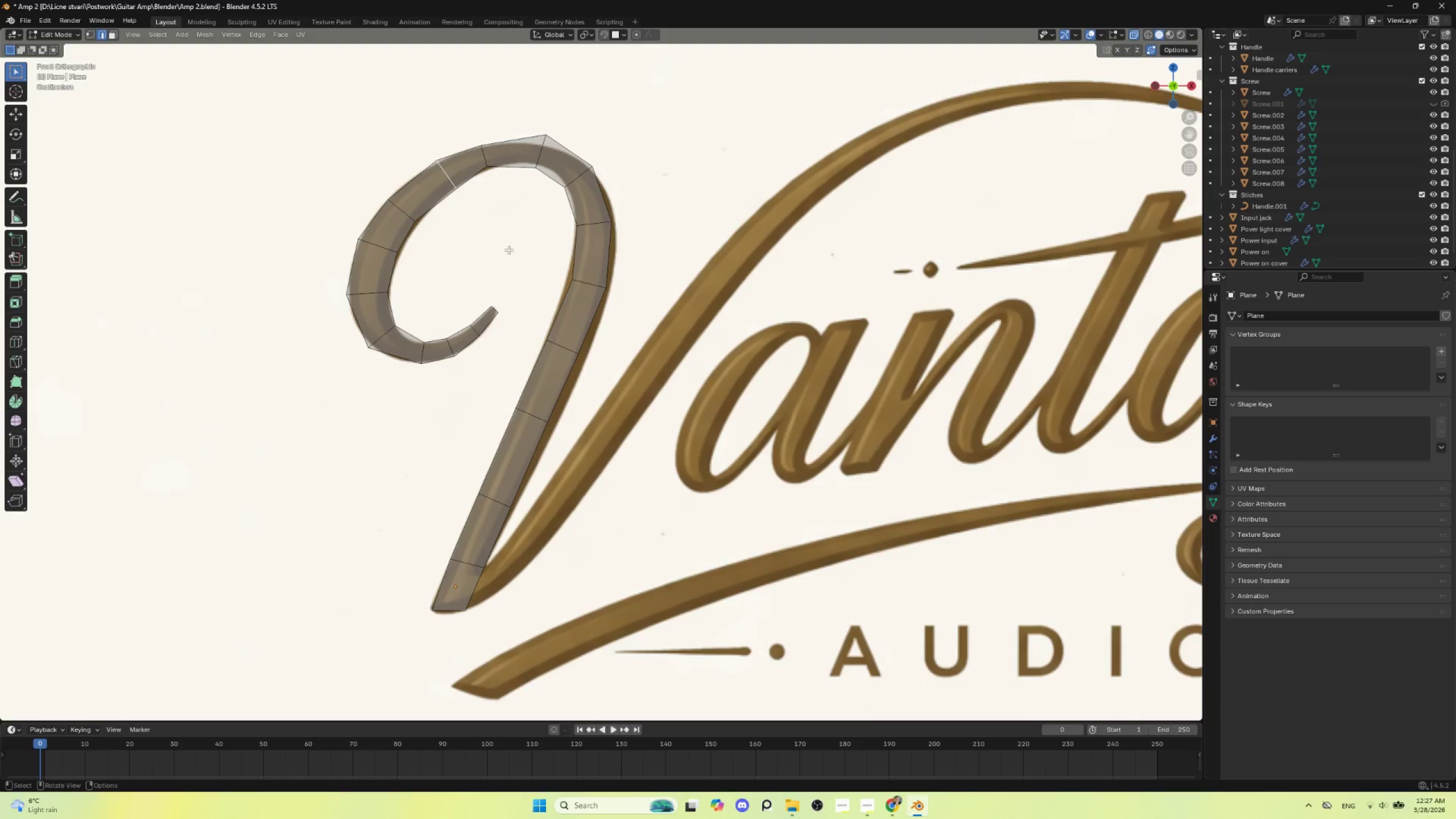 
key(S)
 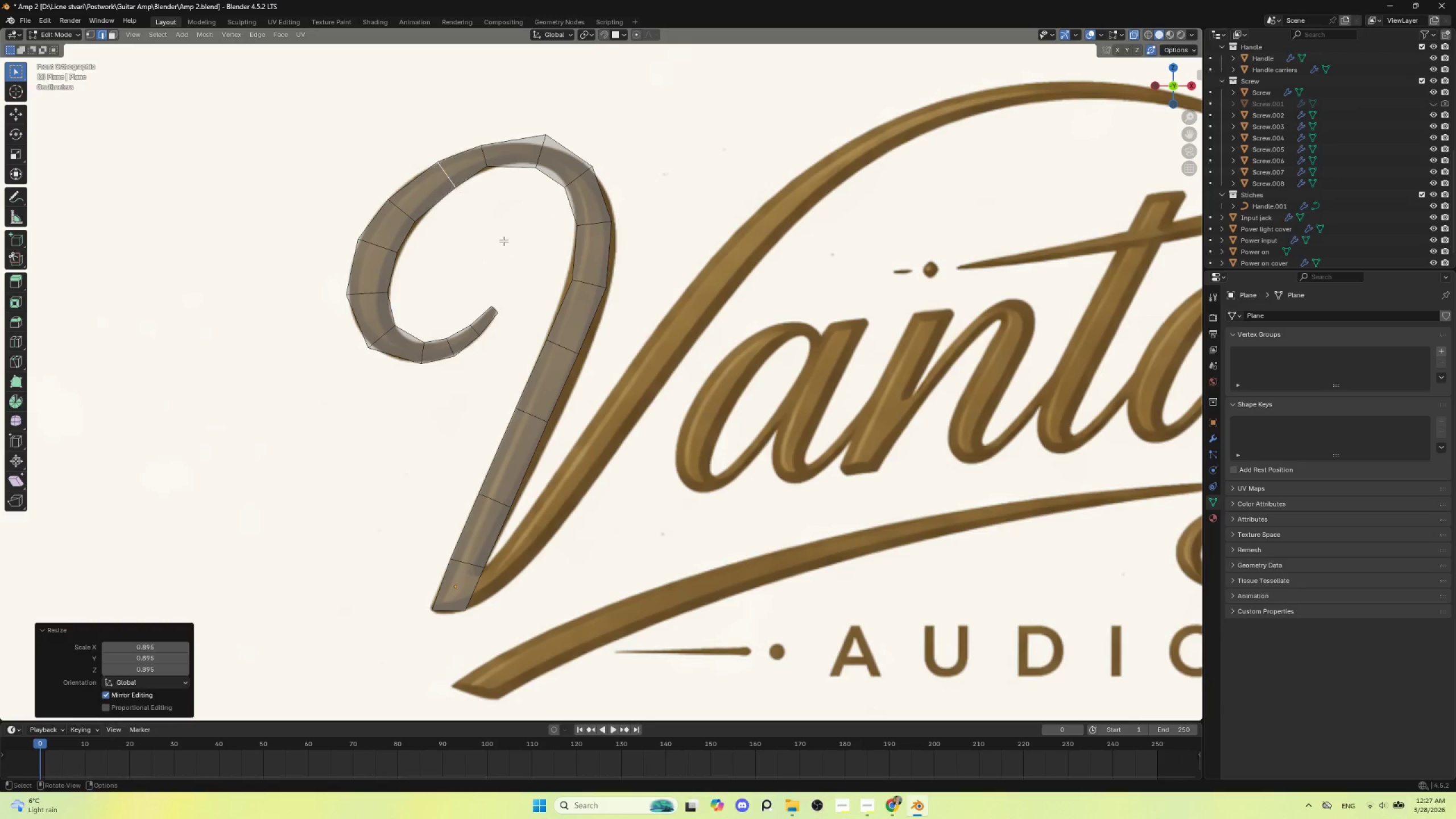 
left_click([503, 241])
 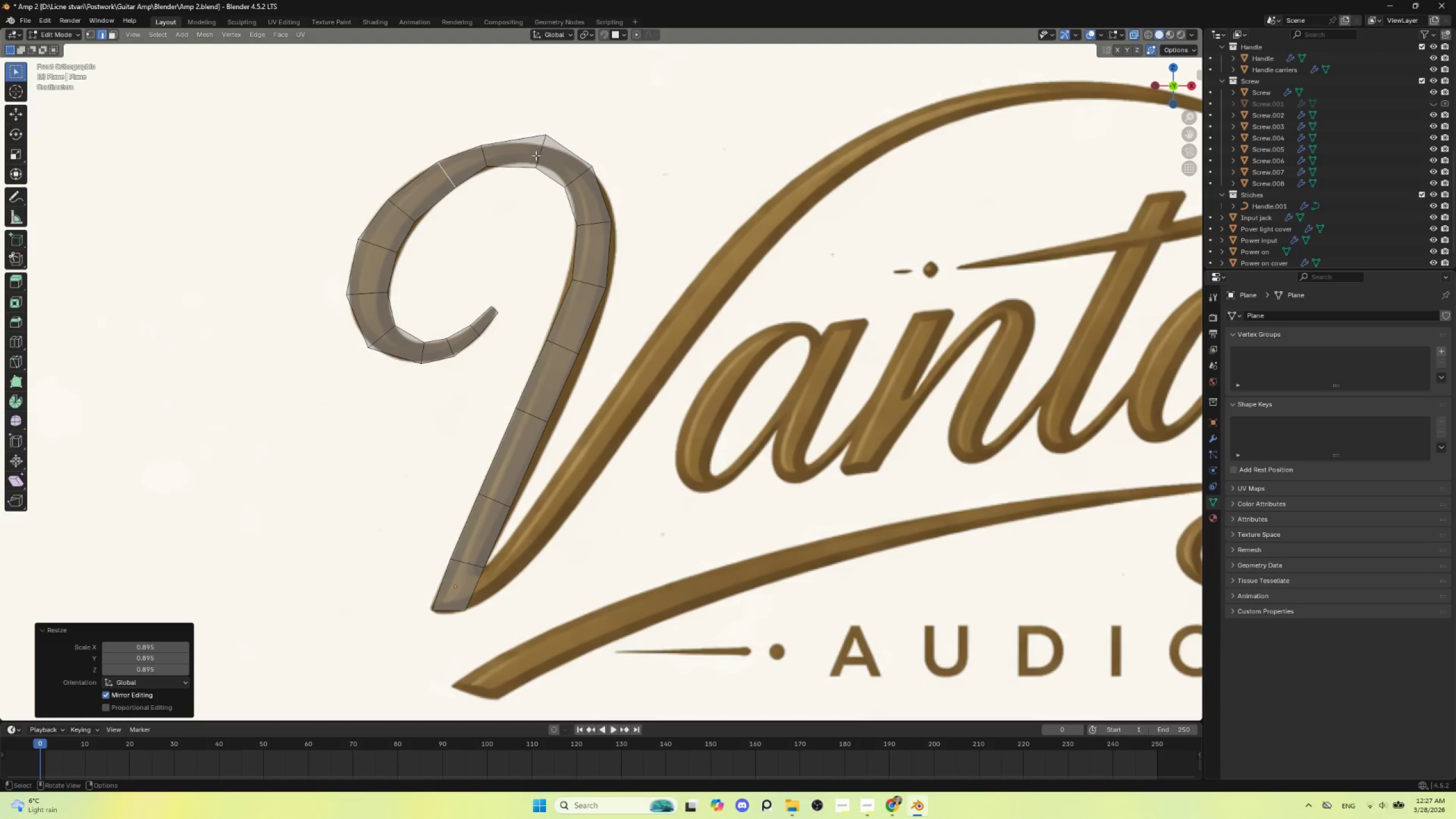 
left_click([543, 150])
 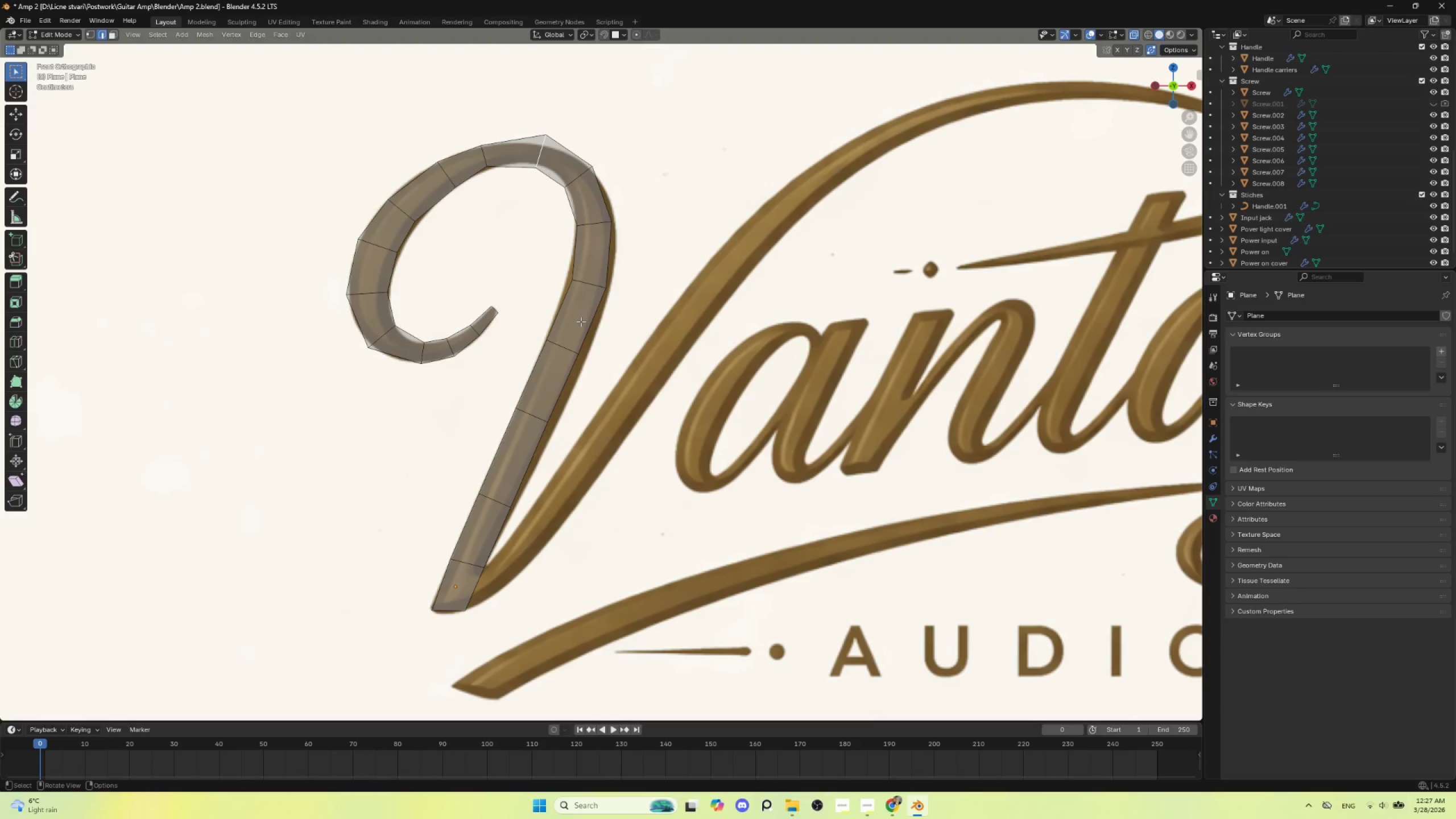 
key(S)
 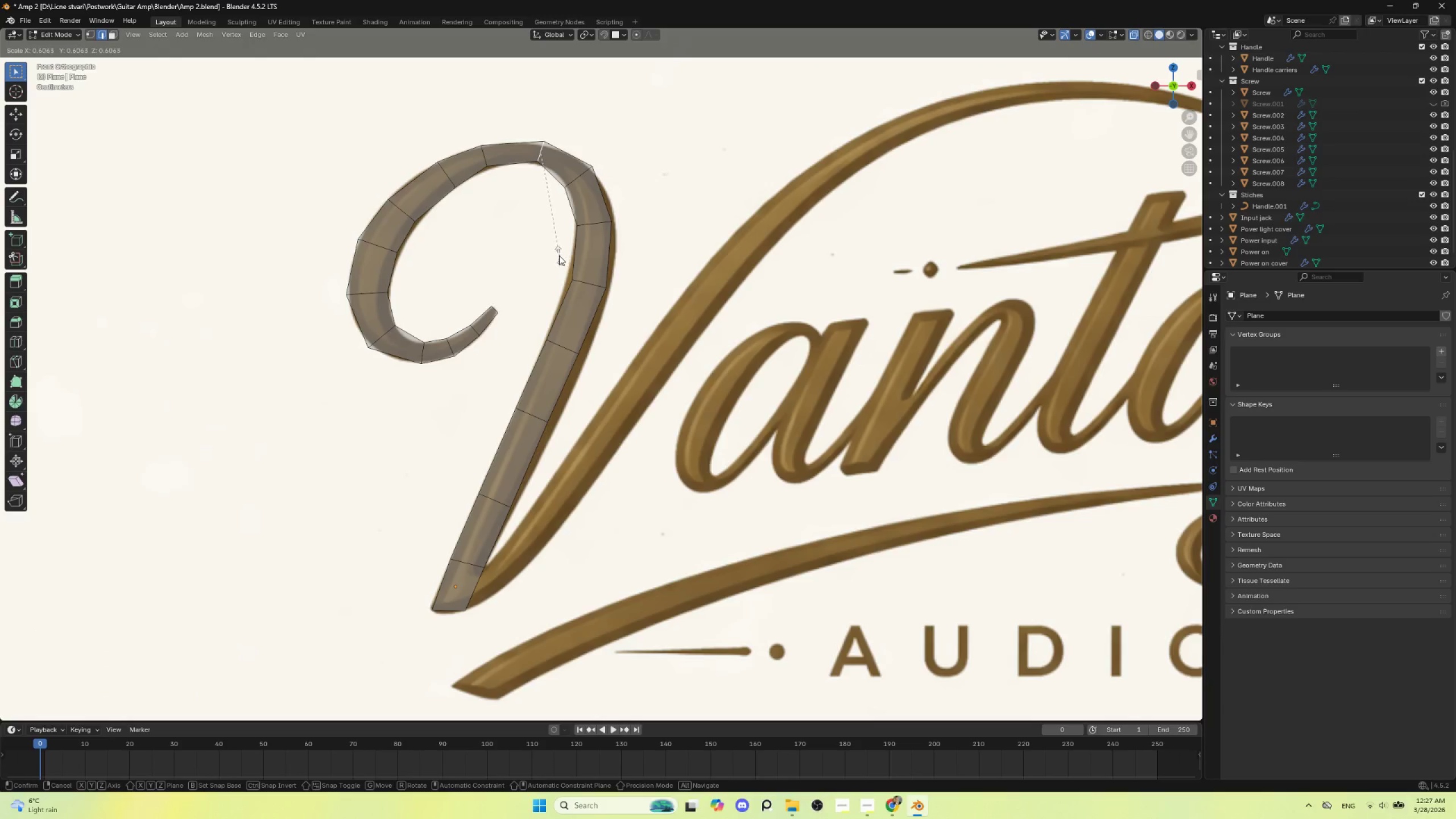 
left_click([559, 252])
 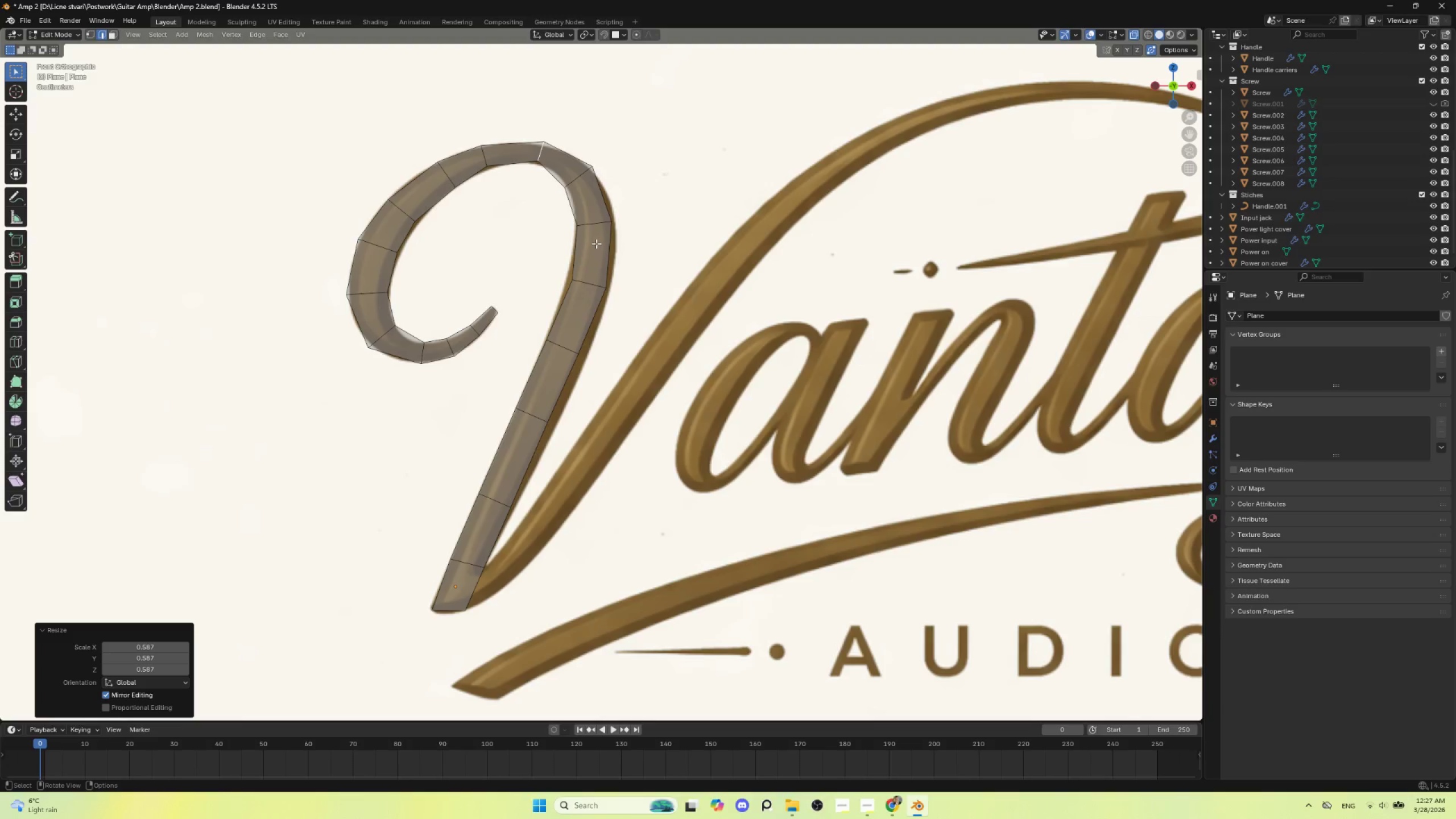 
left_click([592, 222])
 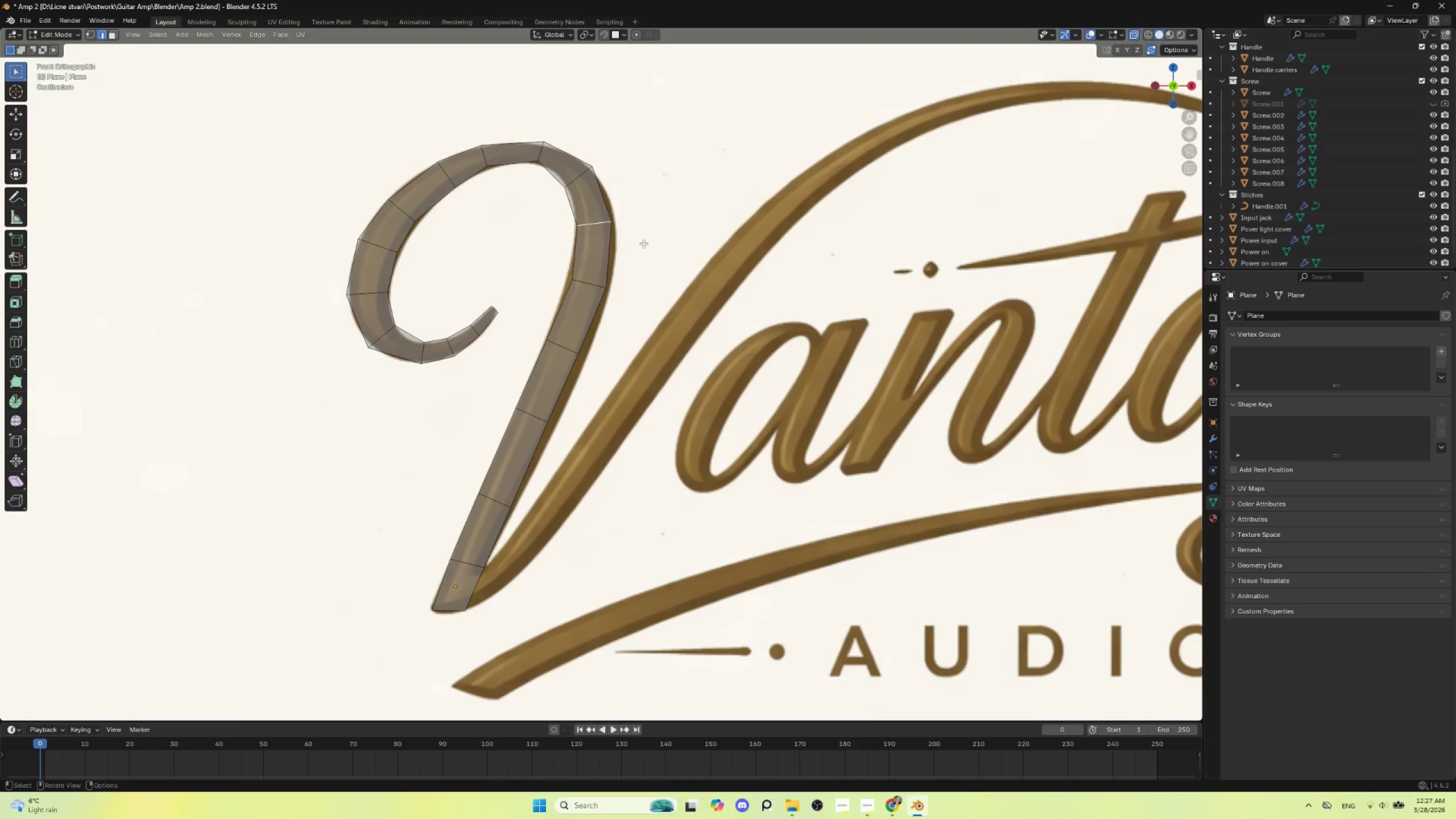 
key(G)
 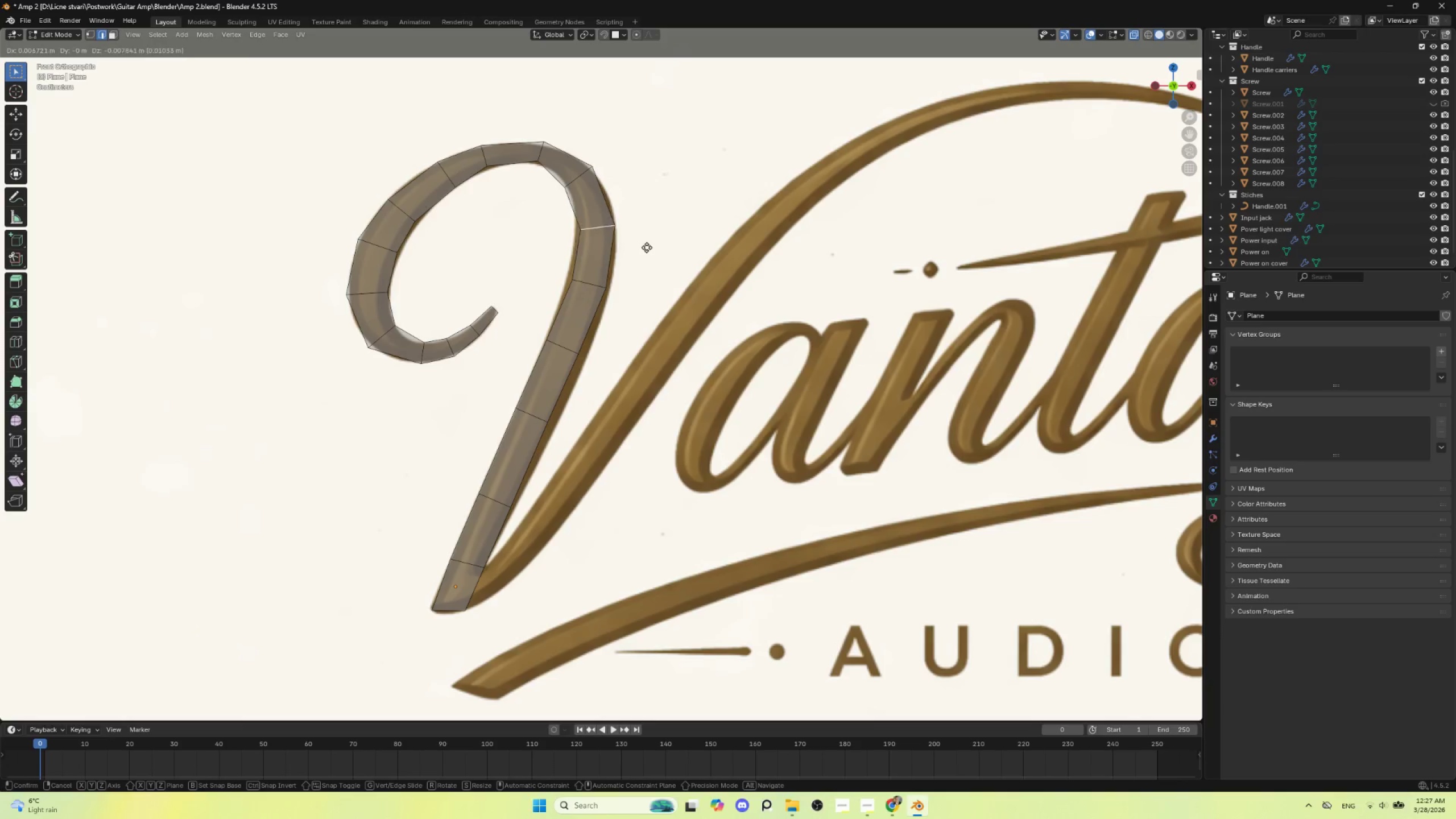 
left_click([647, 247])
 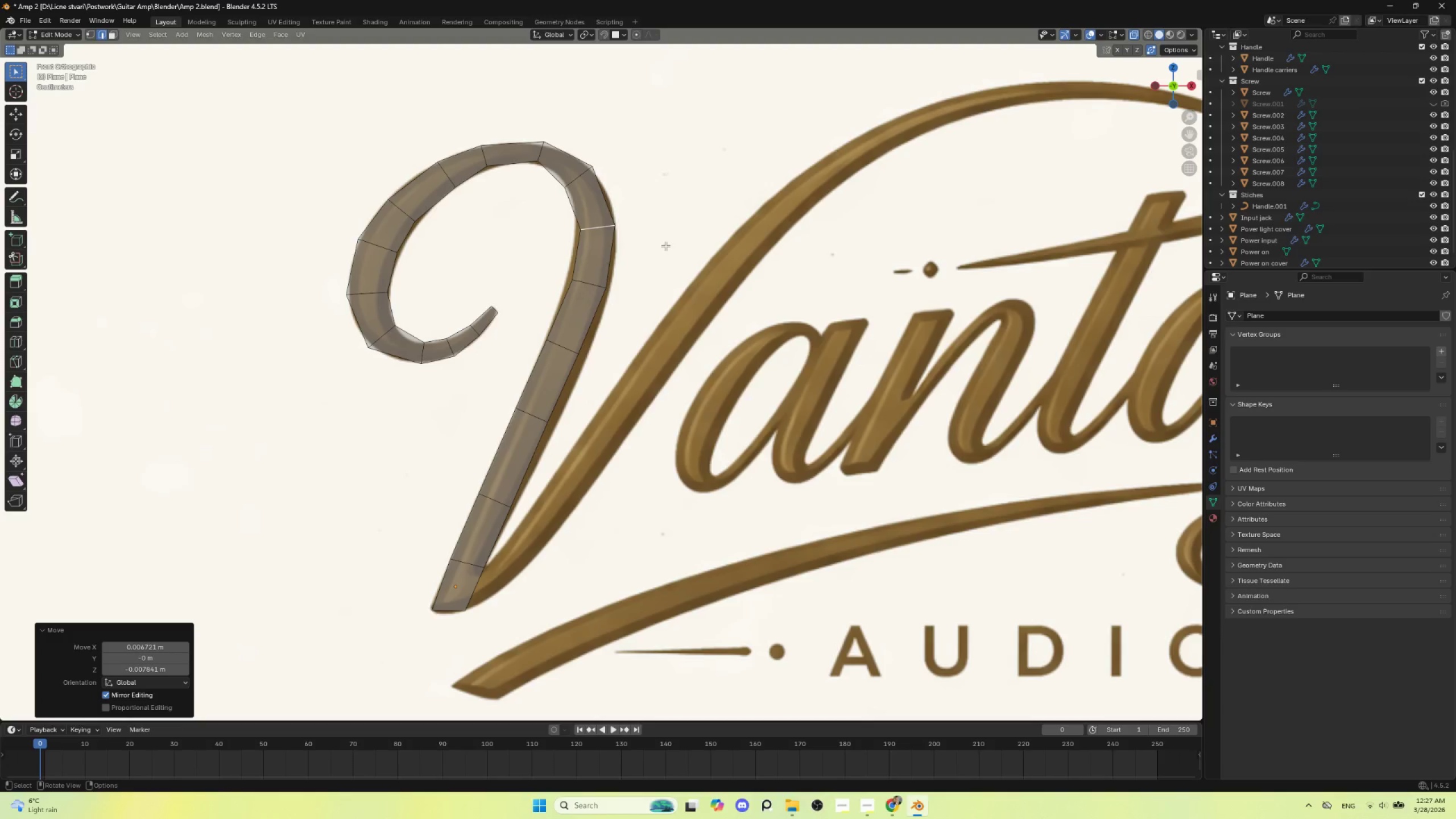 
key(S)
 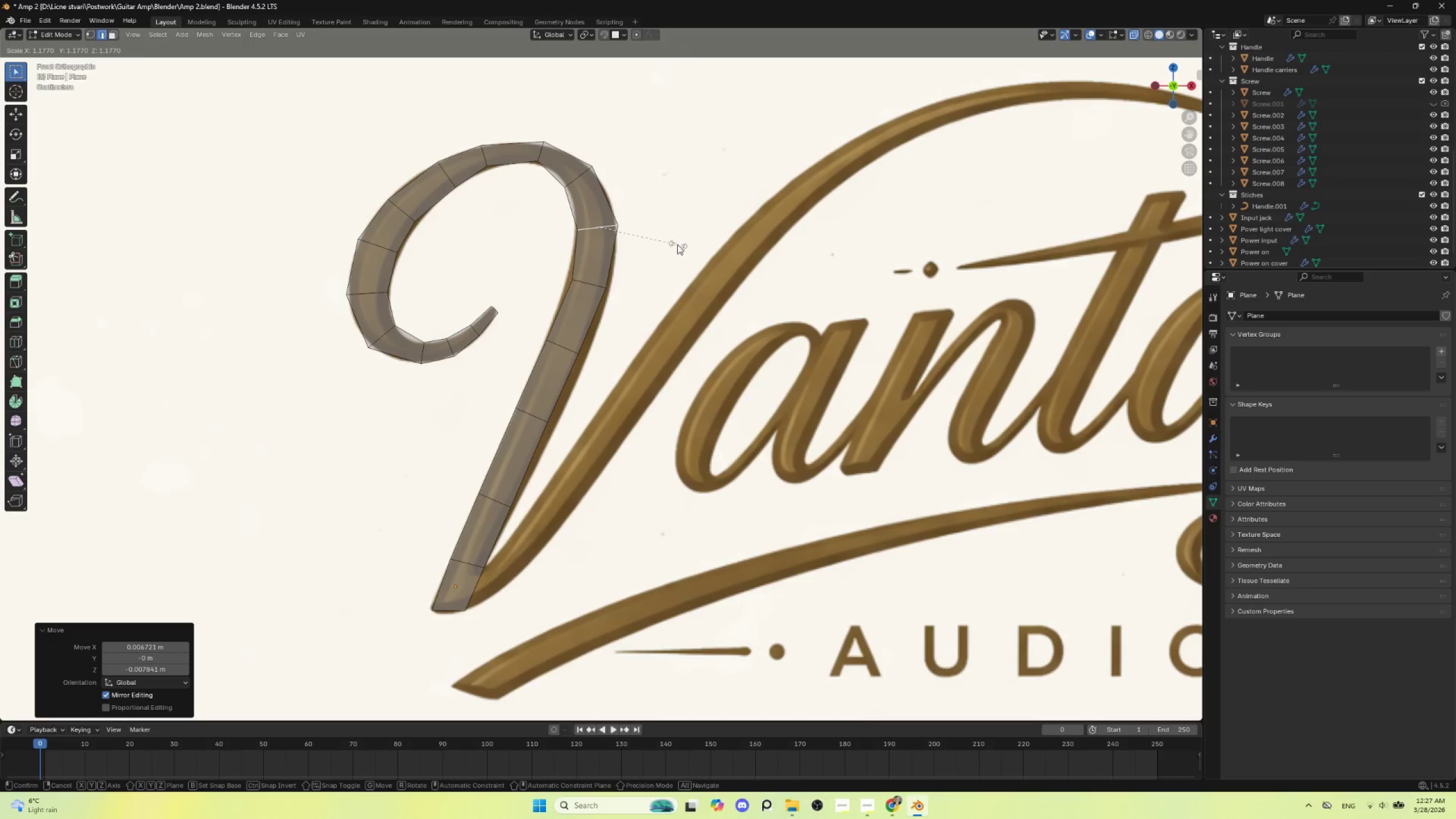 
left_click([677, 245])
 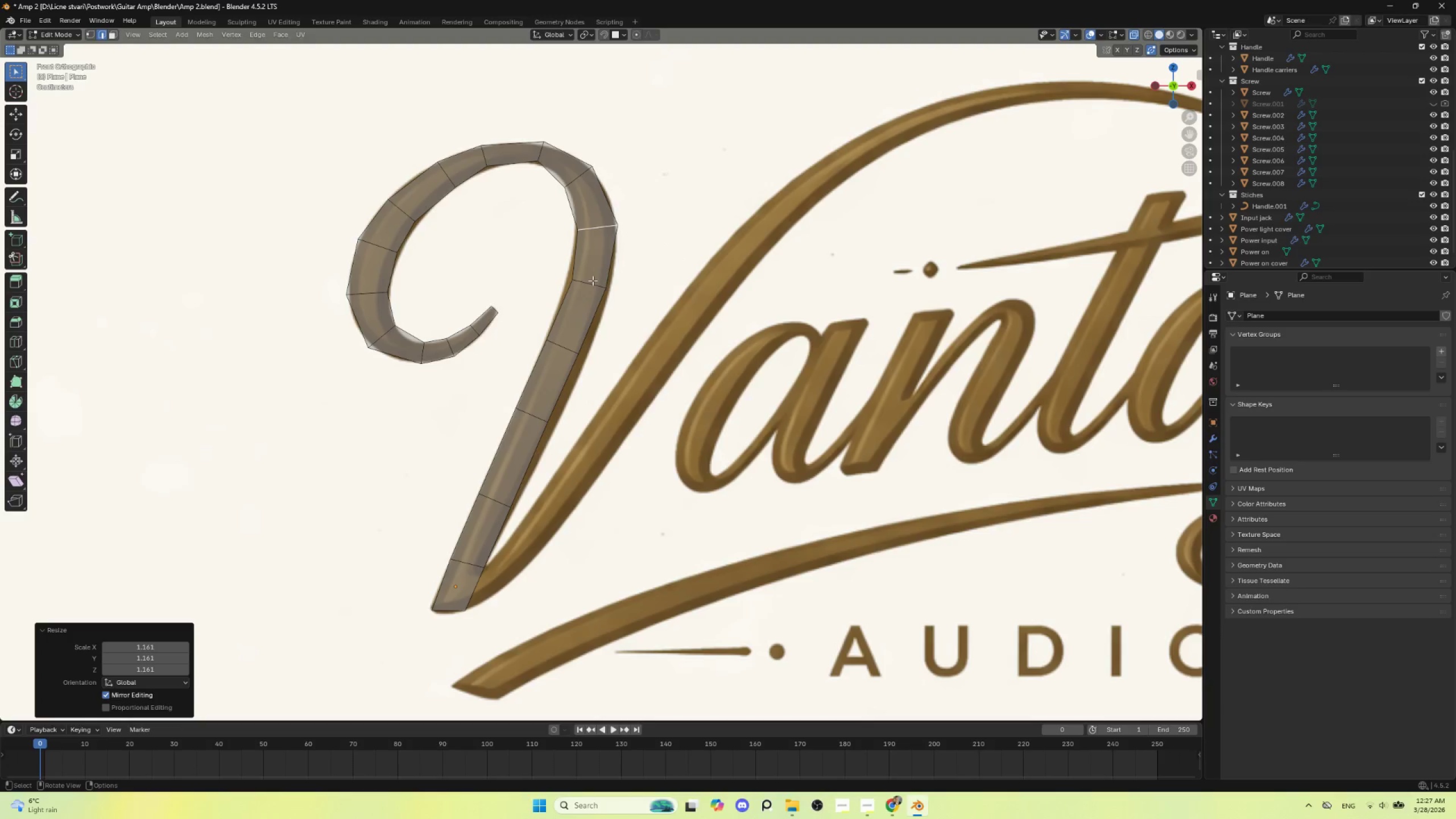 
left_click([591, 283])
 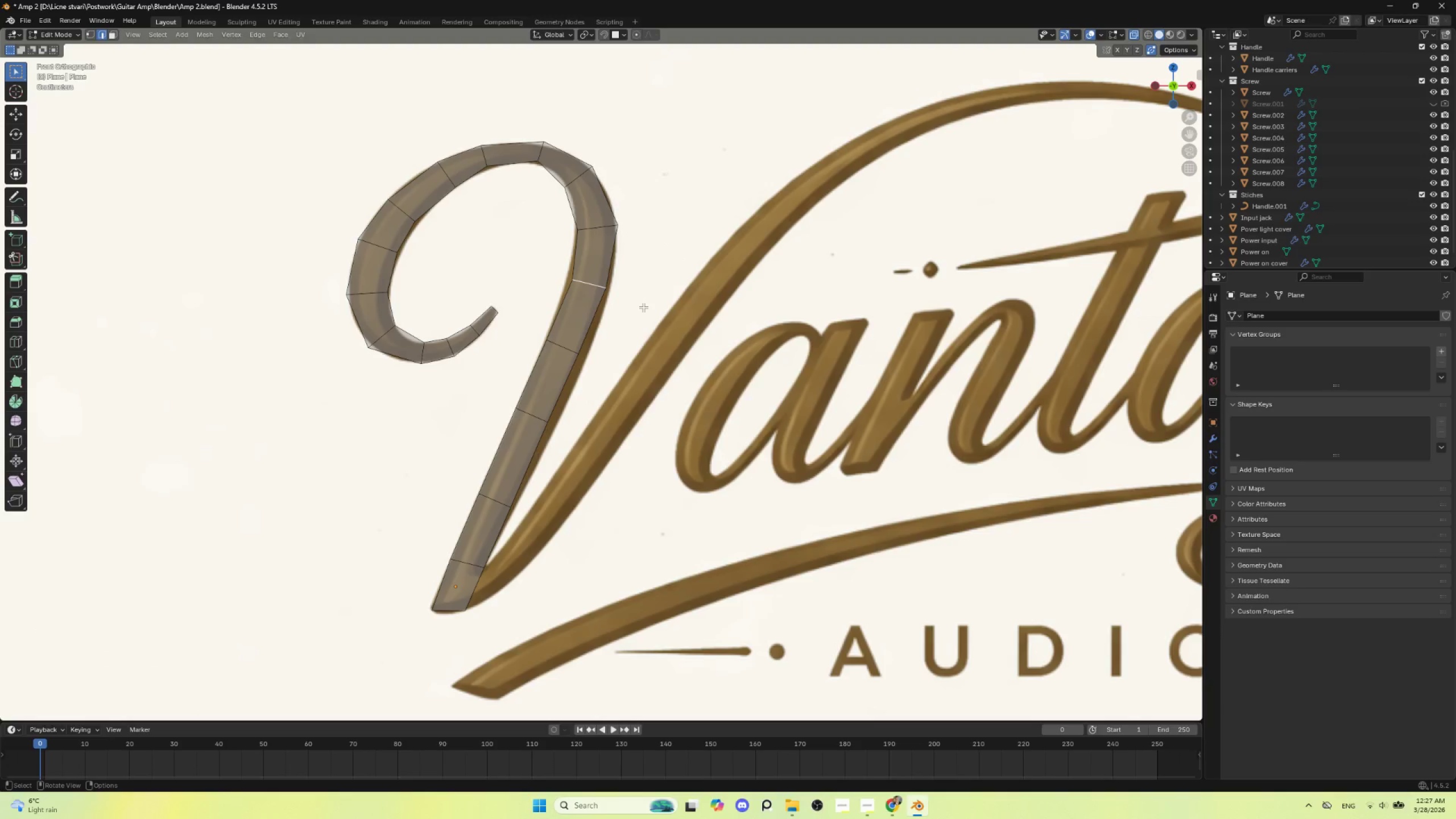 
key(S)
 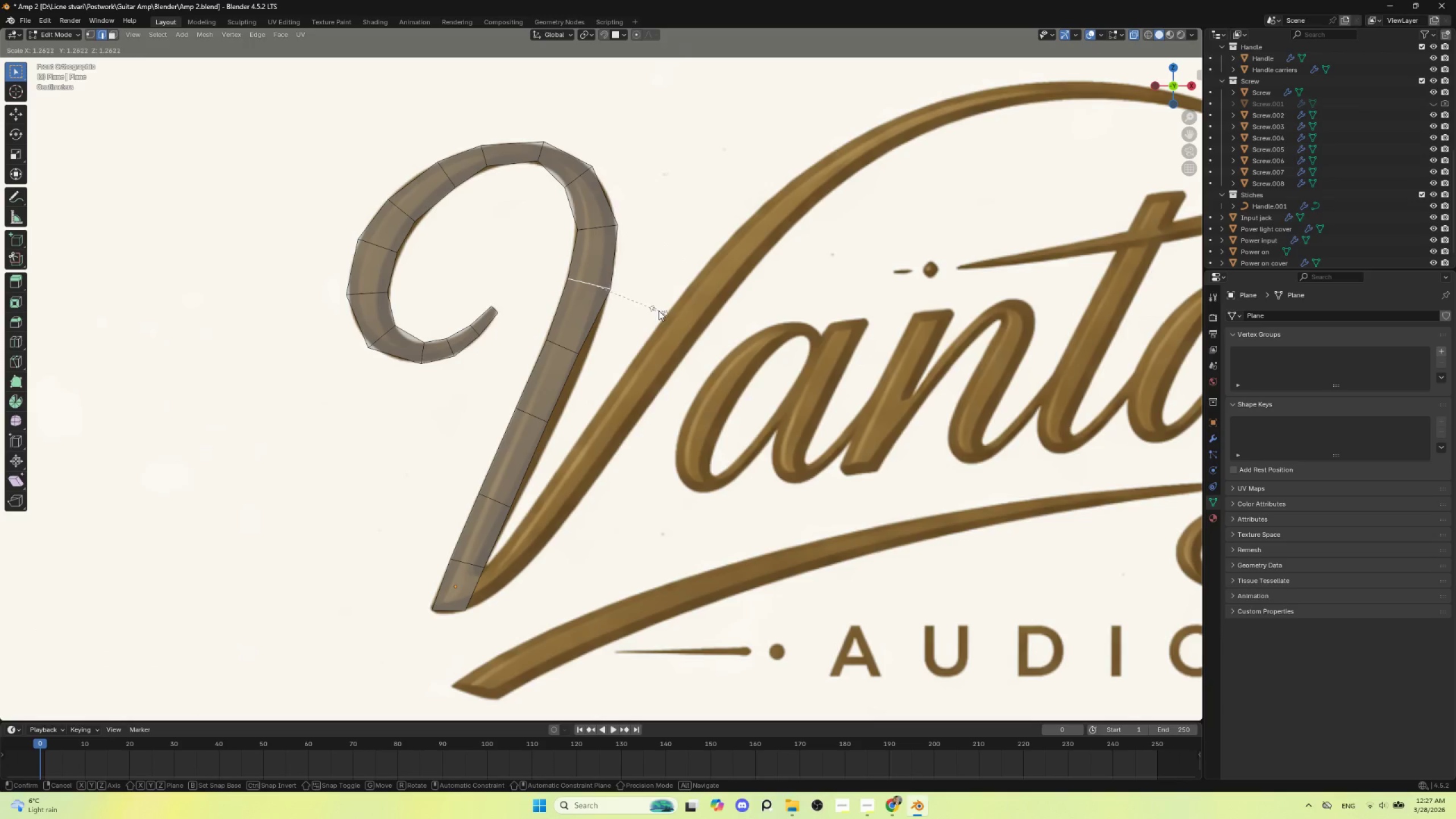 
left_click([658, 311])
 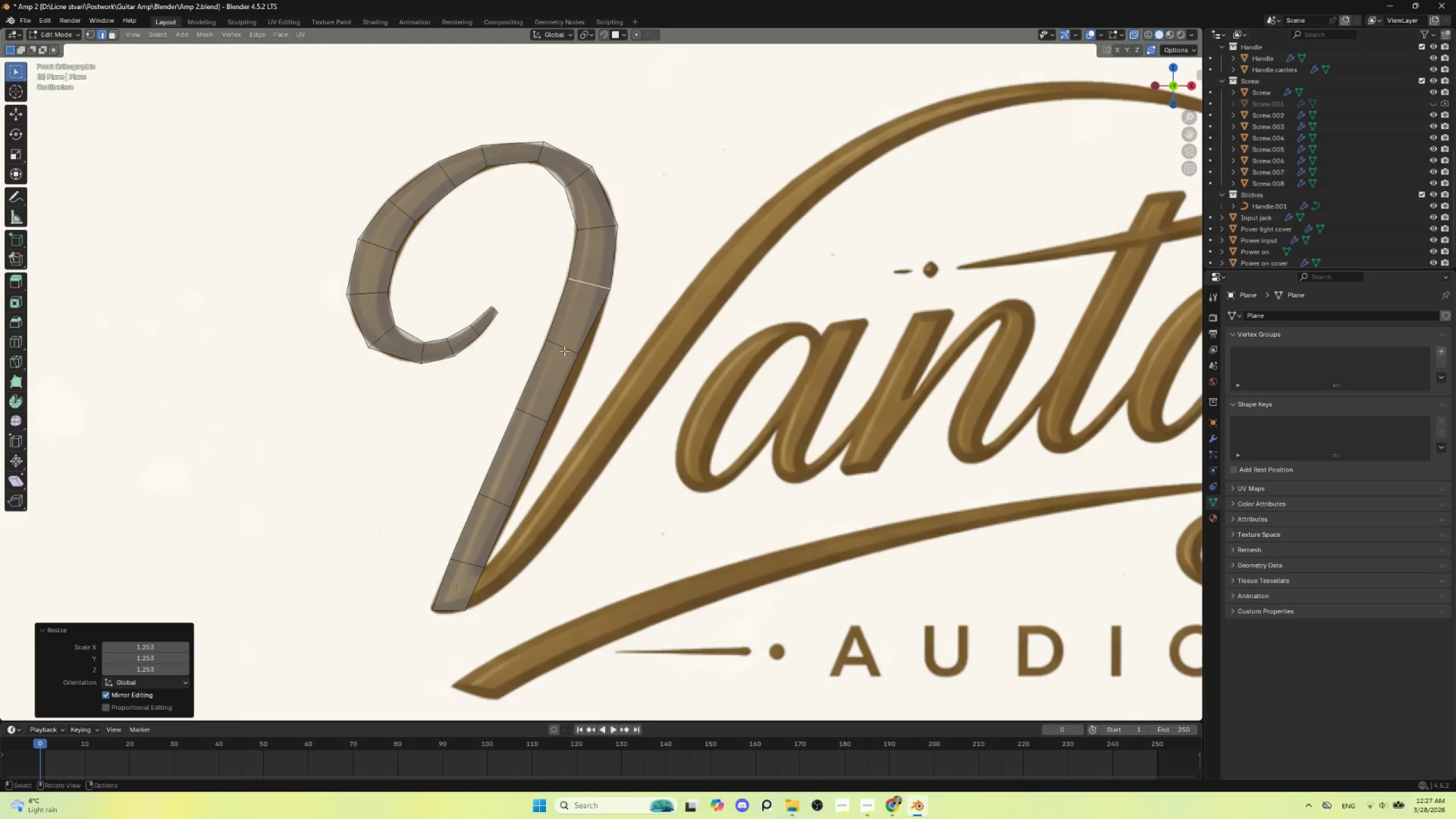 
left_click([564, 348])
 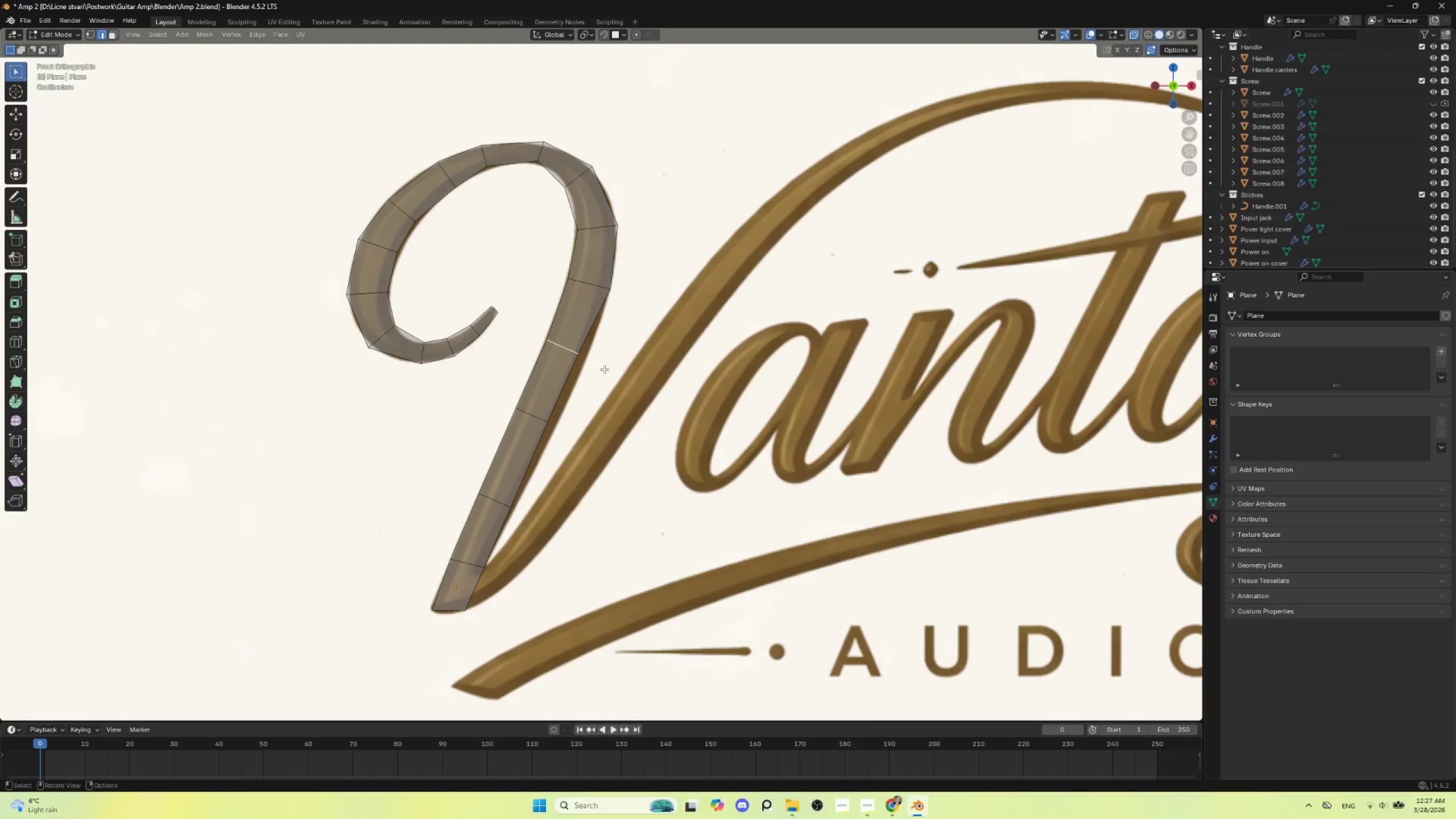 
key(S)
 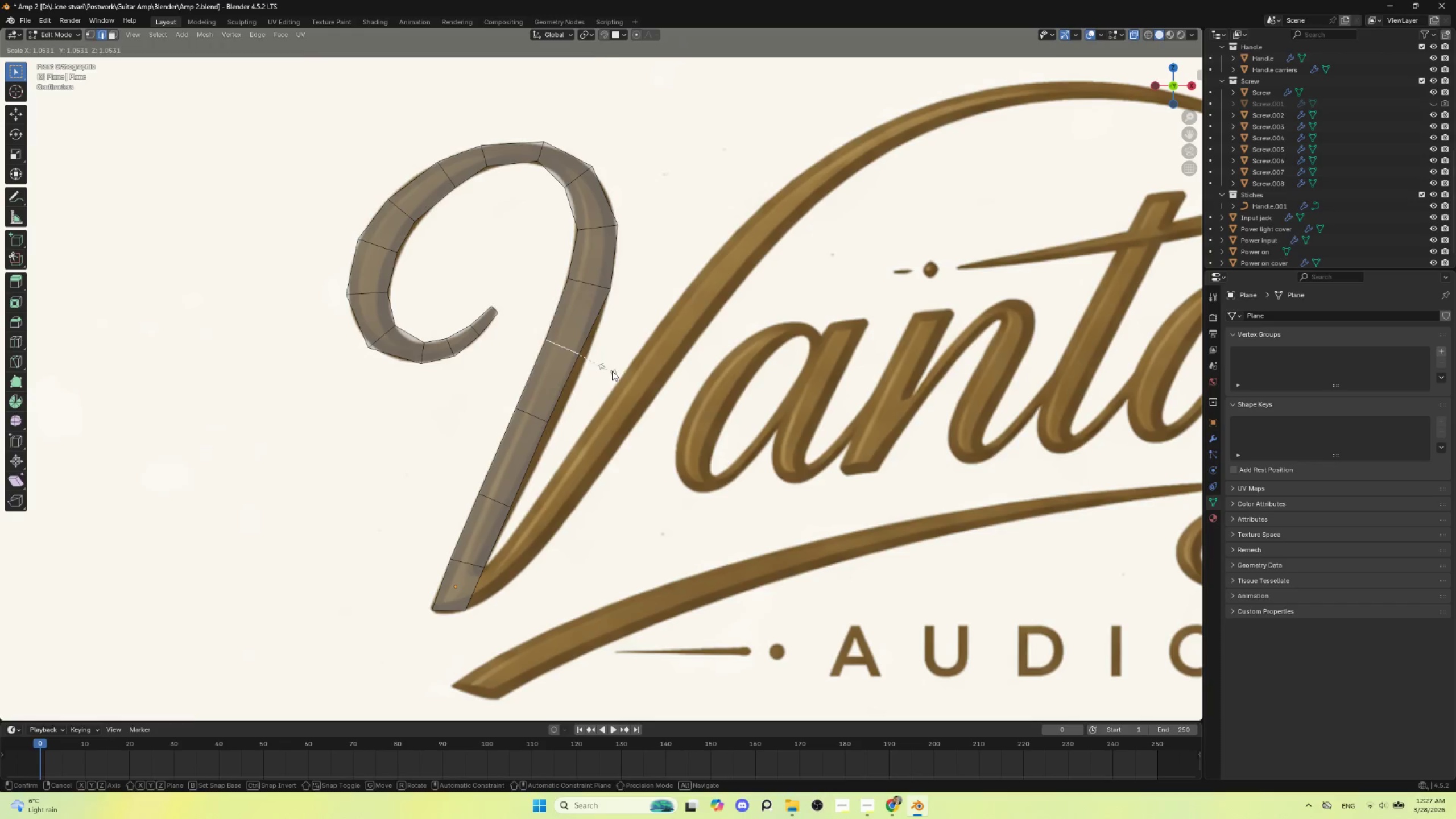 
left_click([615, 372])
 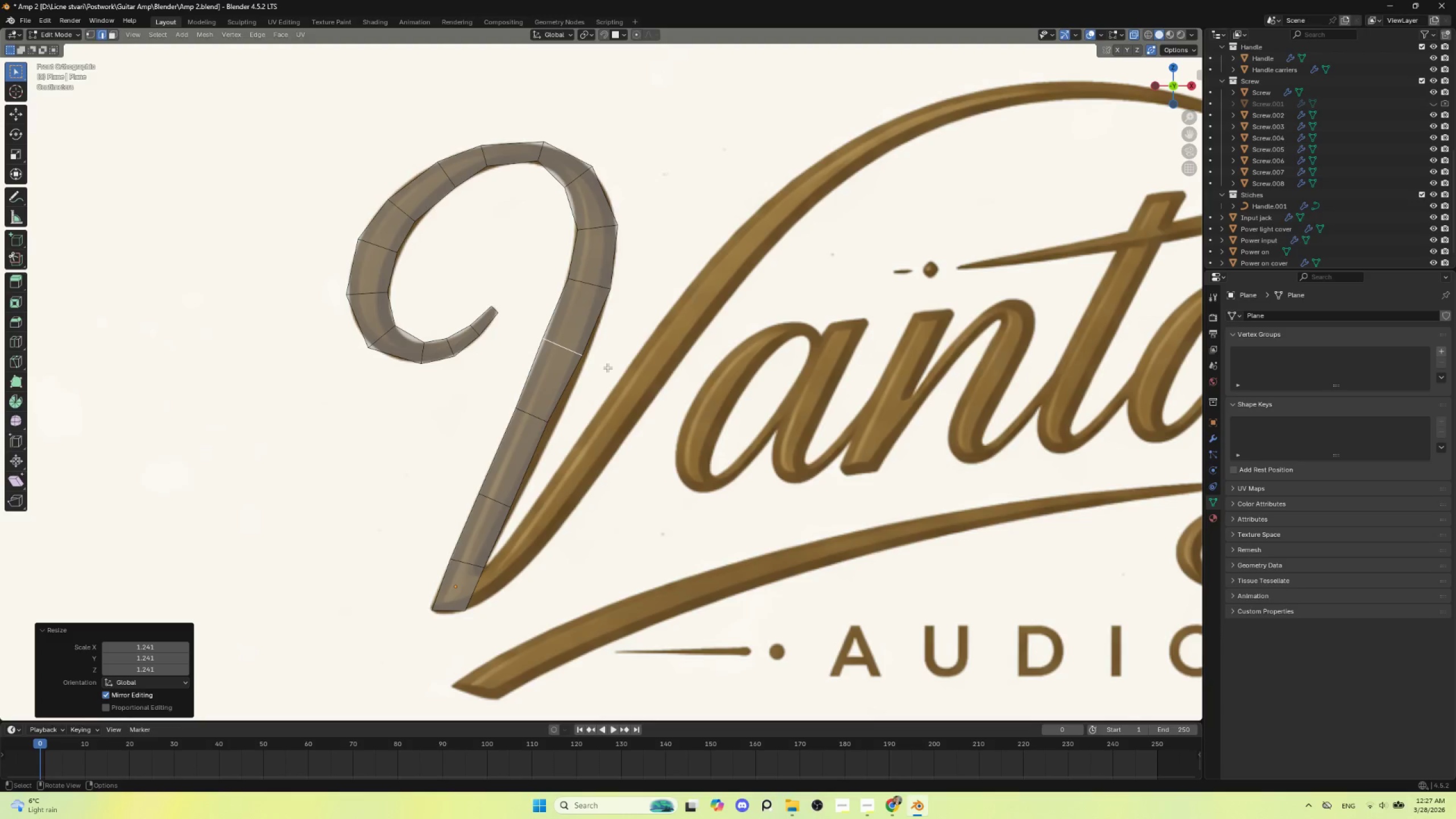 
key(G)
 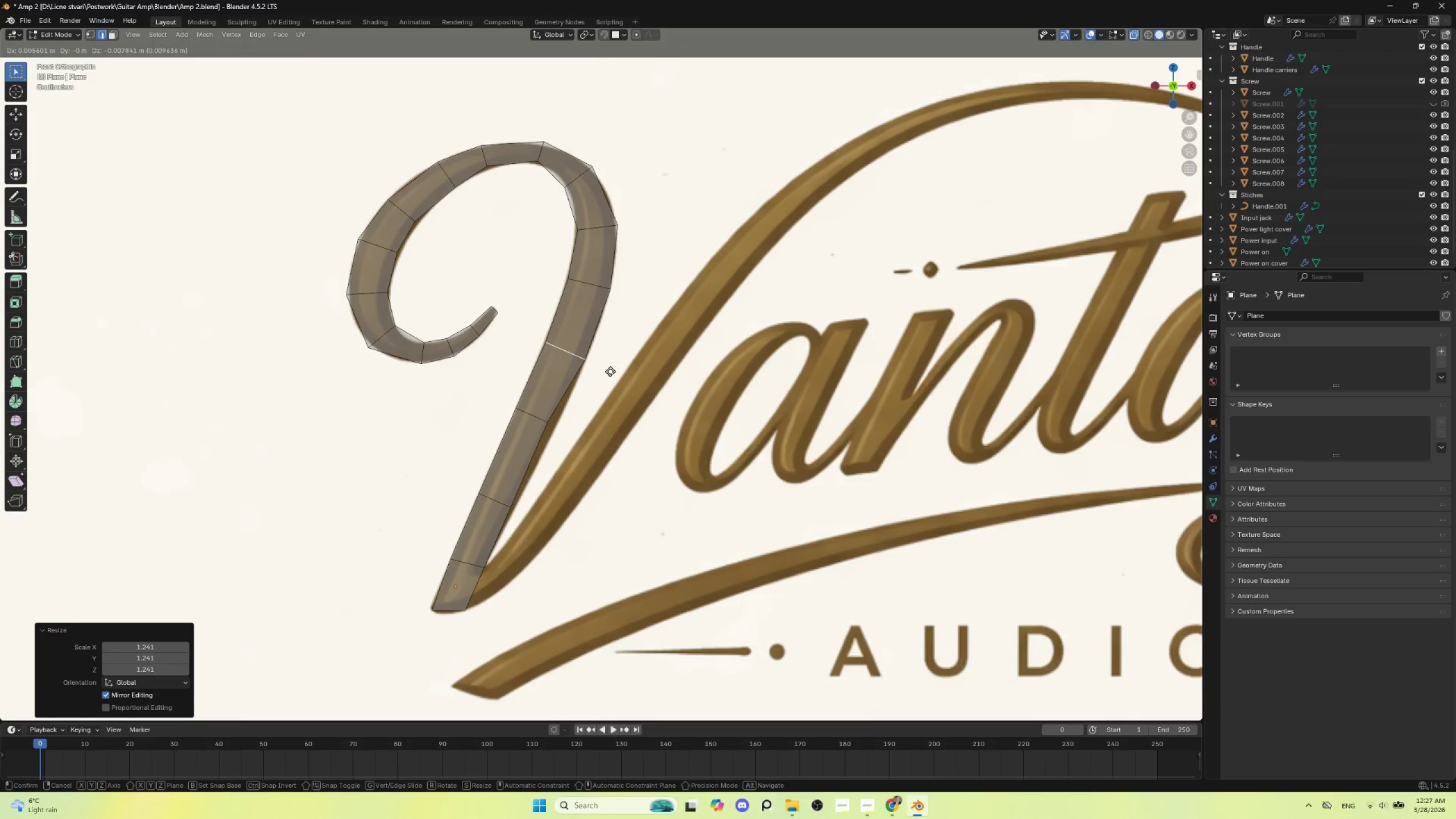 
left_click([610, 371])
 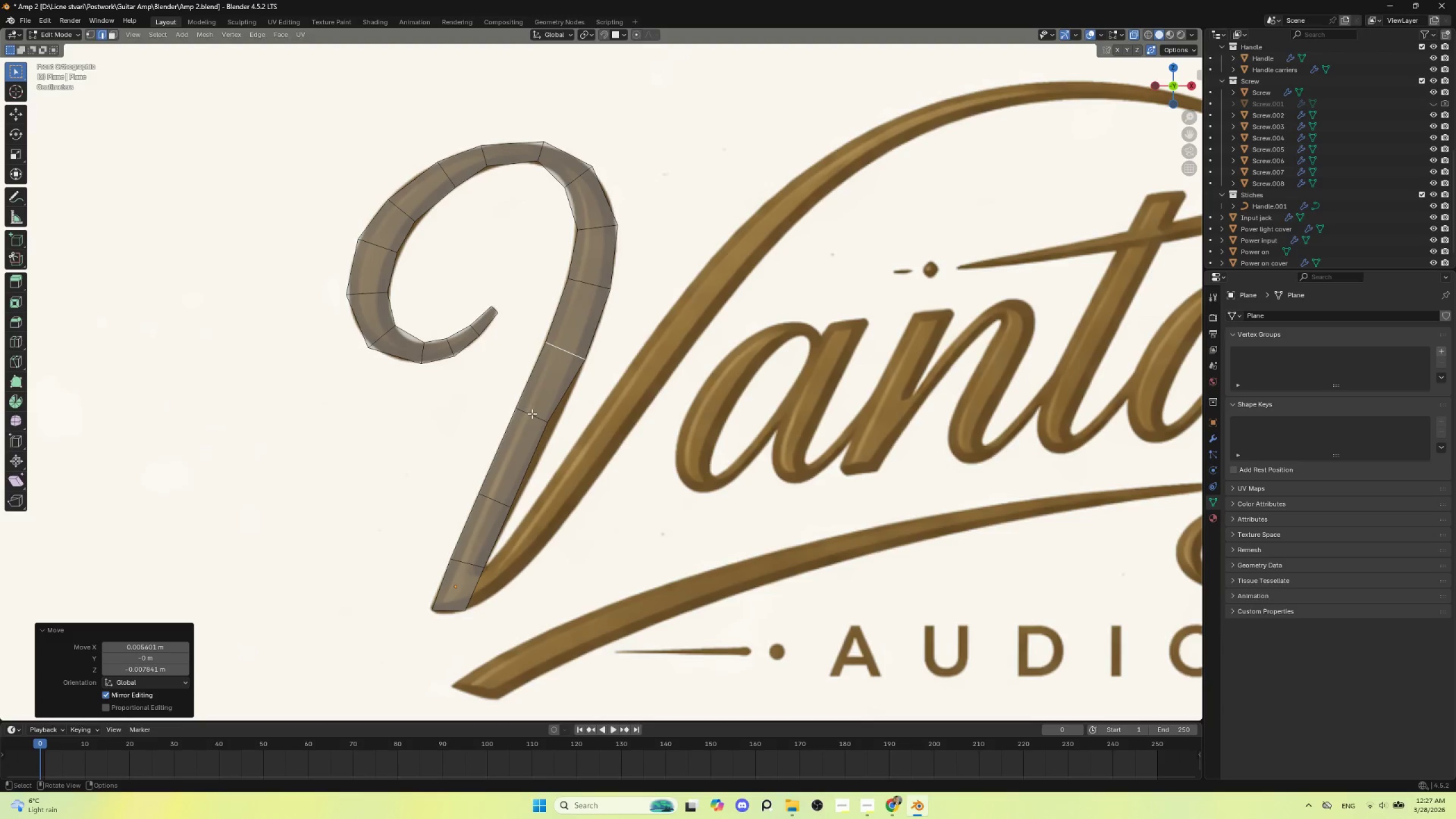 
left_click([532, 414])
 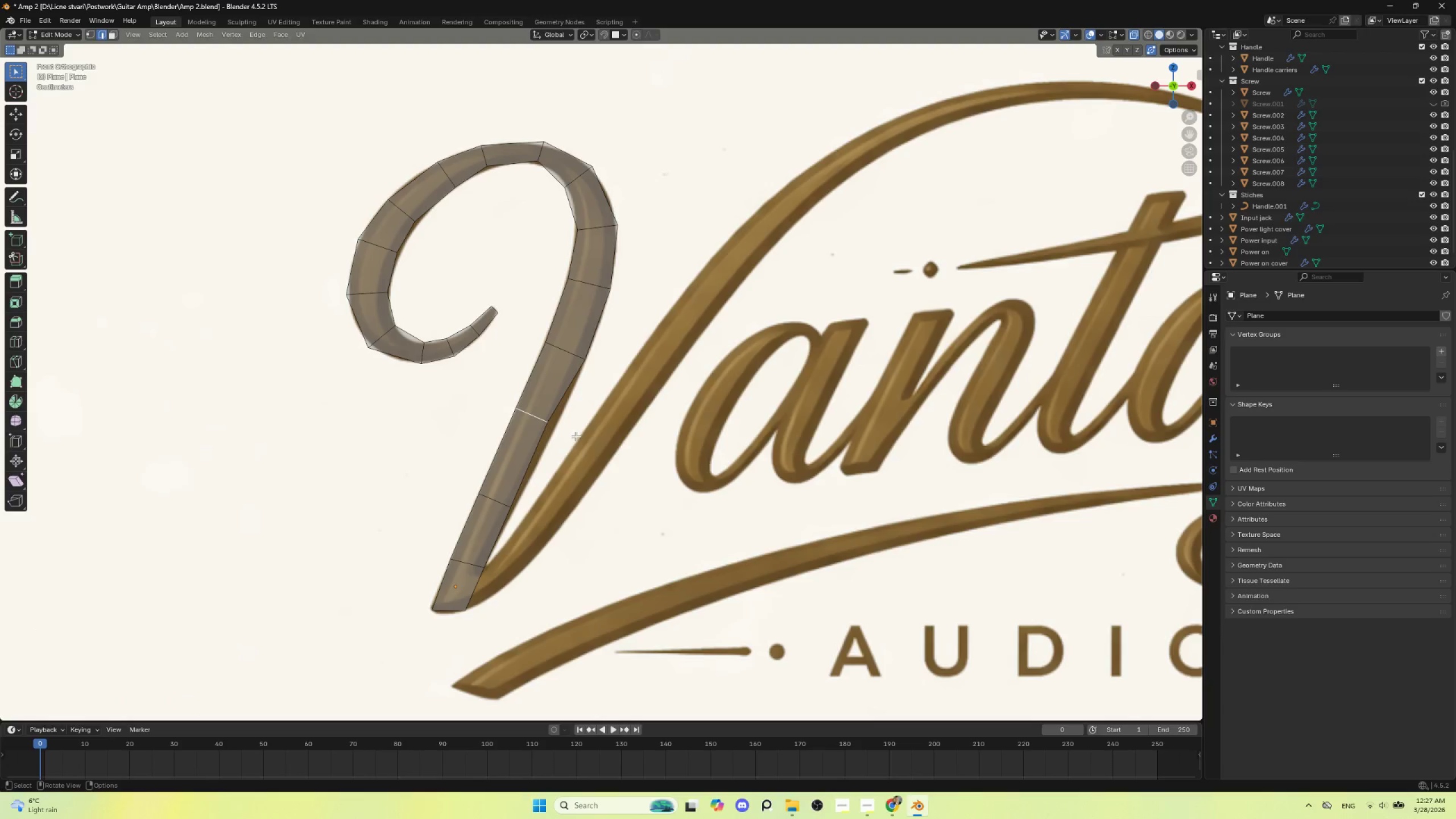 
key(G)
 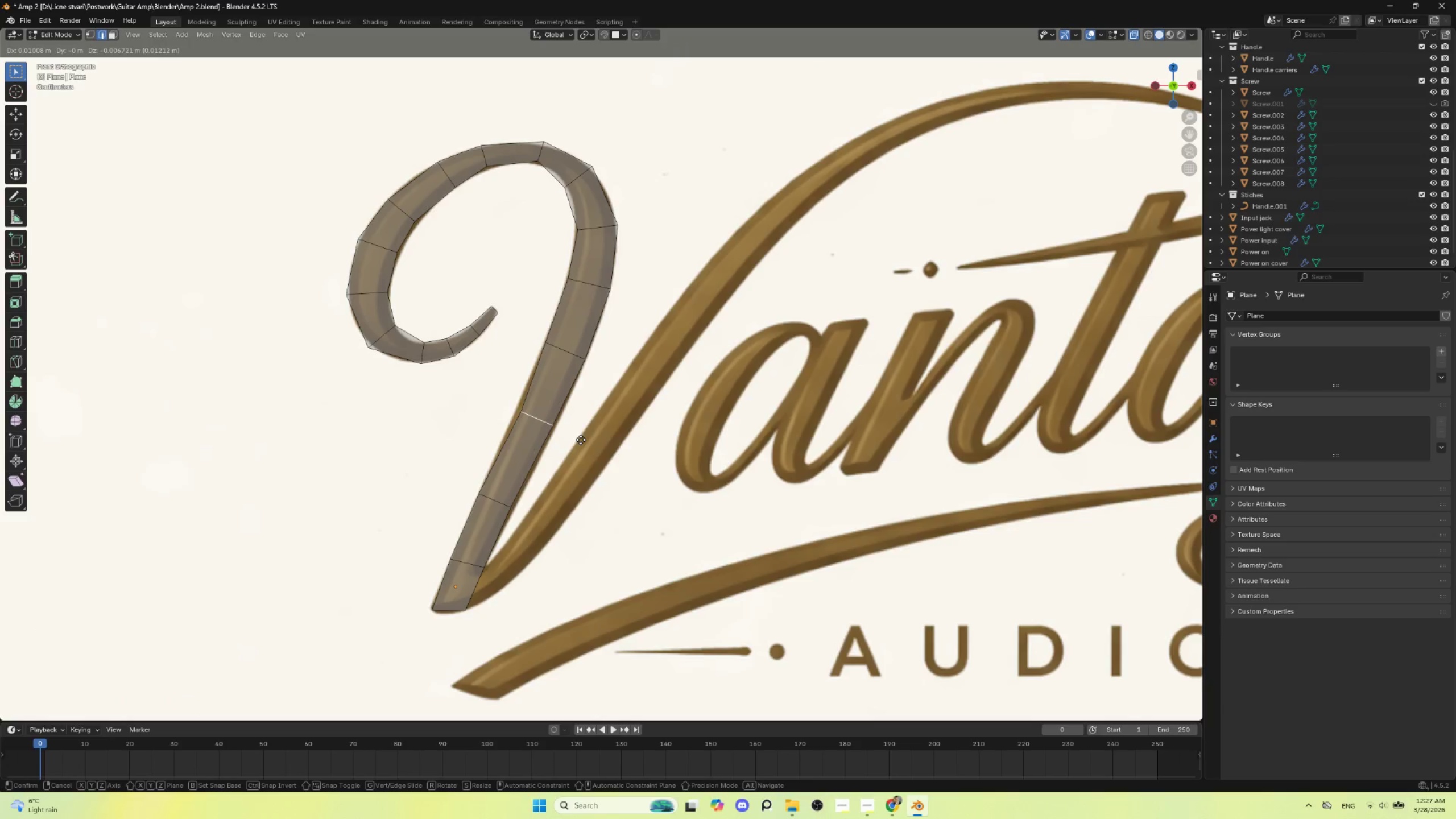 
left_click([579, 440])
 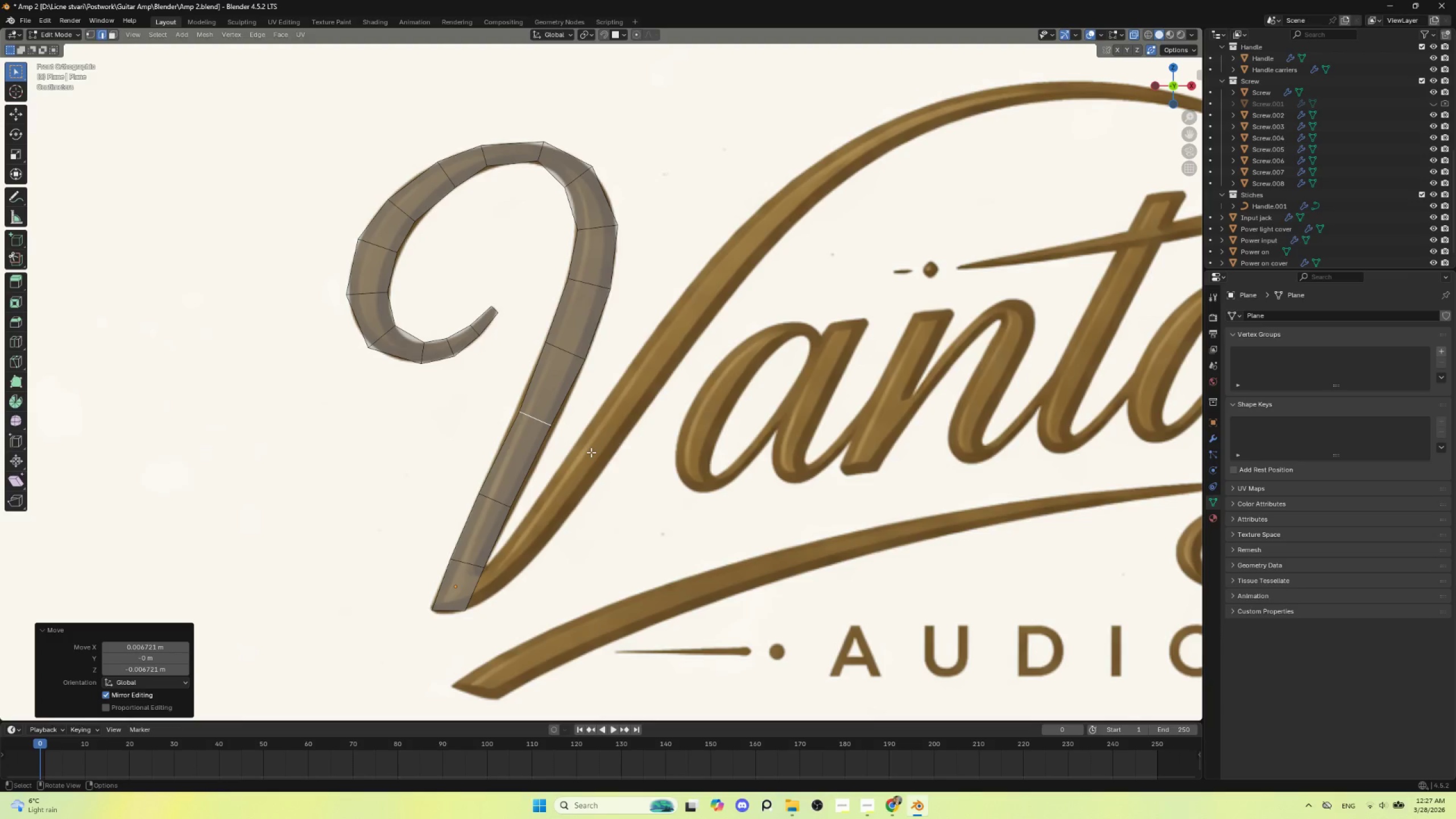 
key(S)
 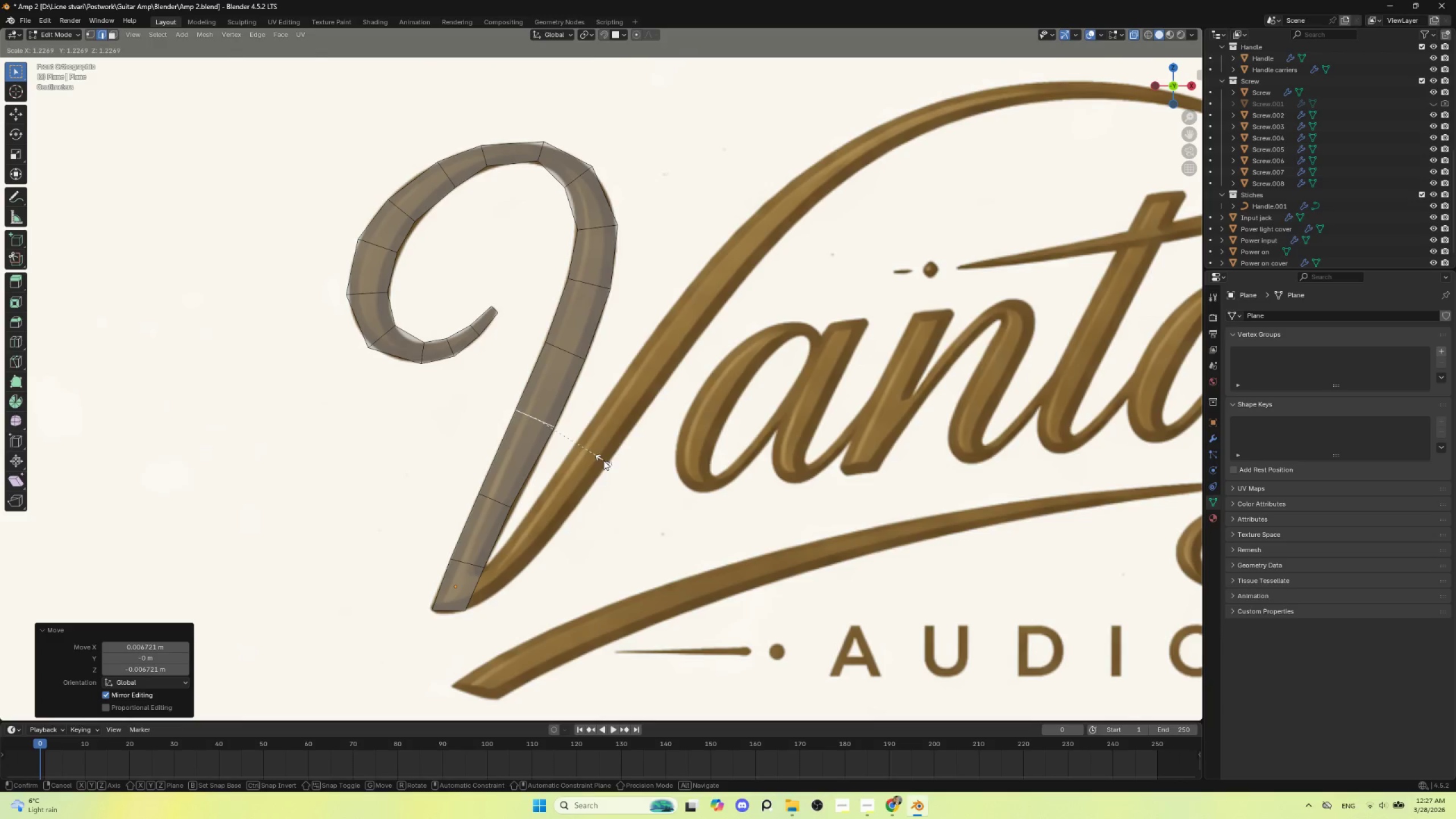 
left_click([603, 460])
 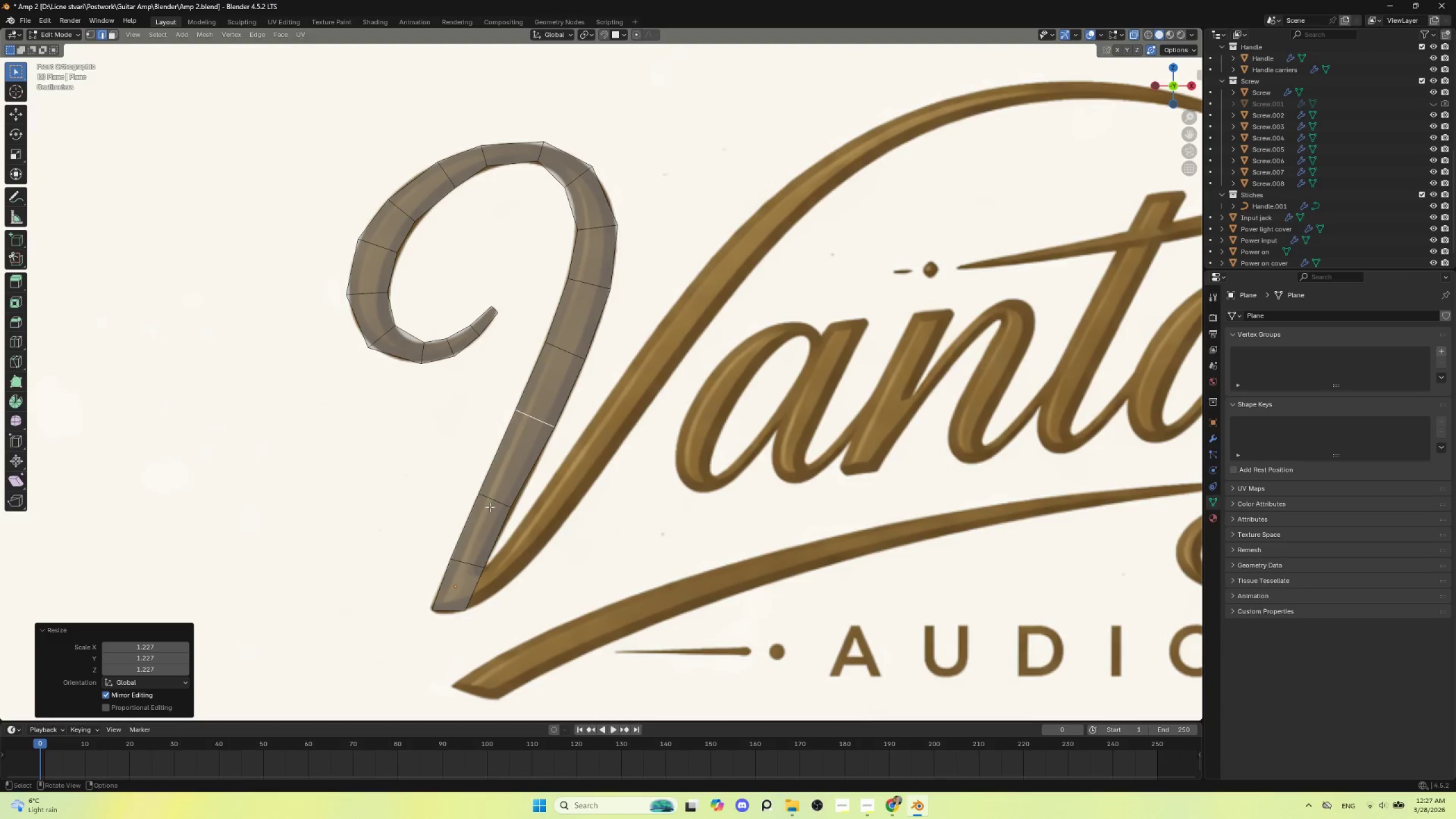 
left_click([498, 498])
 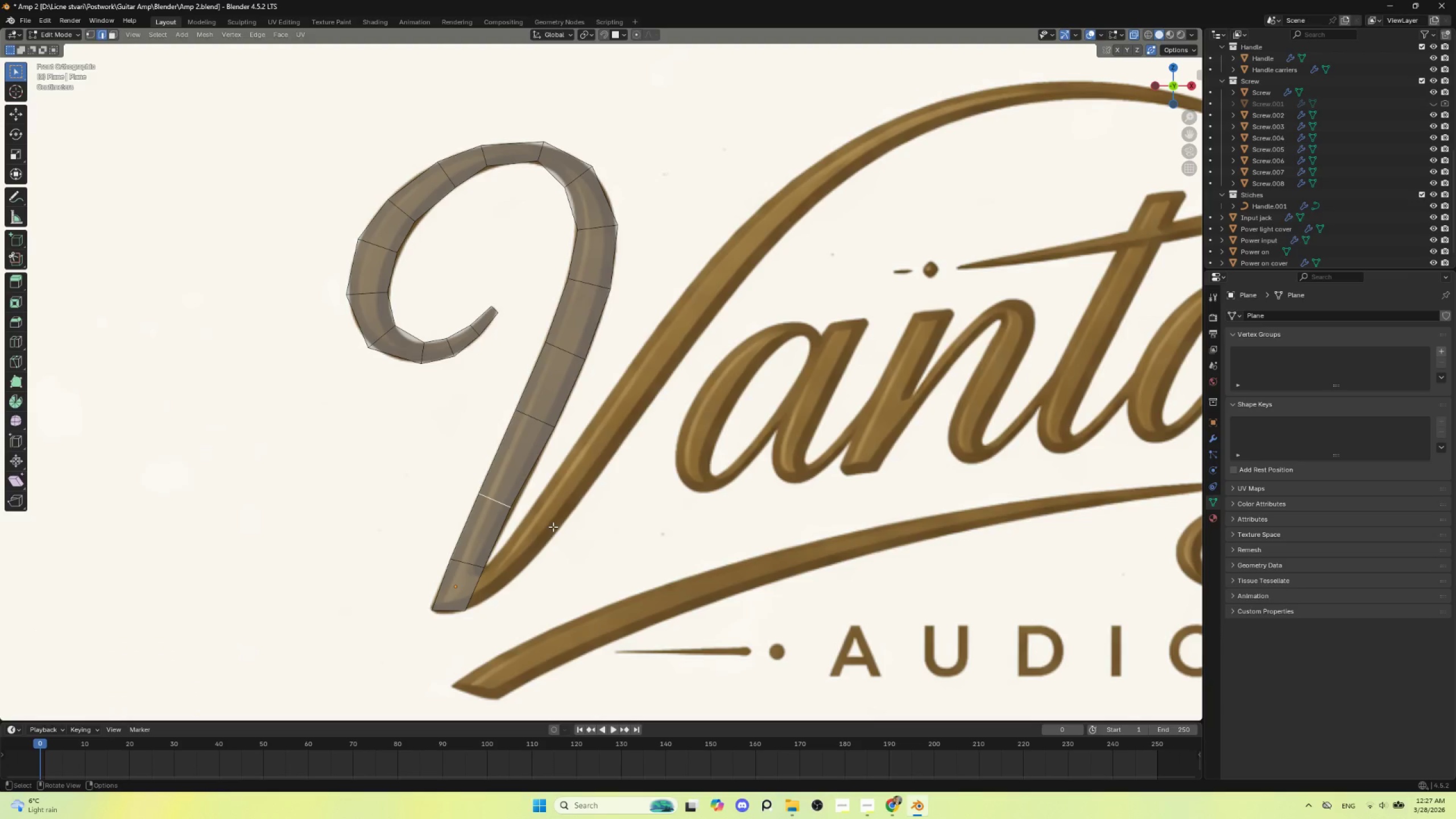 
key(S)
 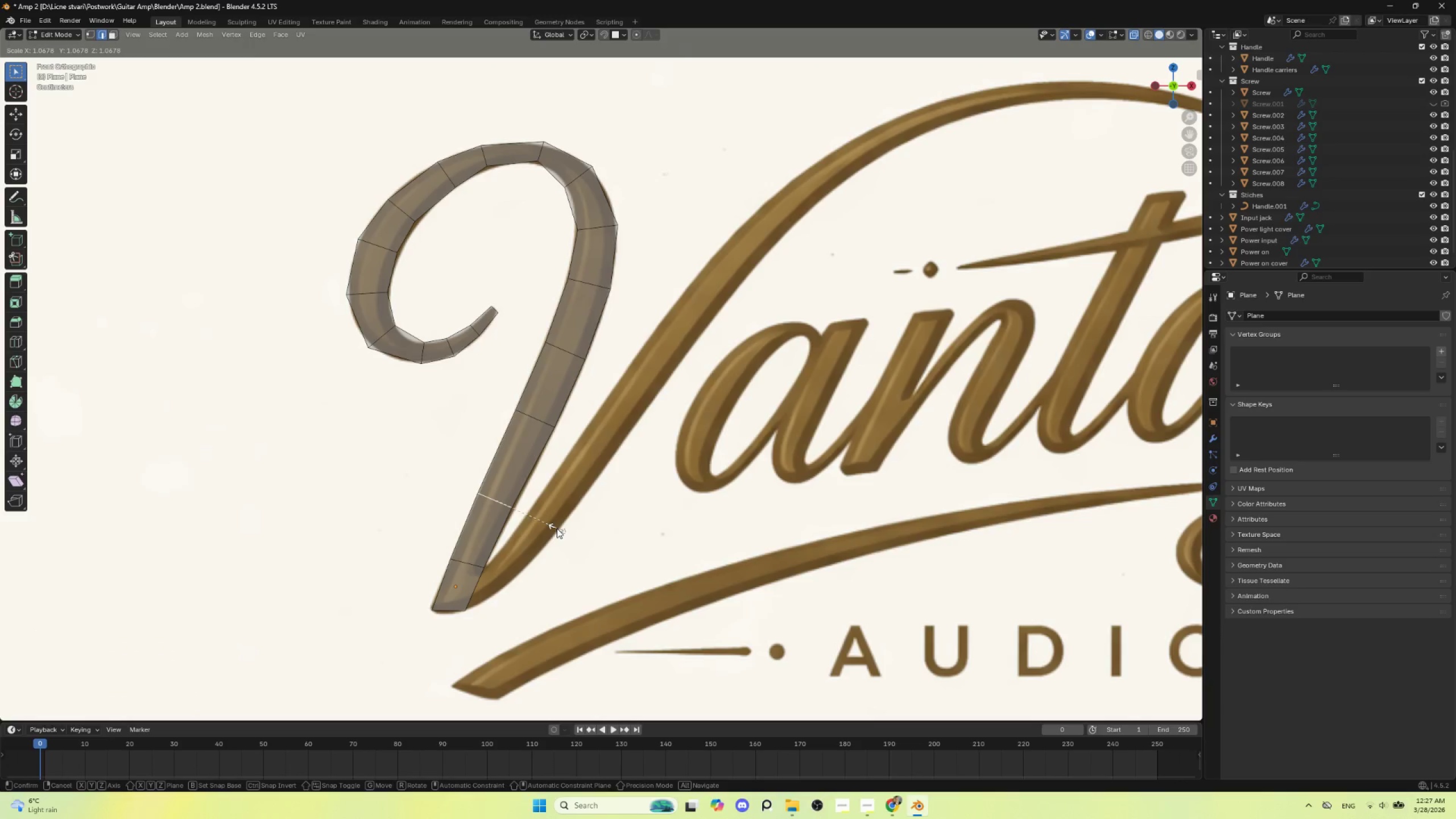 
left_click([557, 528])
 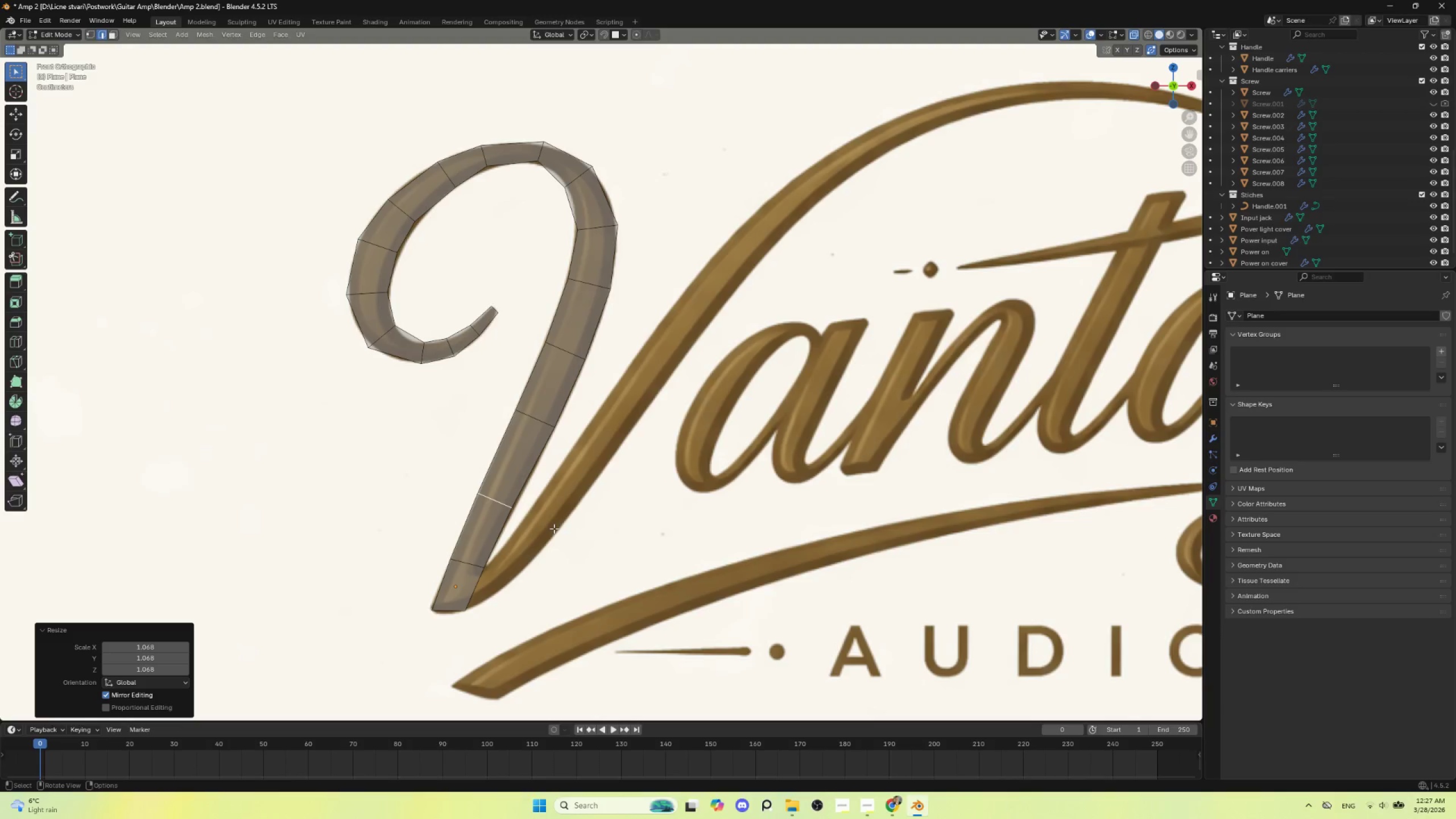 
key(G)
 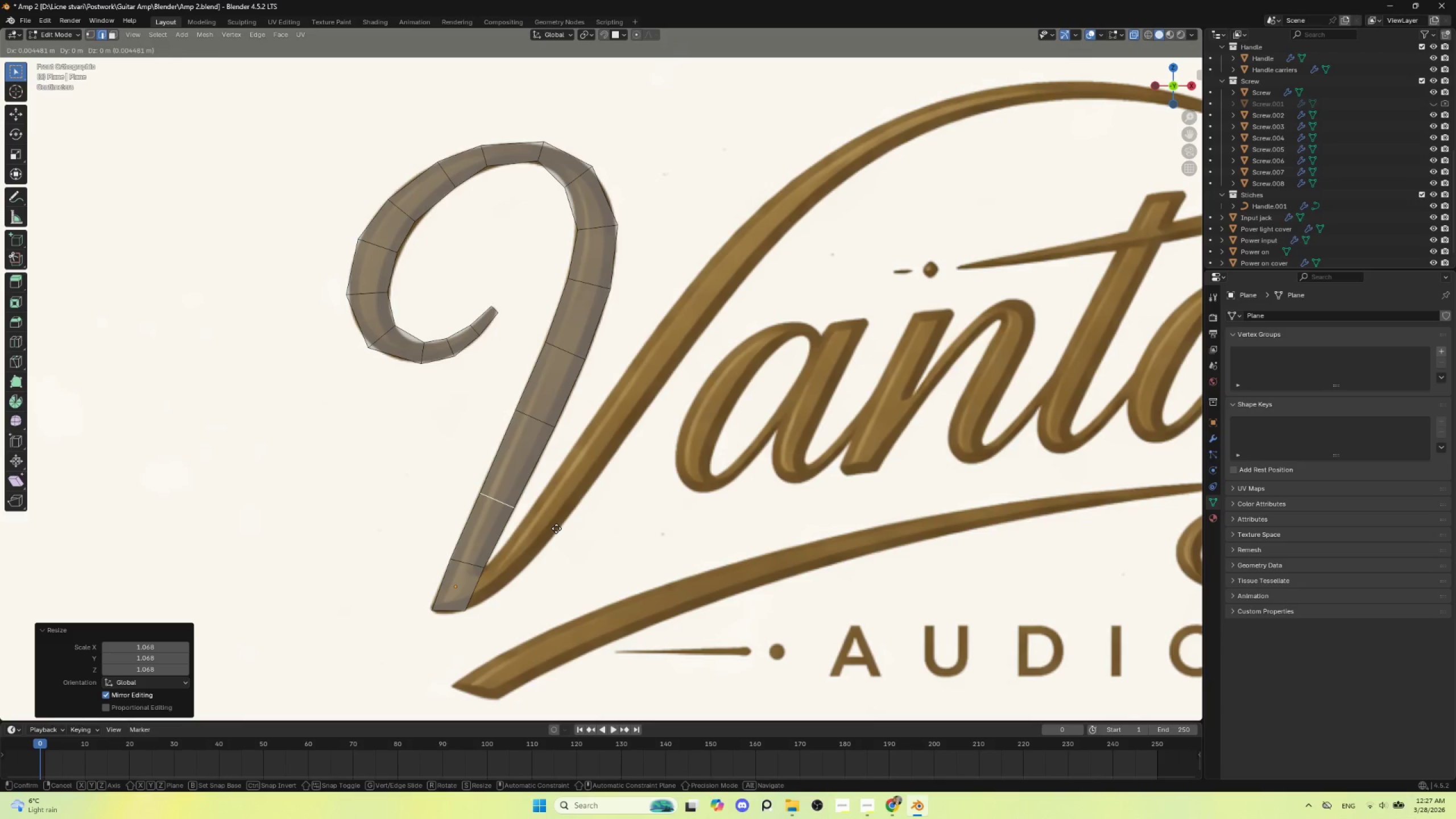 
left_click([556, 528])
 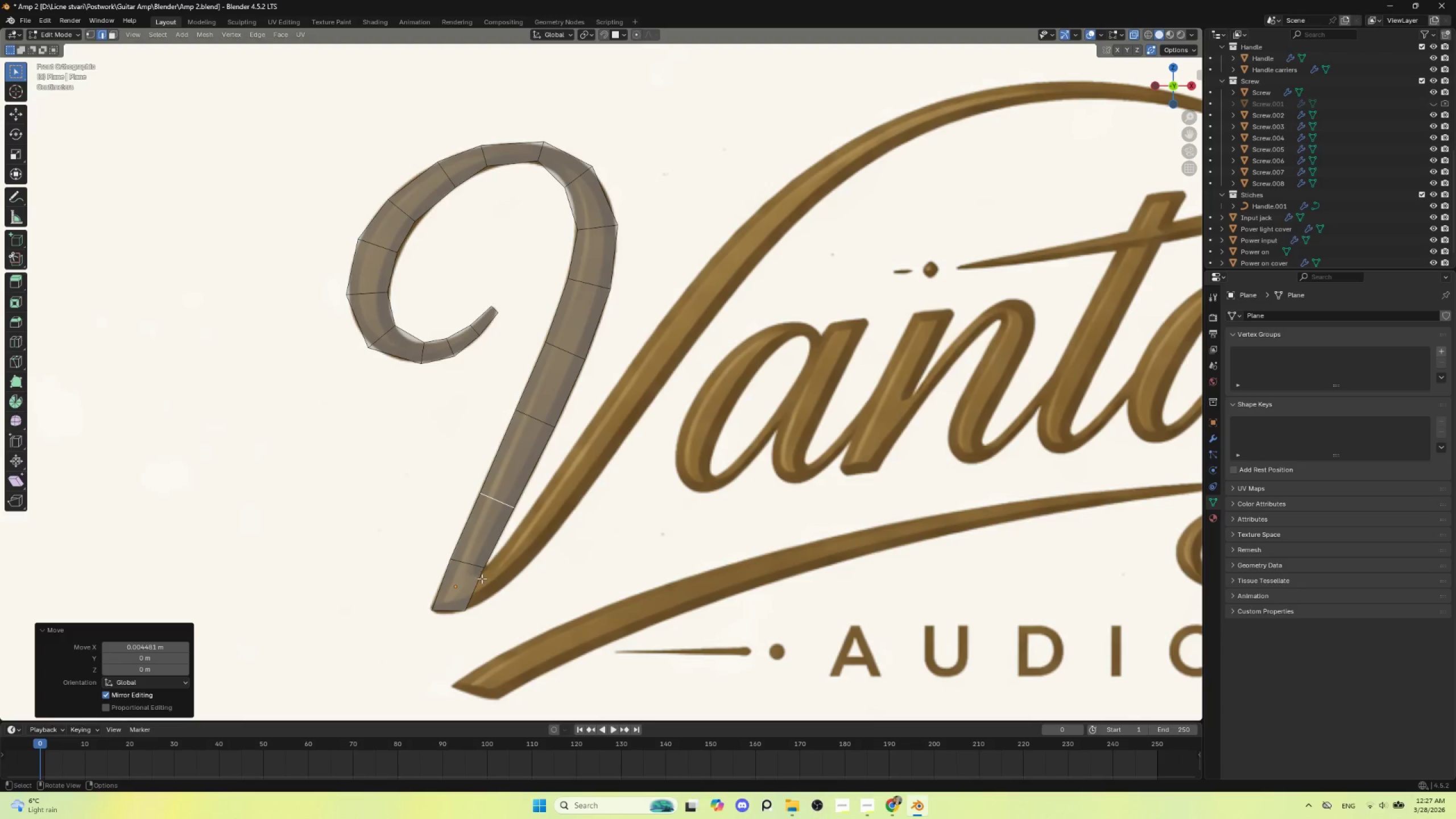 
left_click([480, 579])
 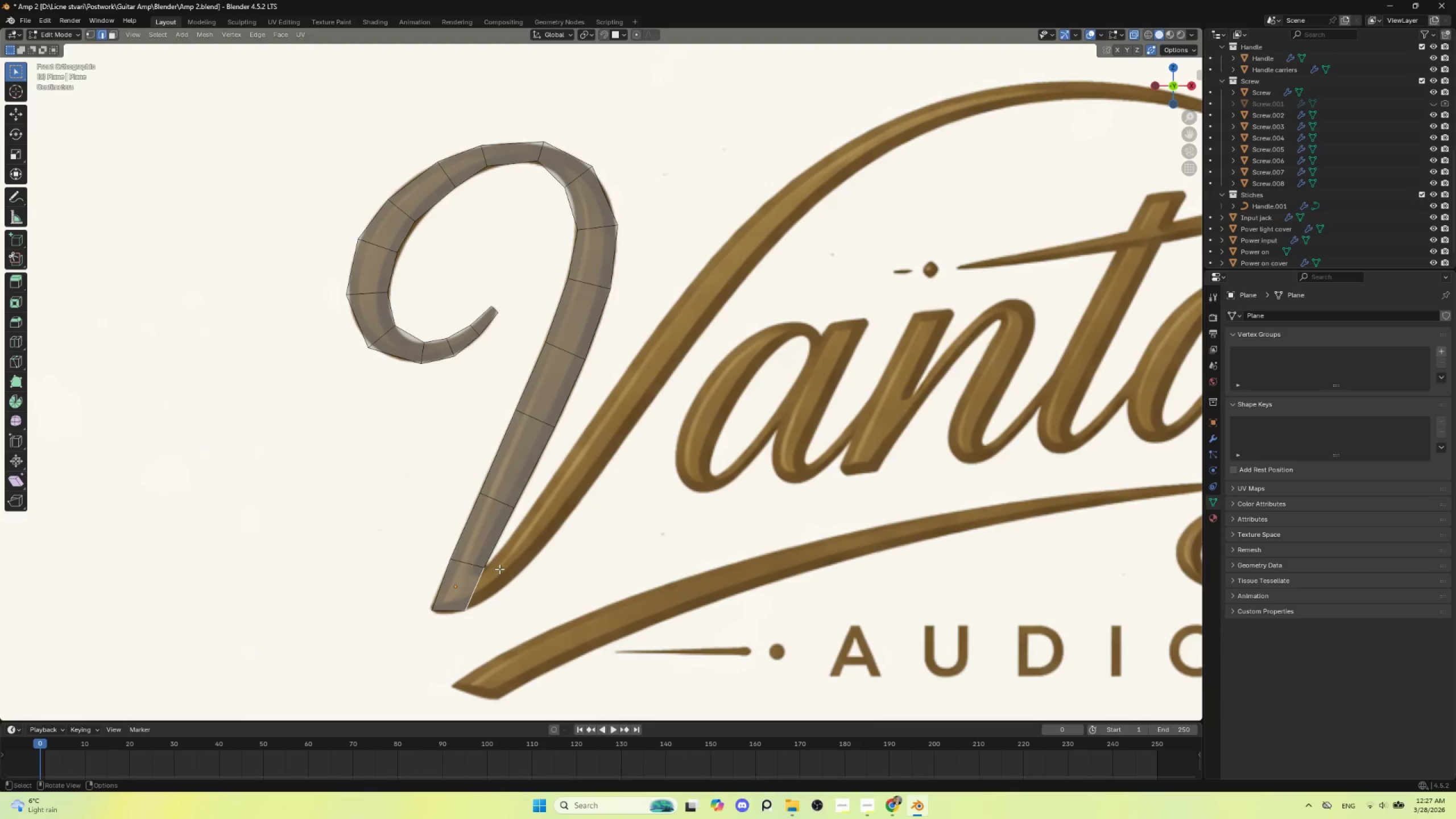 
key(E)
 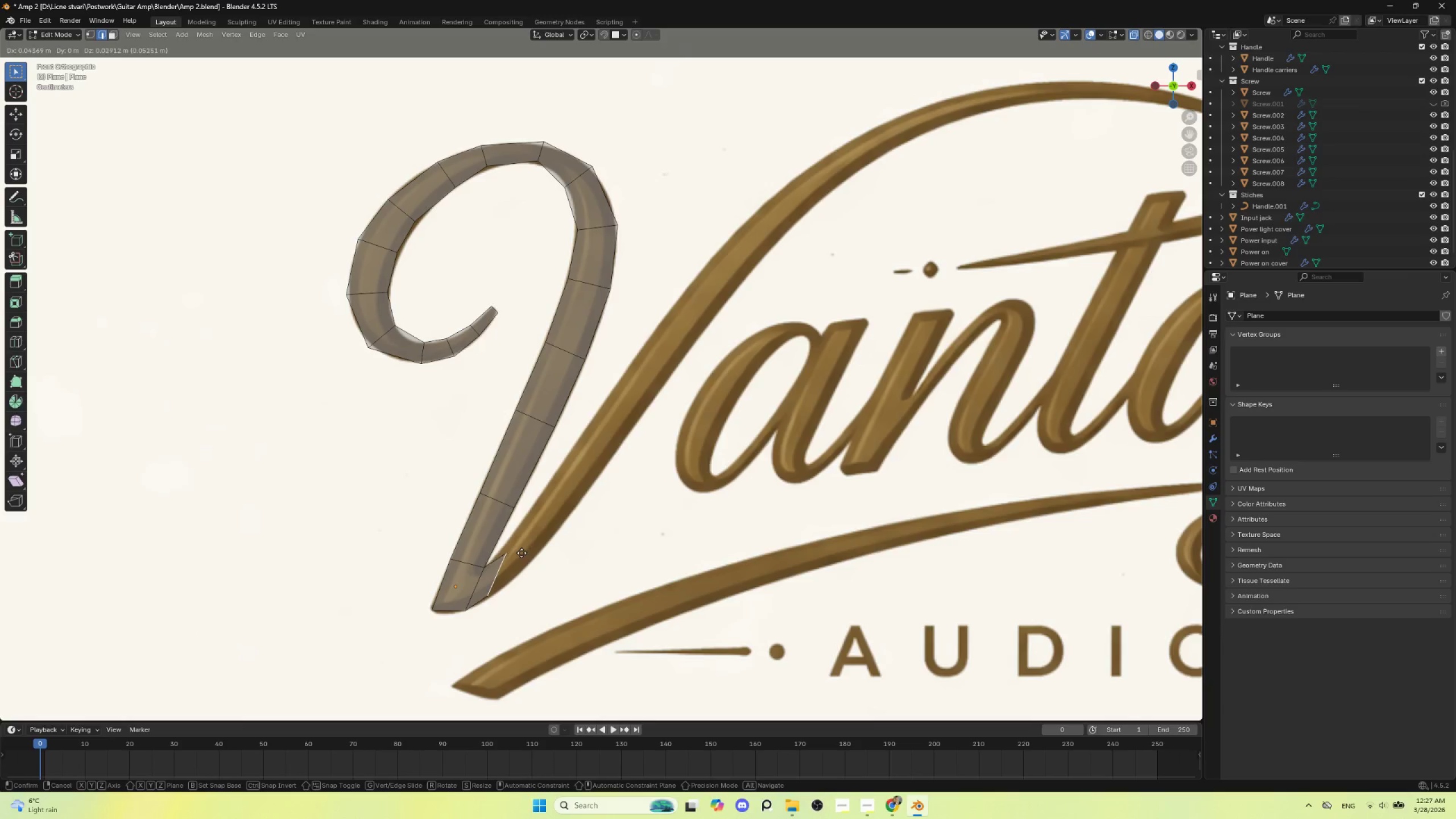 
left_click([522, 553])
 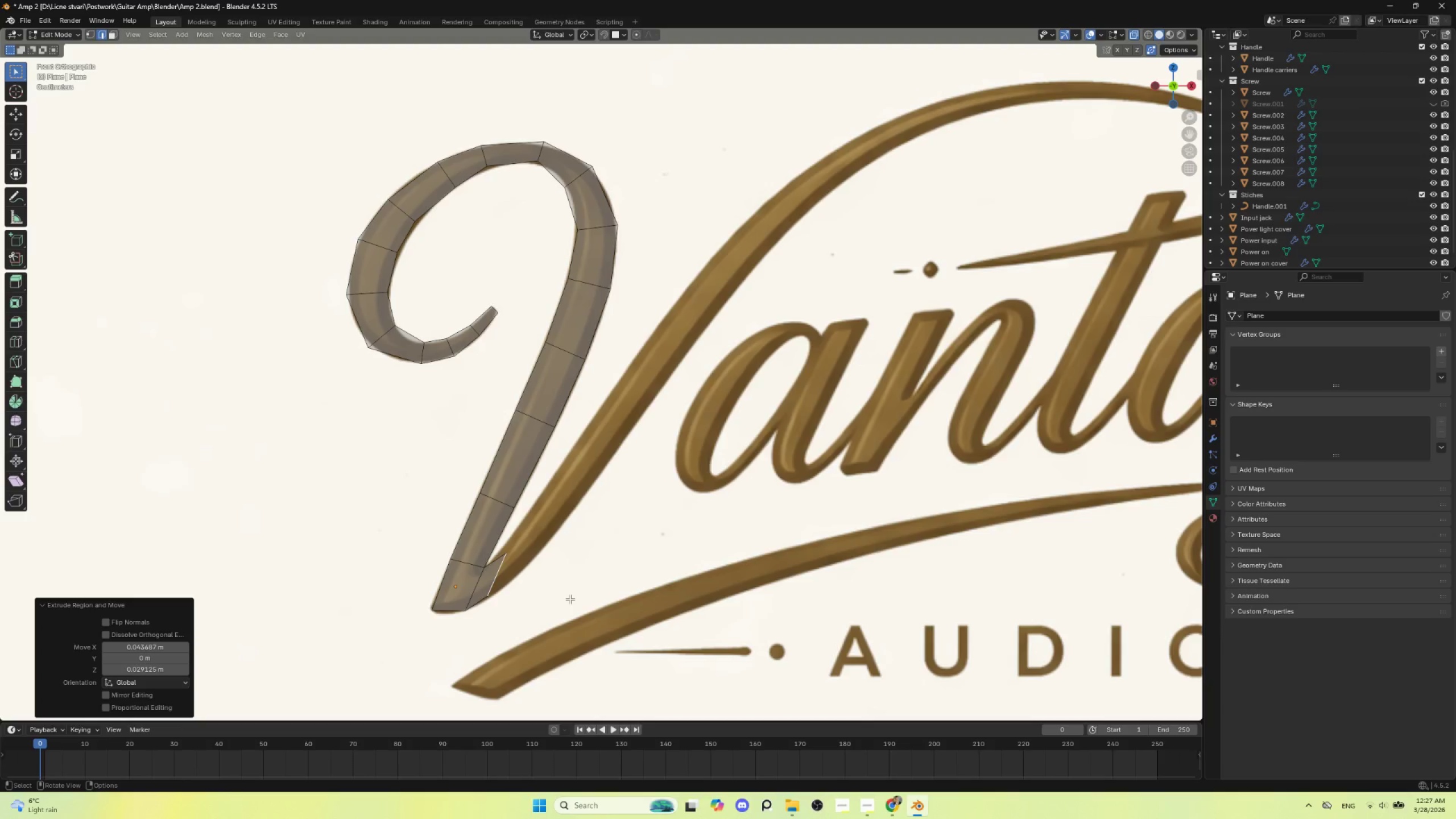 
key(R)
 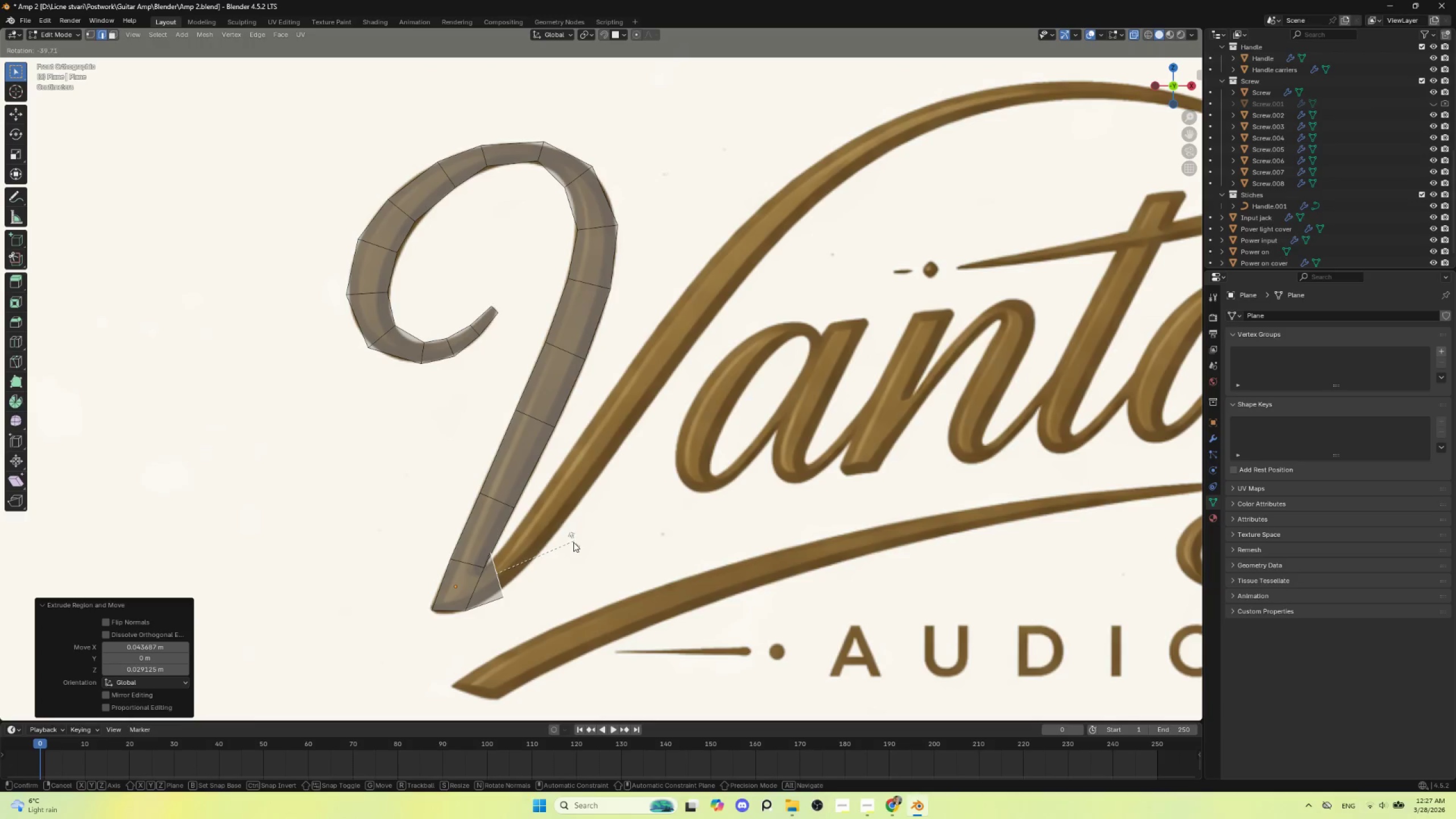 
left_click([573, 543])
 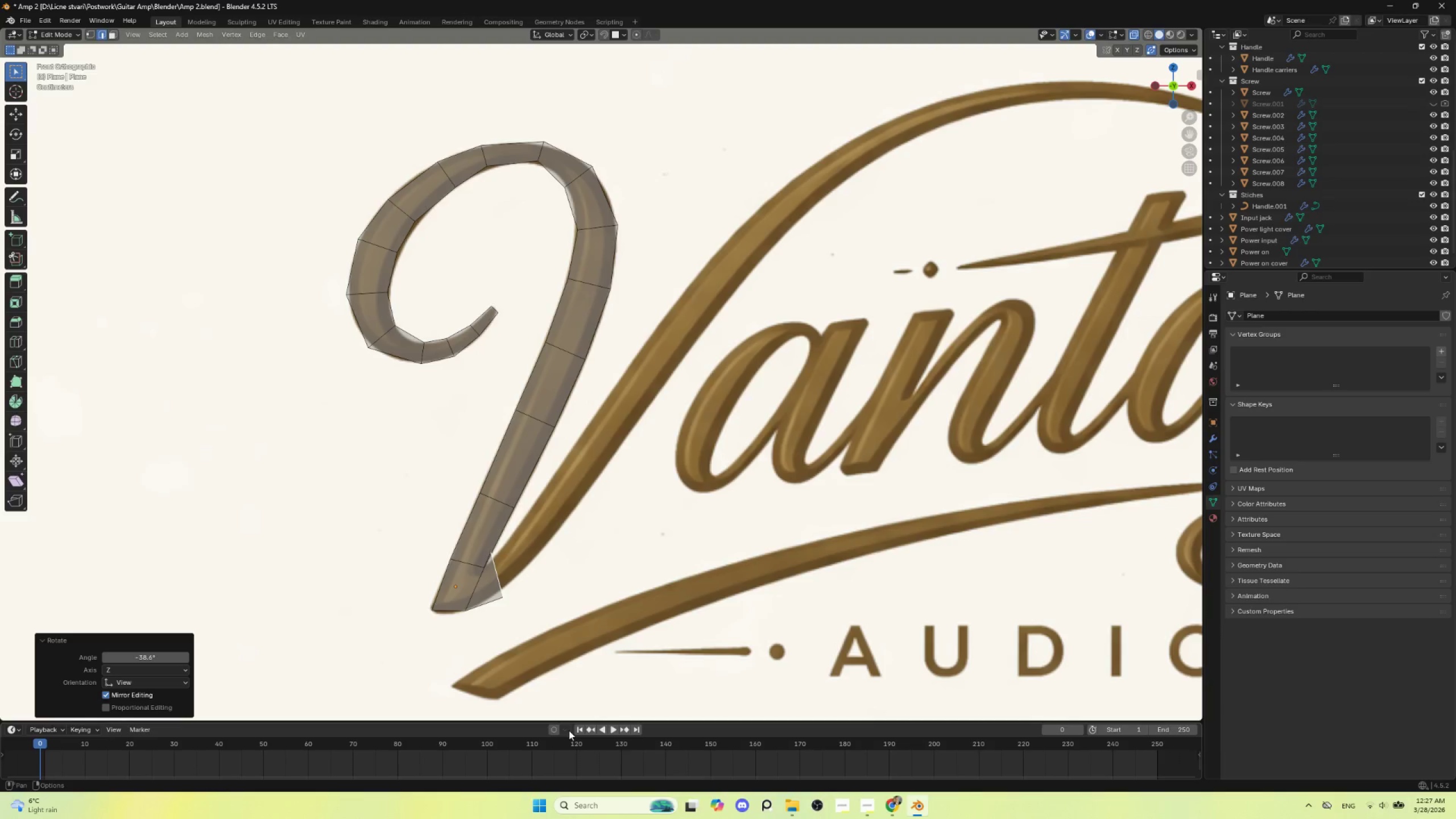 
type(ss)
 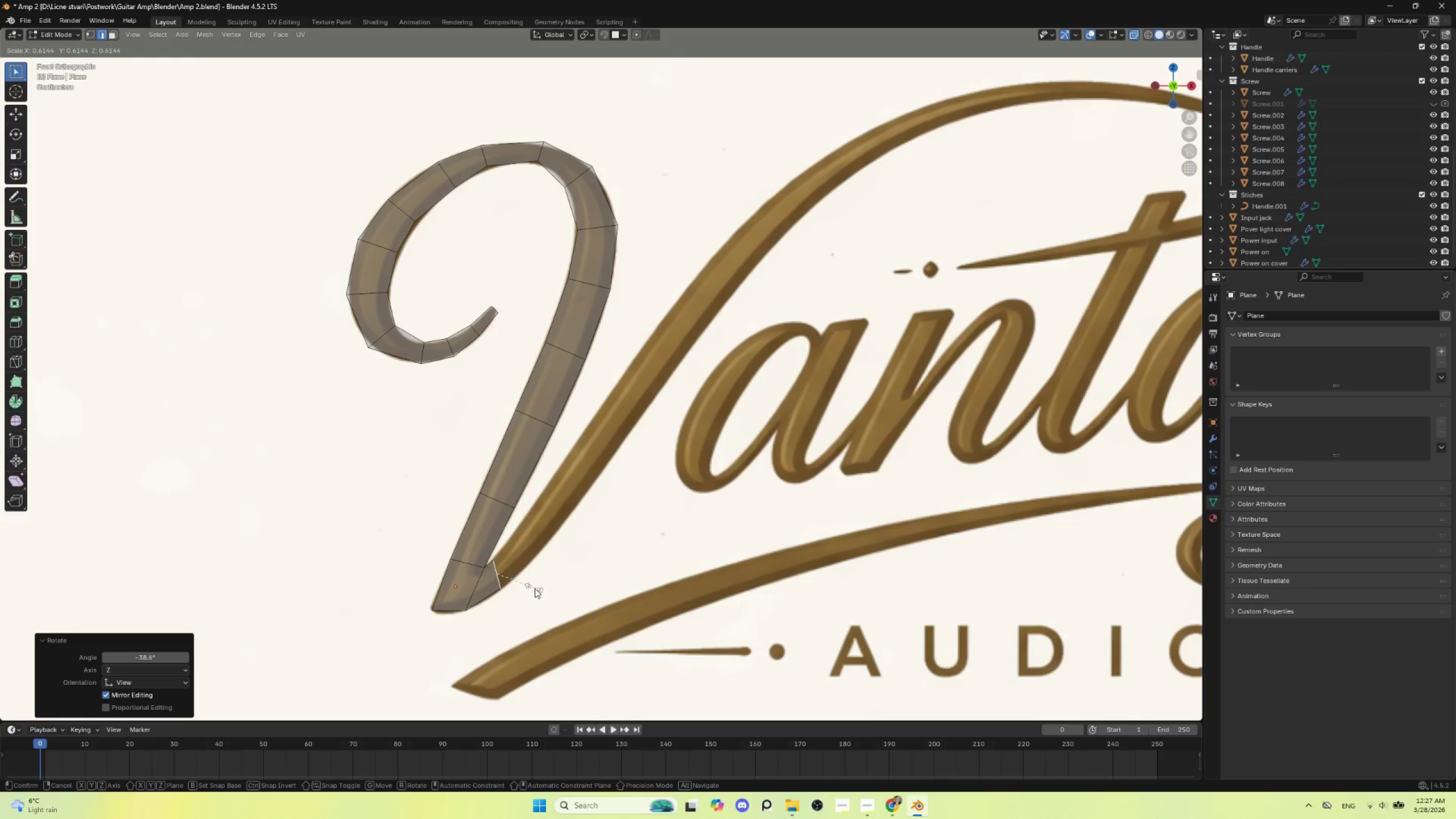 
left_click([536, 589])
 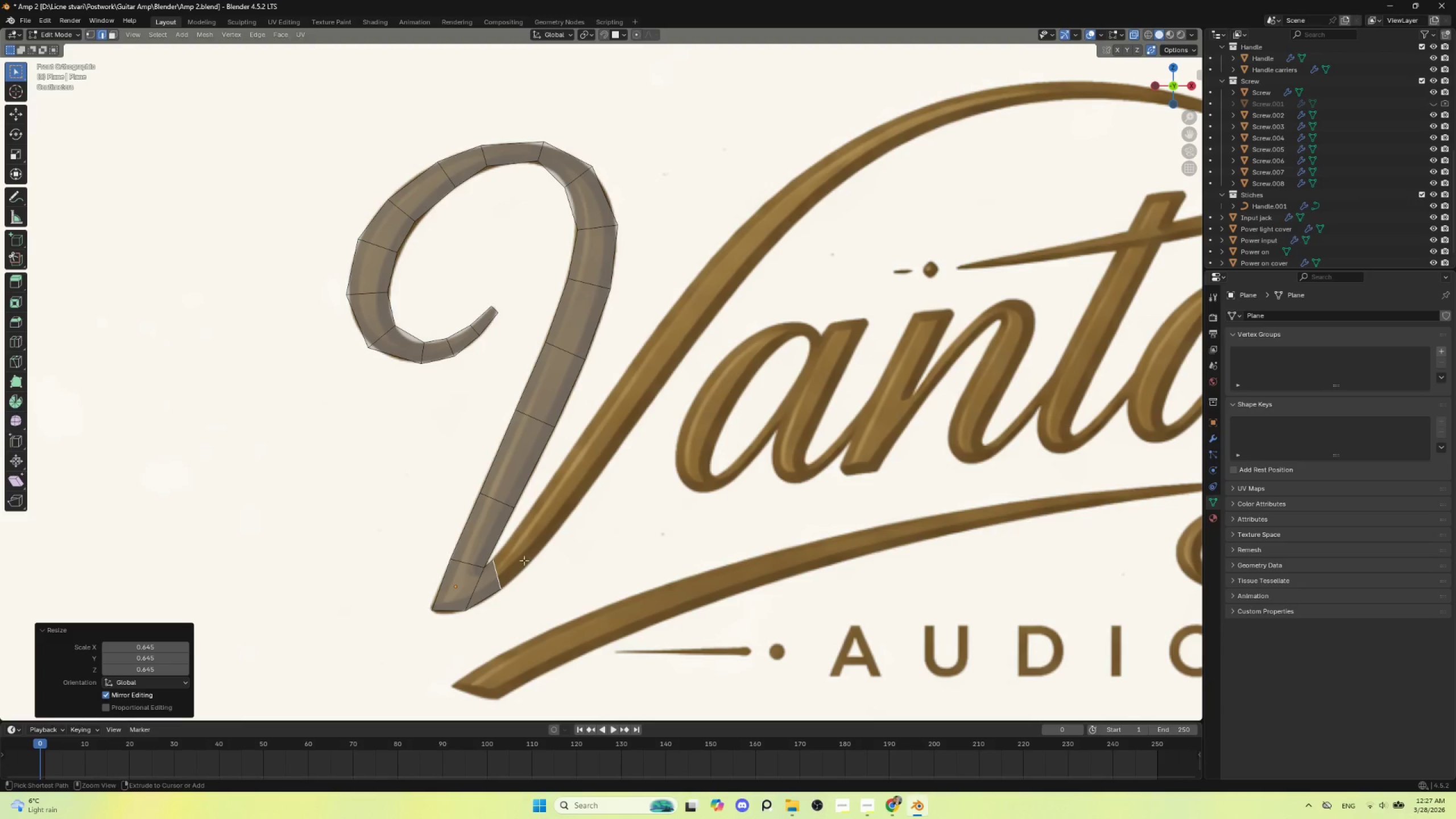 
hold_key(key=ControlLeft, duration=1.52)
right_click([527, 540])
 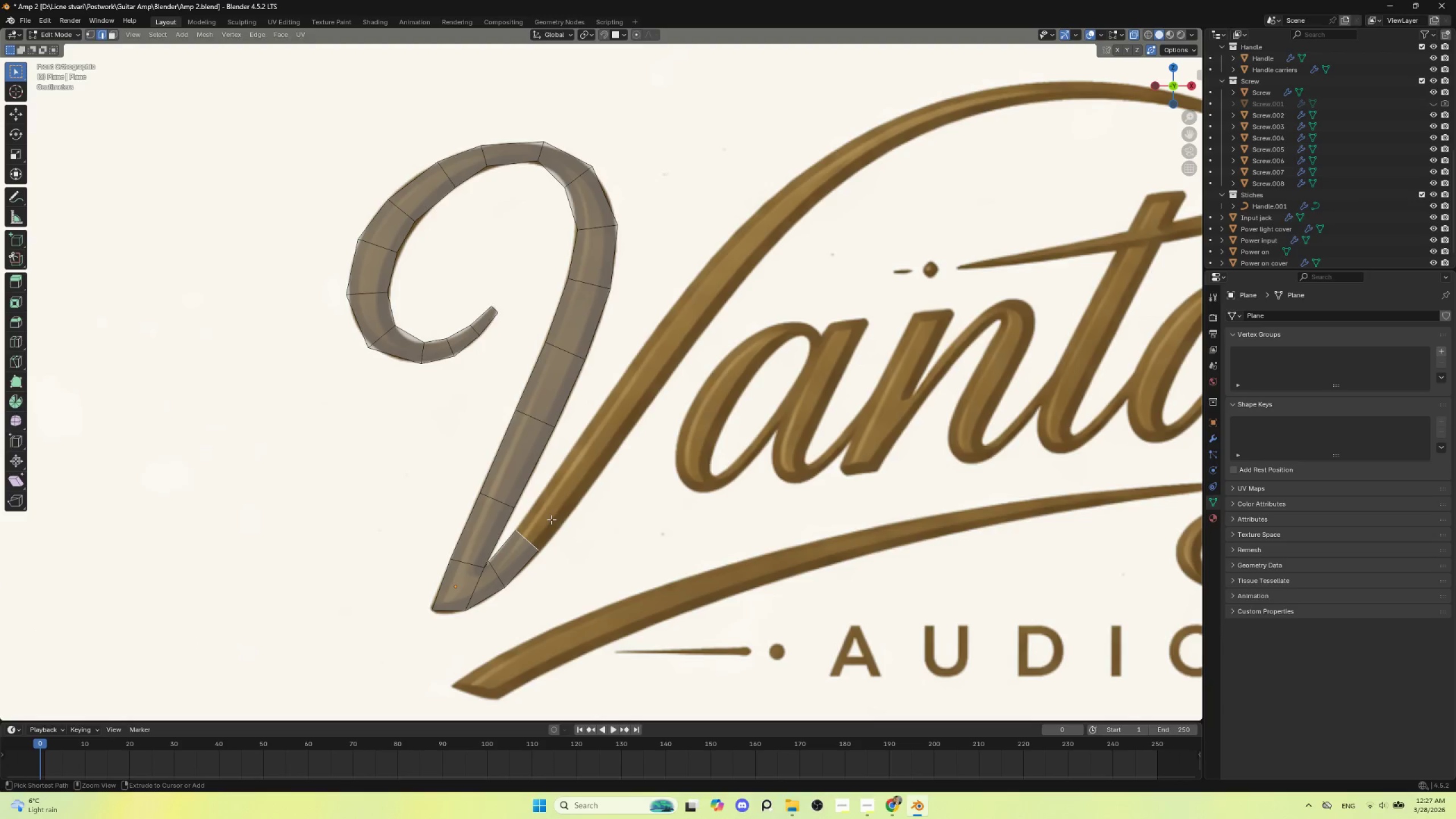 
hold_key(key=ControlLeft, duration=0.97)
right_click([562, 491])
 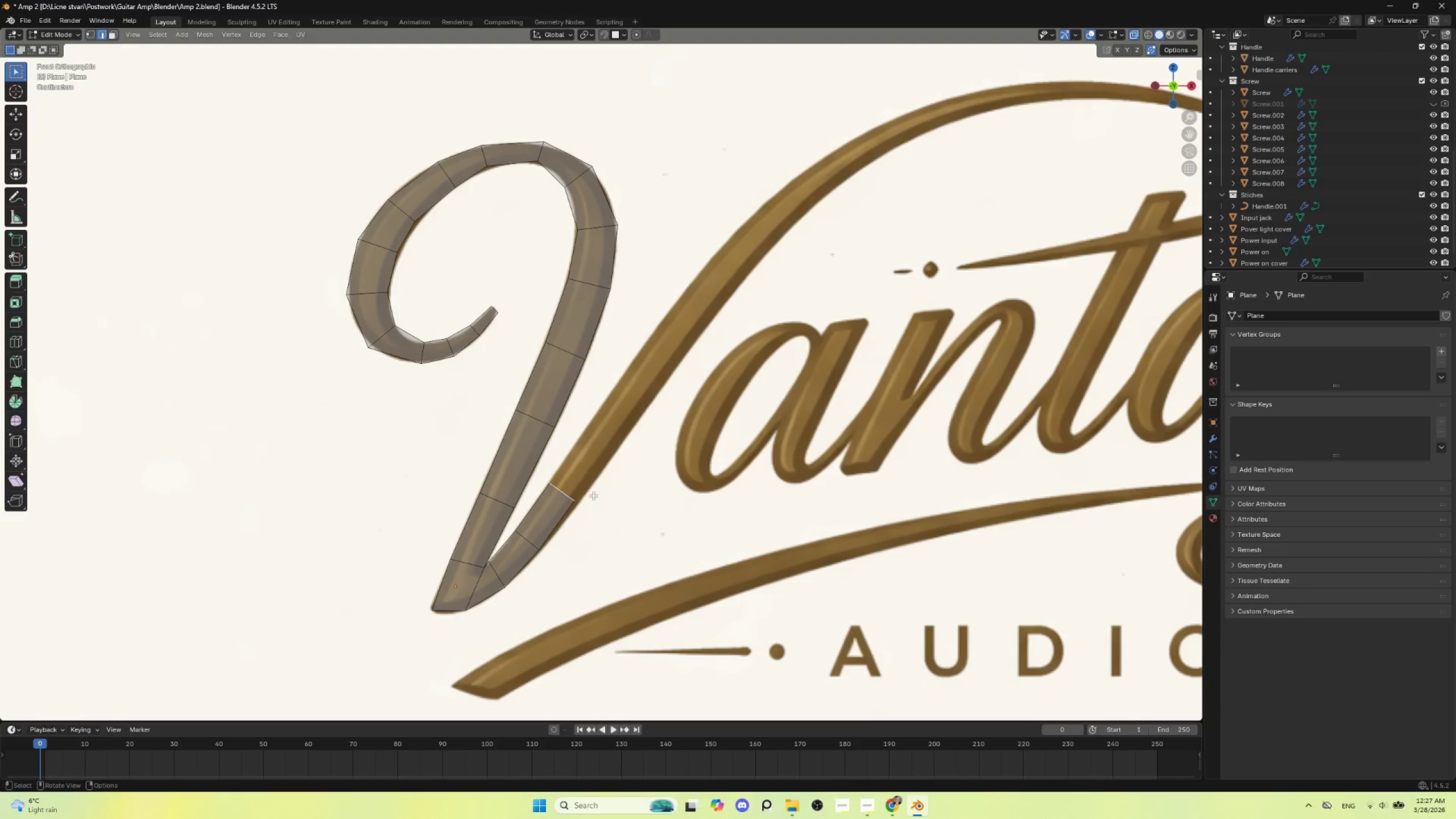 
hold_key(key=ShiftLeft, duration=0.66)
 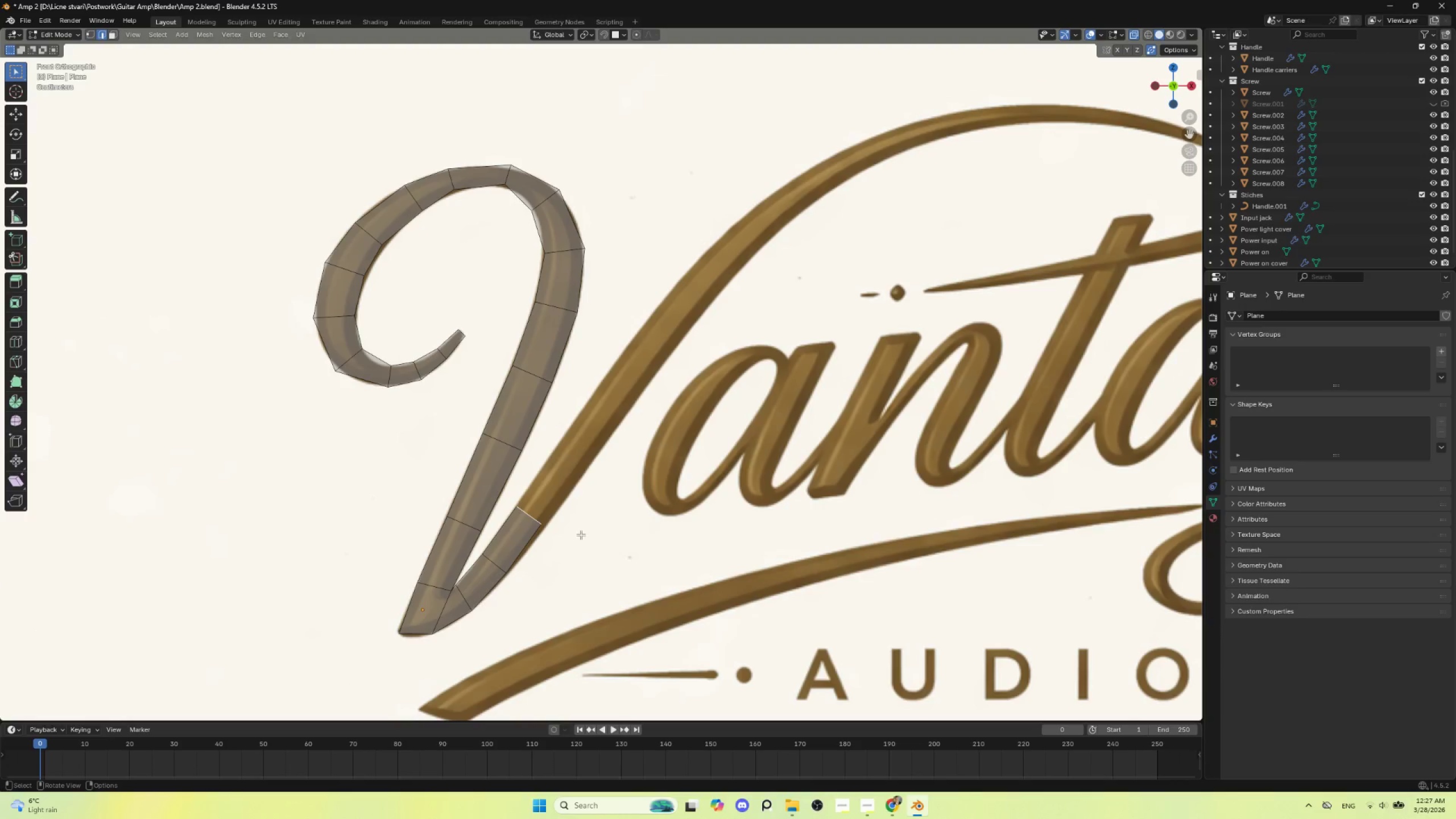 
hold_key(key=ControlLeft, duration=0.91)
right_click([577, 456])
 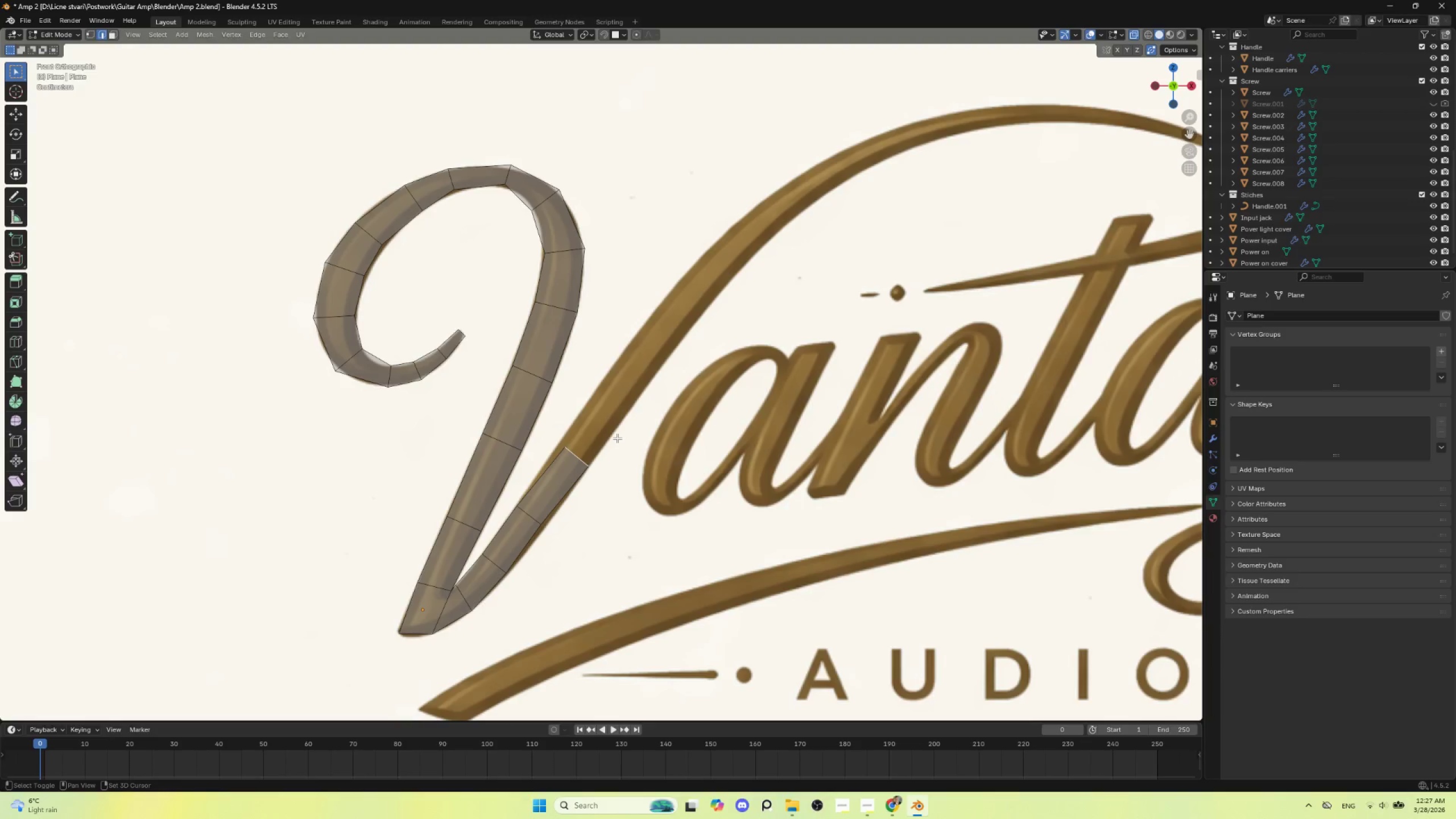 
hold_key(key=ShiftLeft, duration=0.64)
 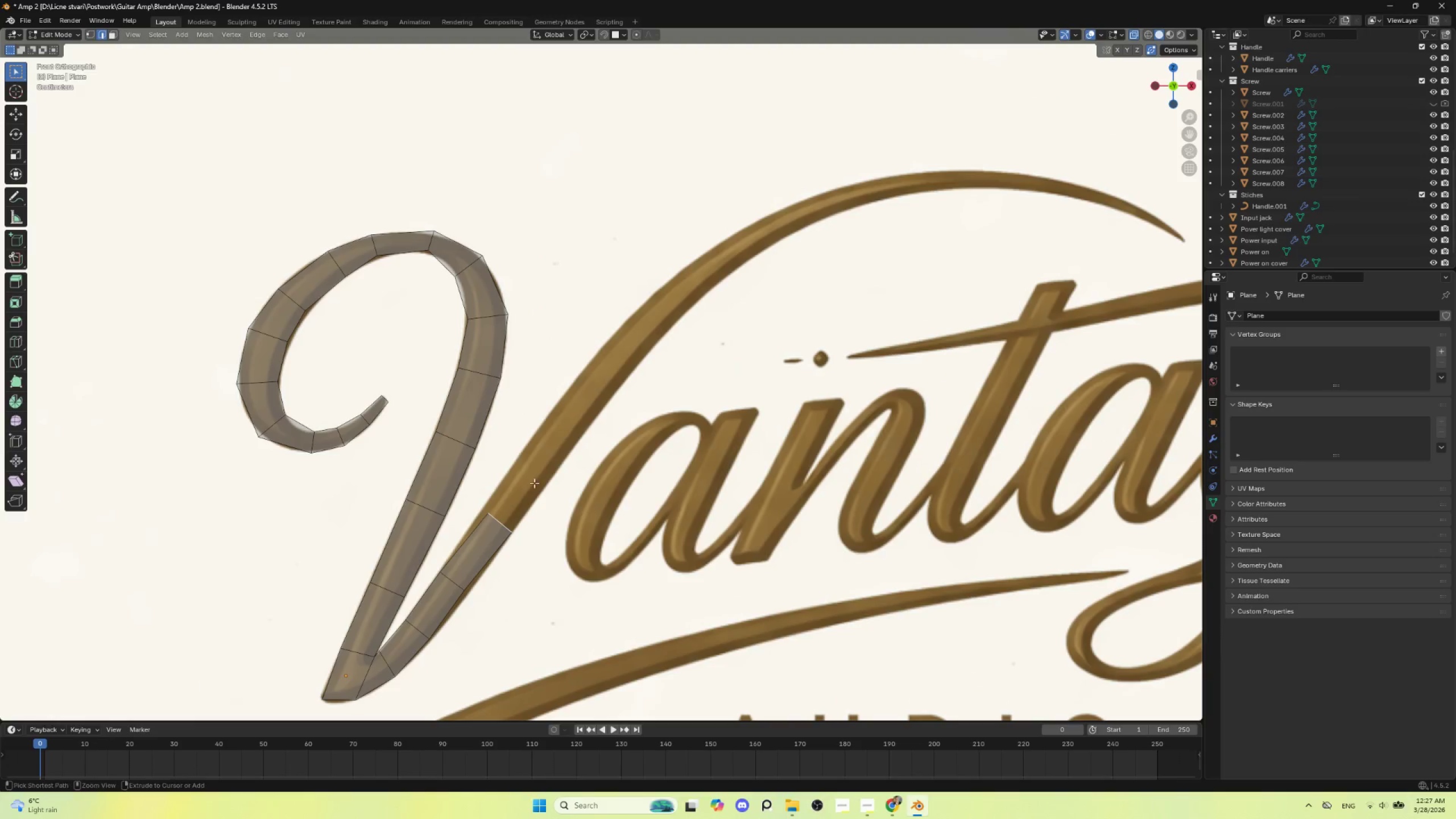 
hold_key(key=ControlLeft, duration=0.83)
 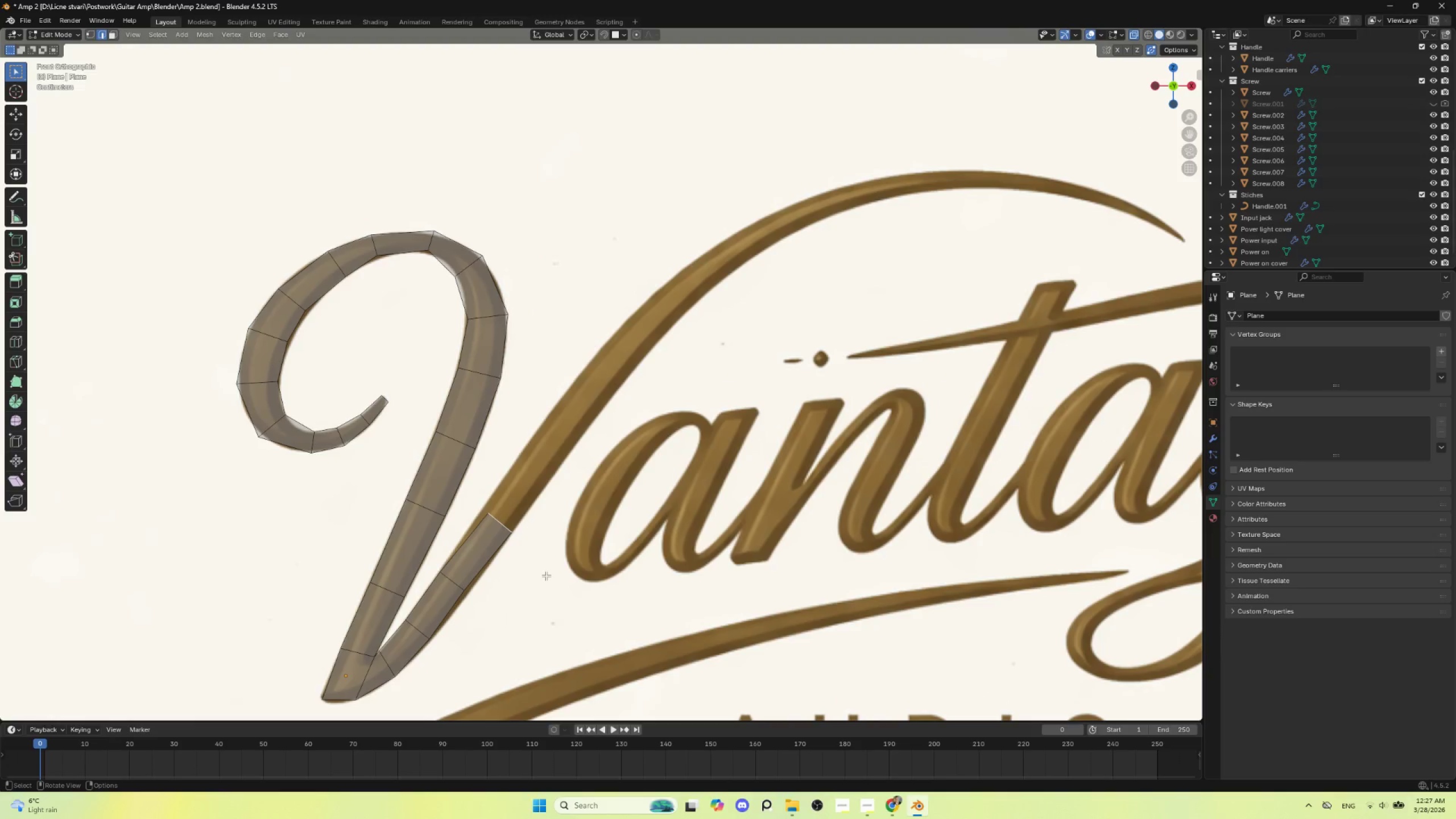 
key(G)
 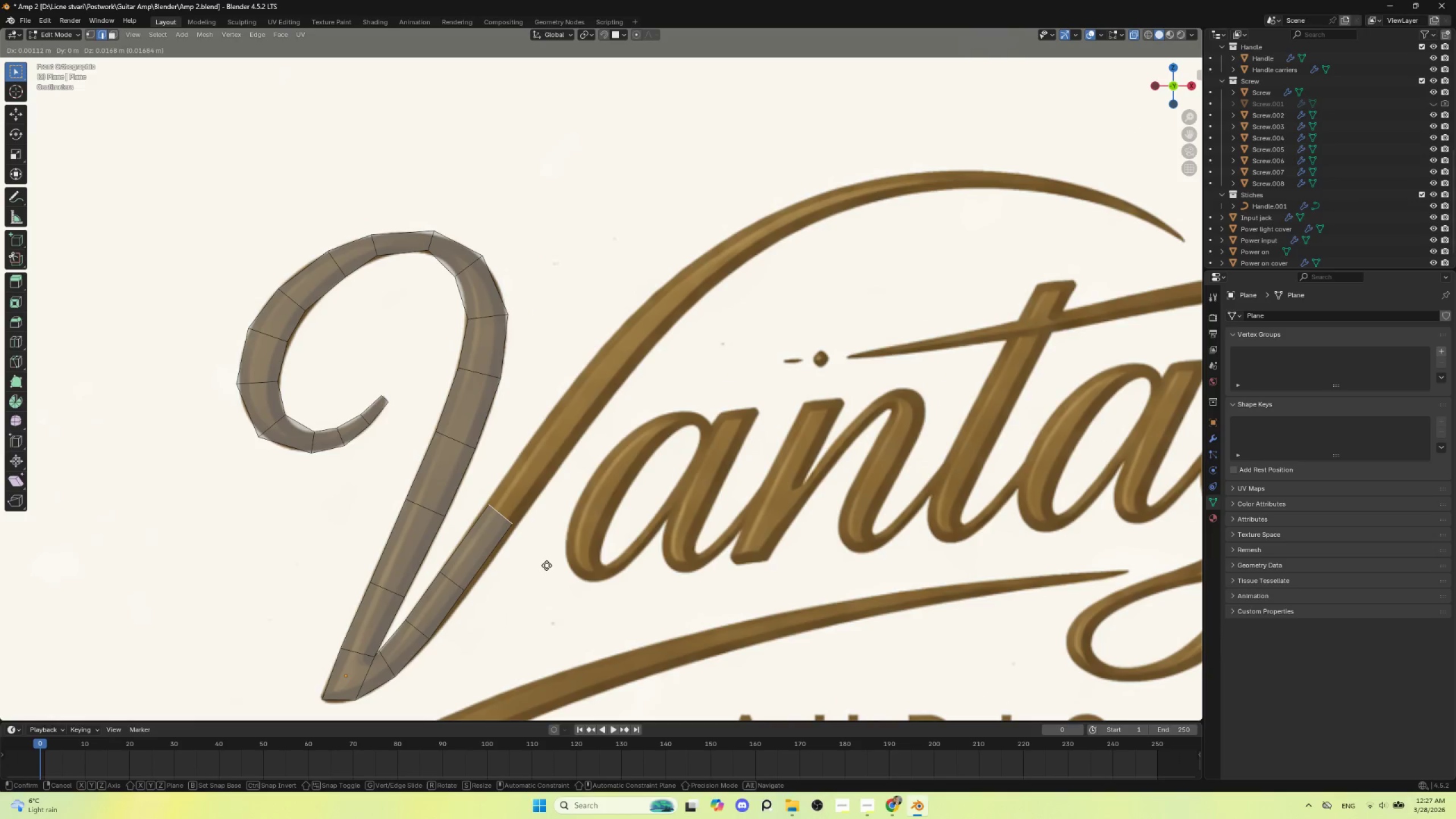 
left_click([547, 565])
 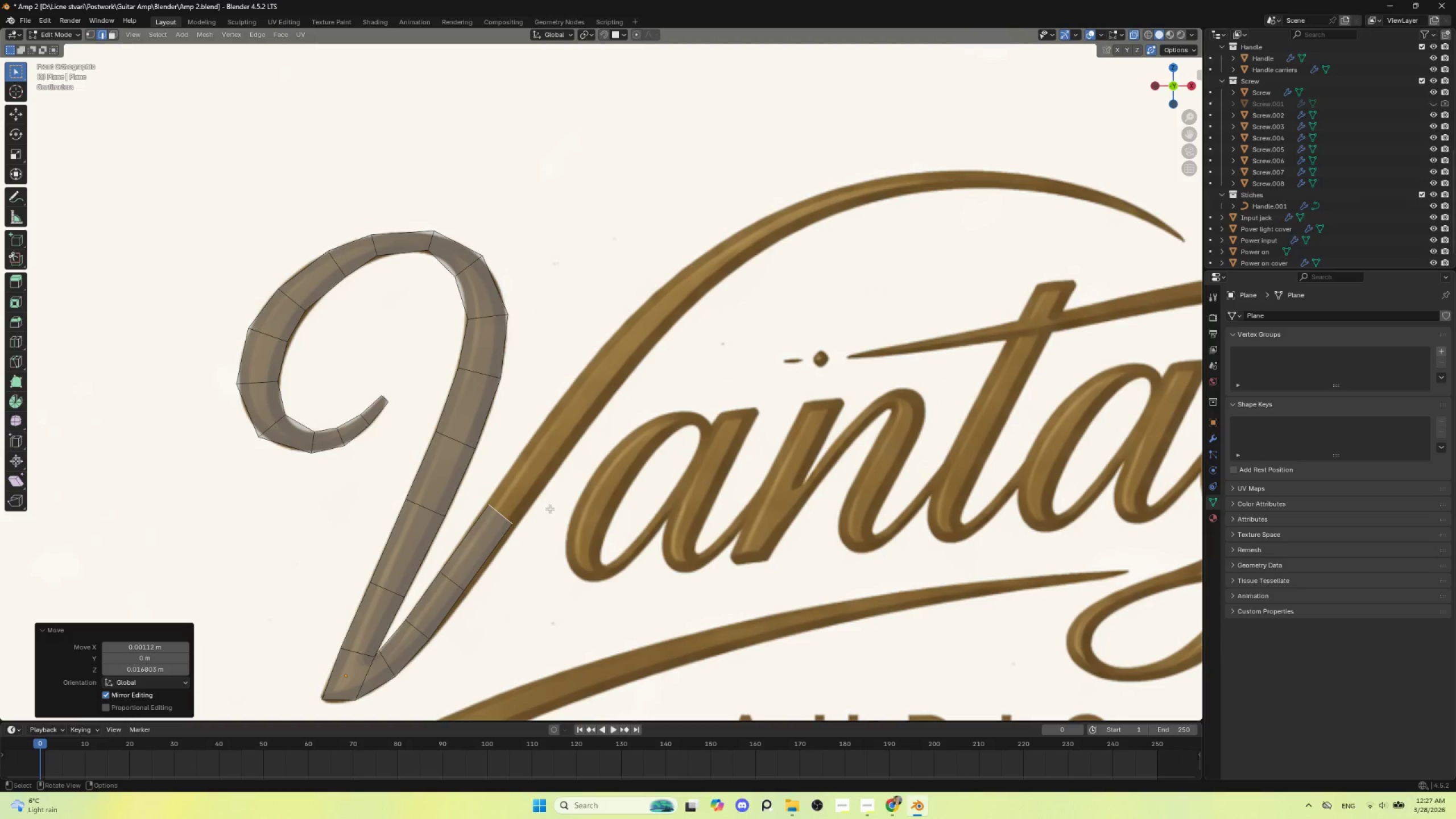 
hold_key(key=ControlLeft, duration=1.5)
 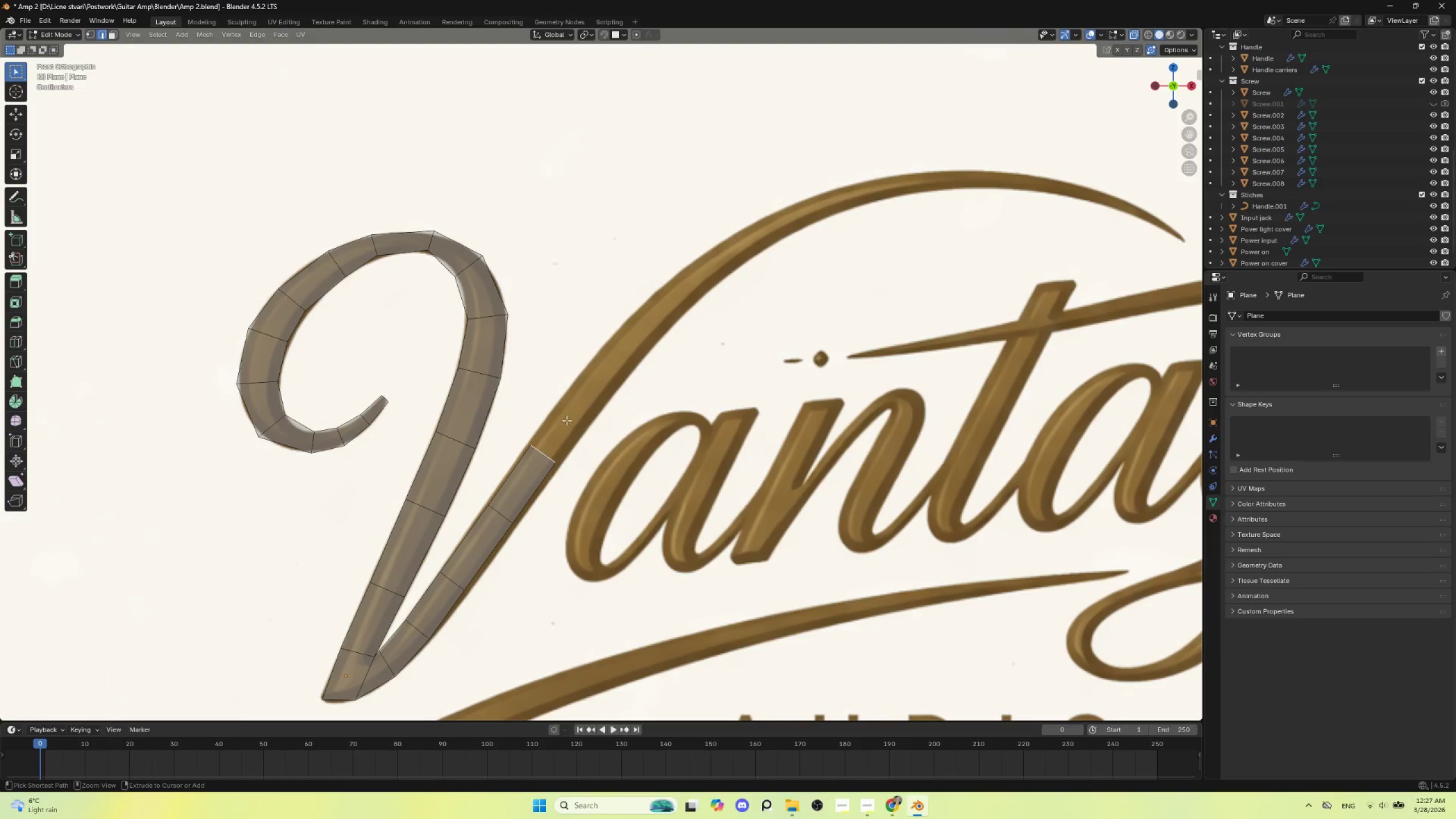 
hold_key(key=ControlLeft, duration=1.51)
right_click([543, 453])
 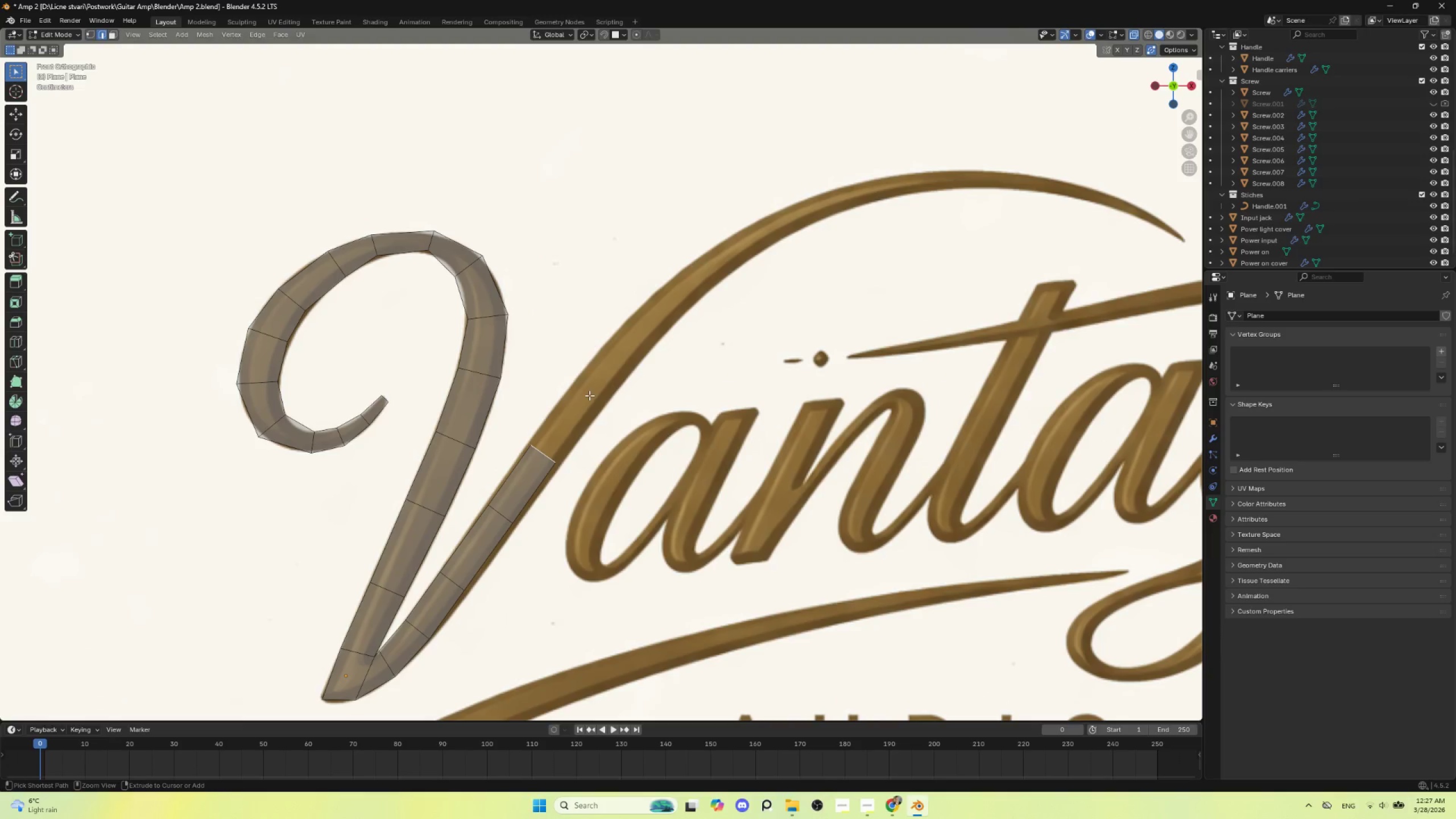 
right_click([589, 395])
 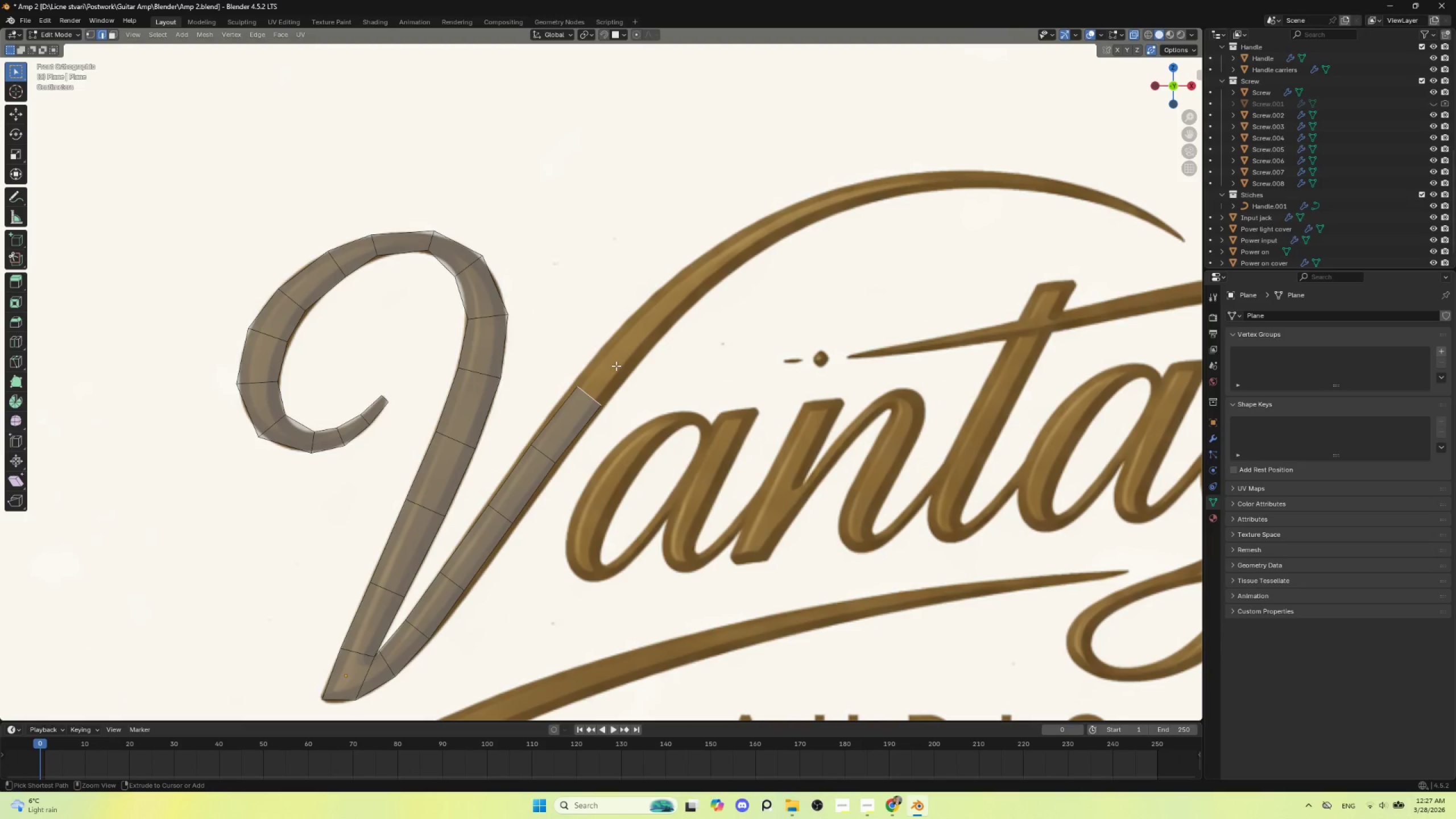 
hold_key(key=ControlLeft, duration=1.52)
right_click([629, 344])
 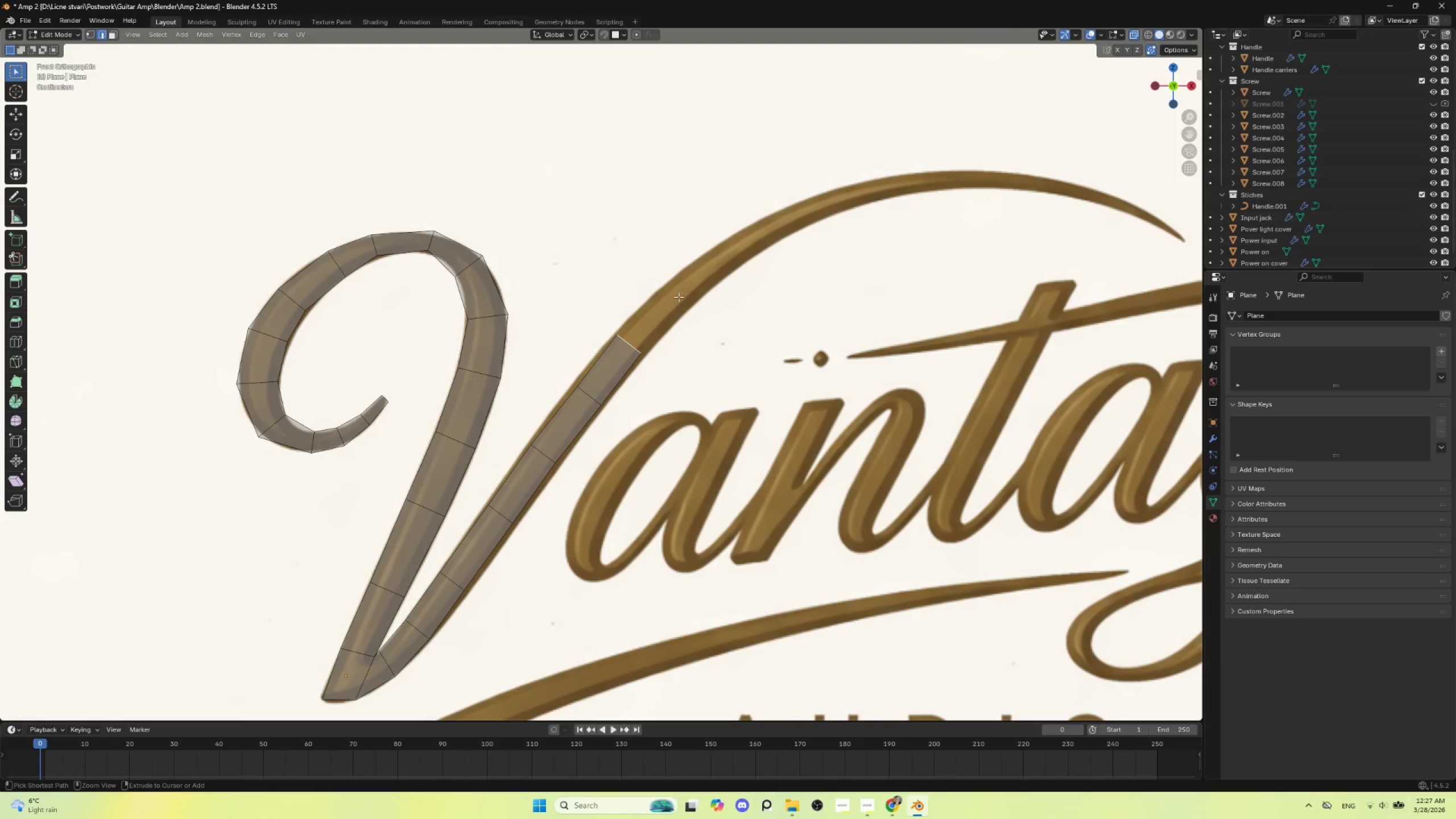 
right_click([682, 292])
 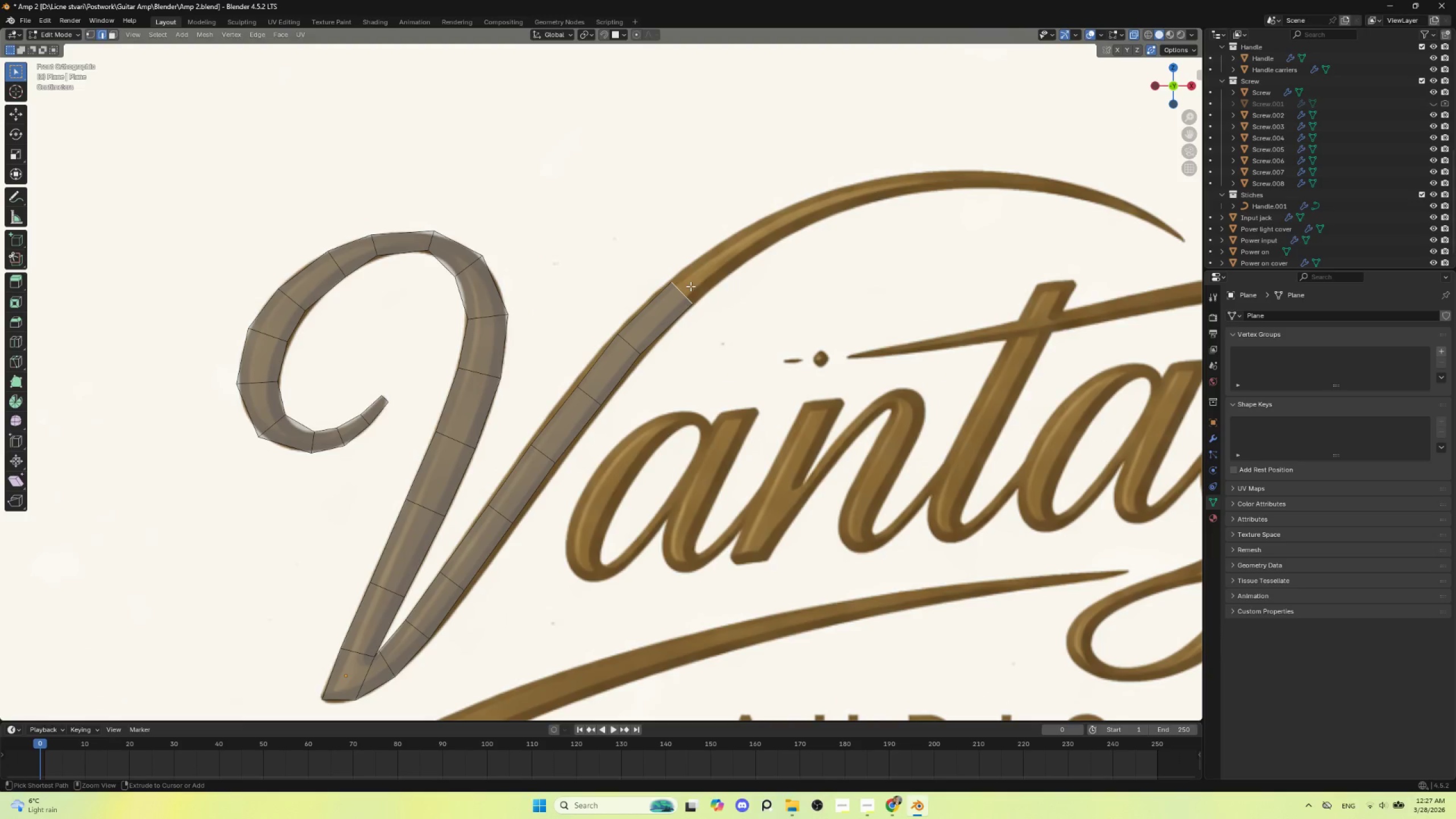 
hold_key(key=ControlLeft, duration=1.51)
right_click([728, 253])
 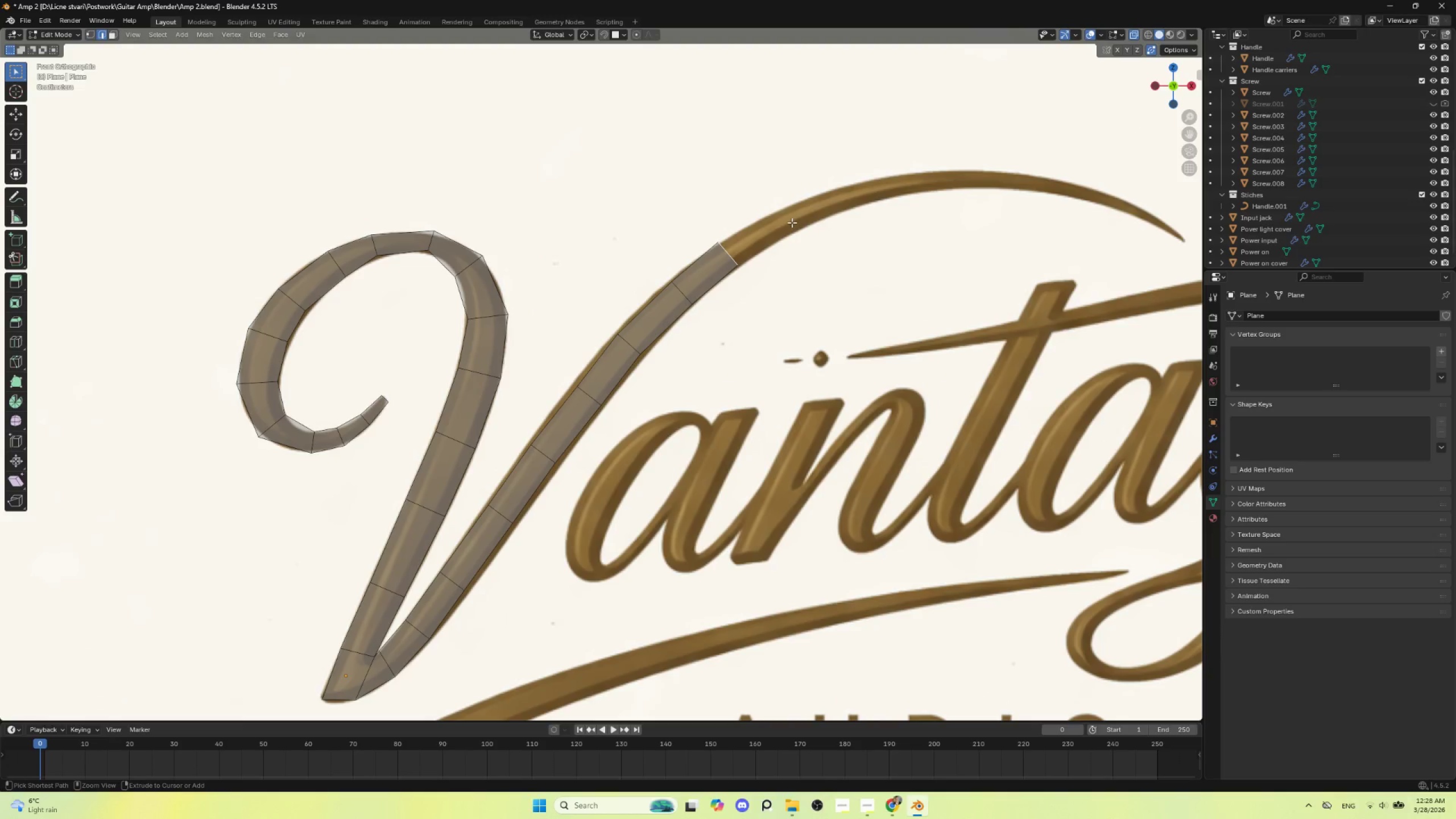 
right_click([792, 222])
 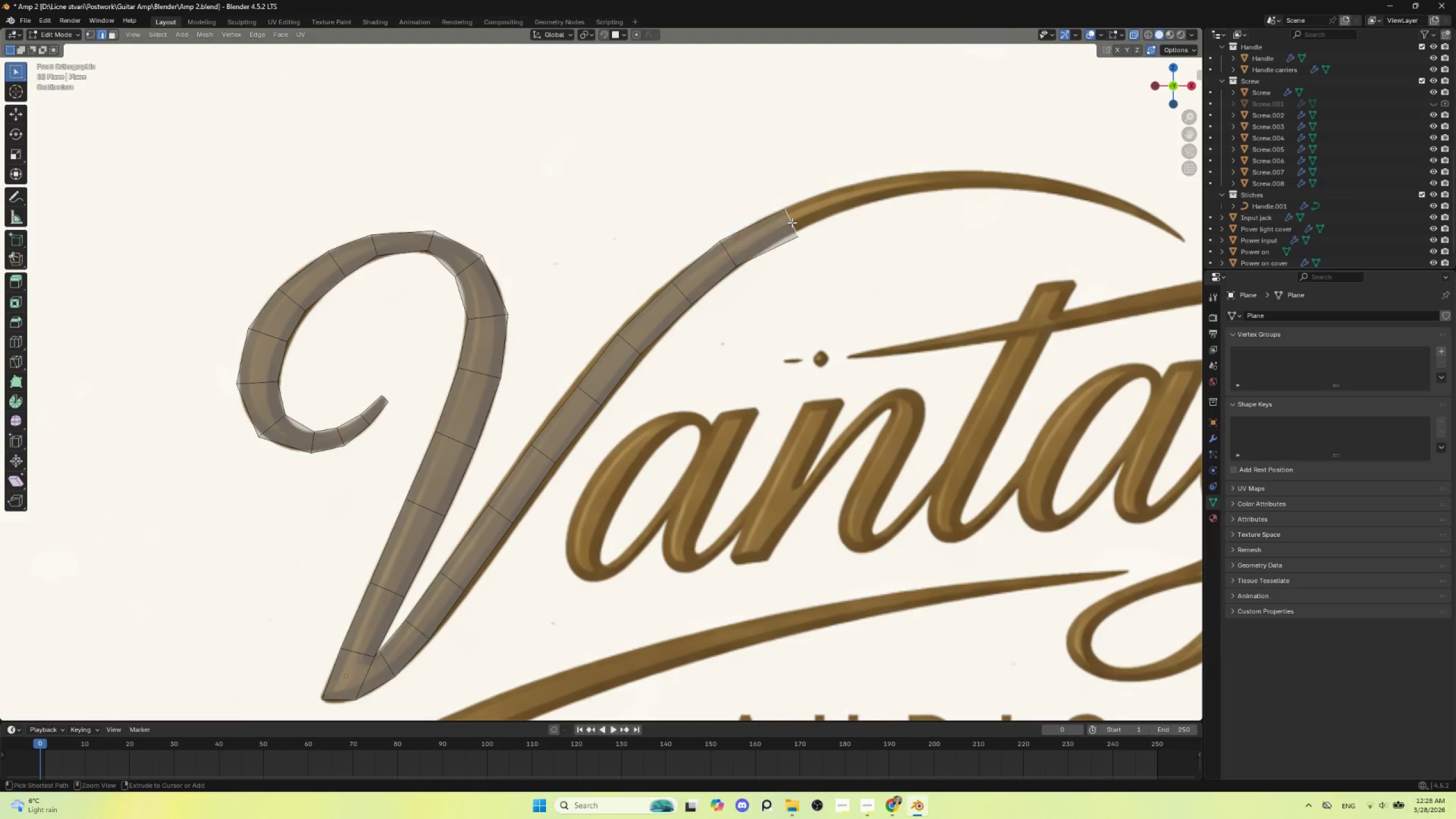 
key(Control+ControlLeft)
 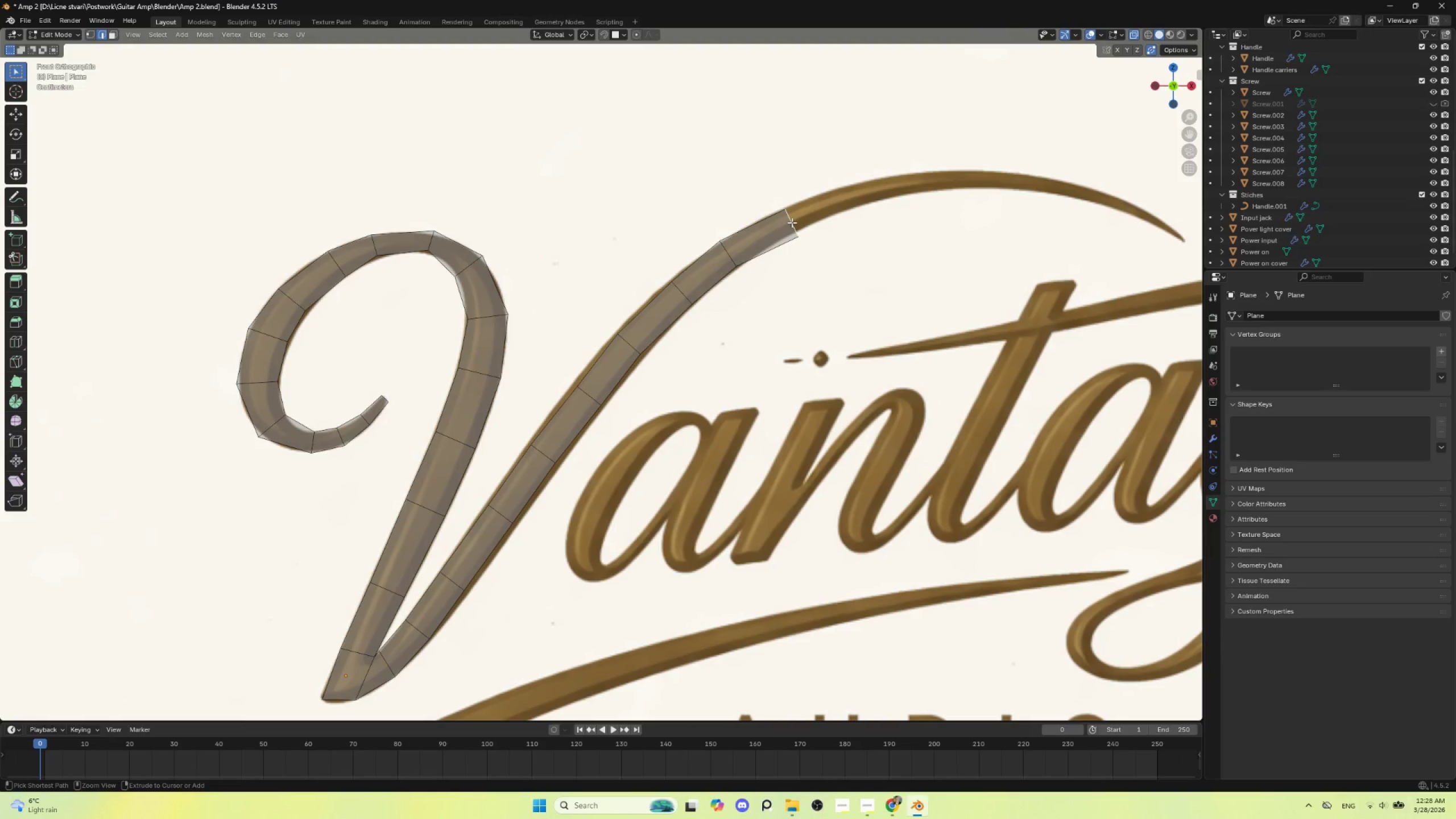 
key(Control+ControlLeft)
 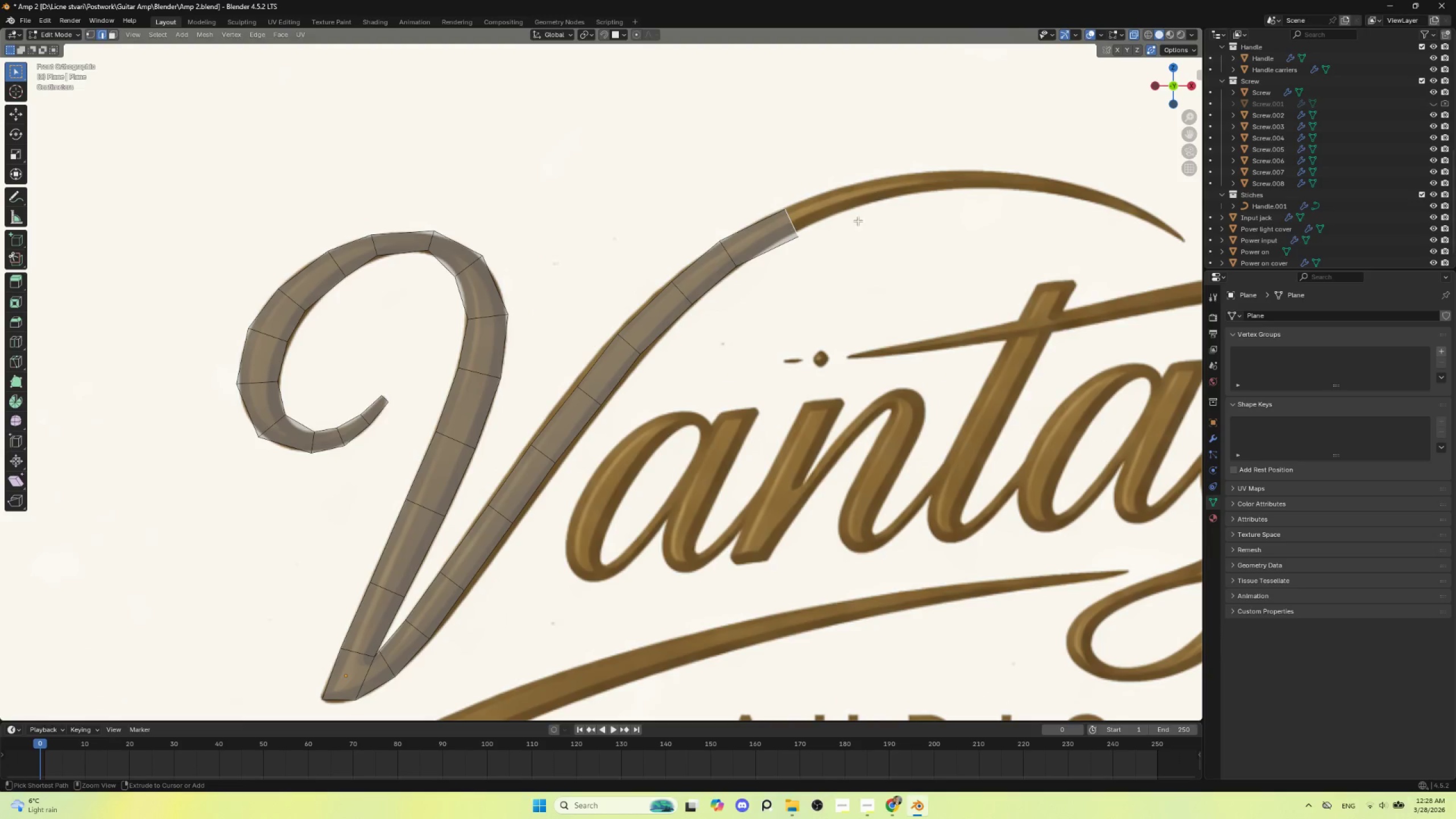 
key(Control+ControlLeft)
 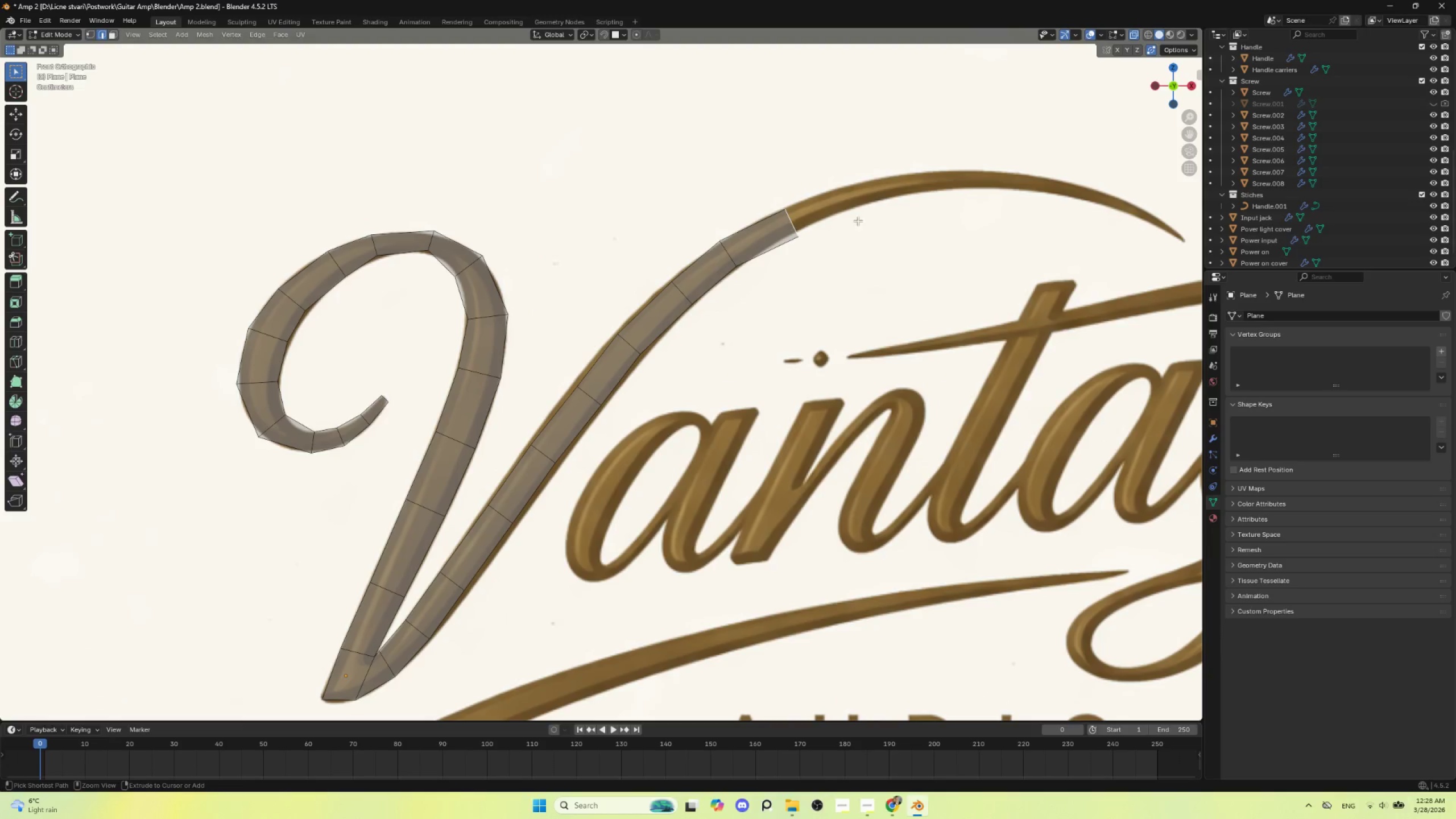 
key(Control+ControlLeft)
 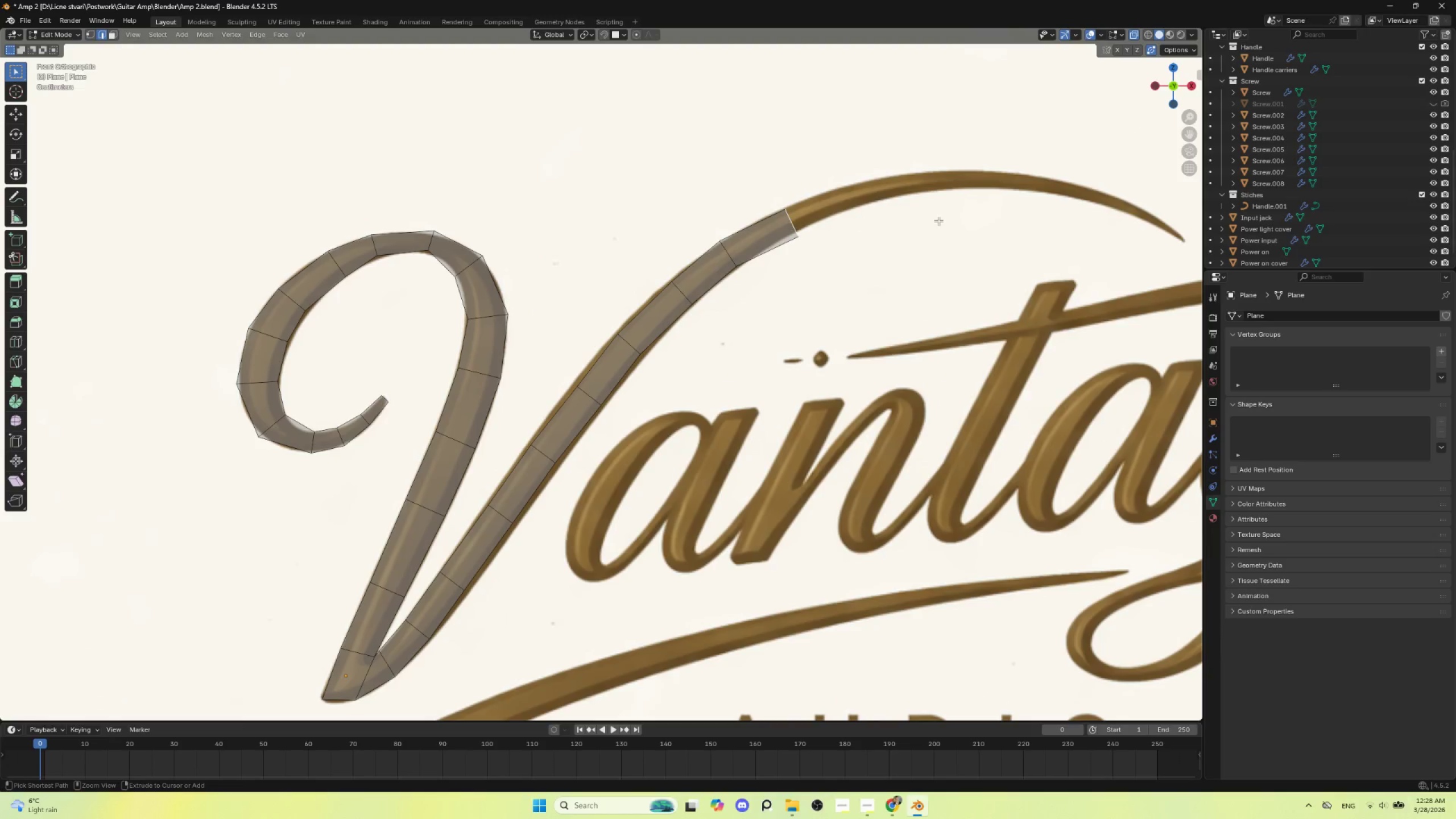 
key(Control+ControlLeft)
 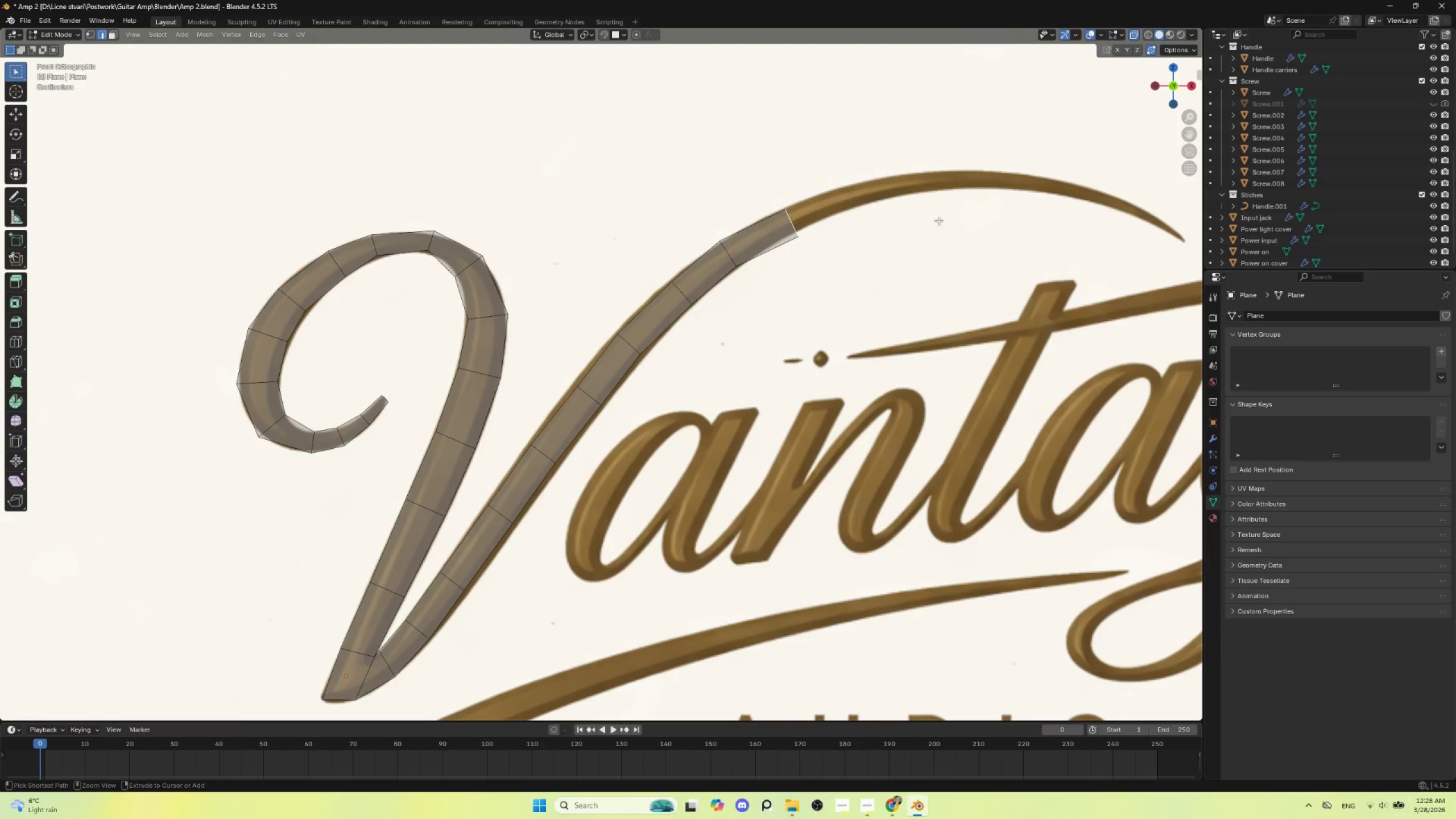 
key(Control+ControlLeft)
 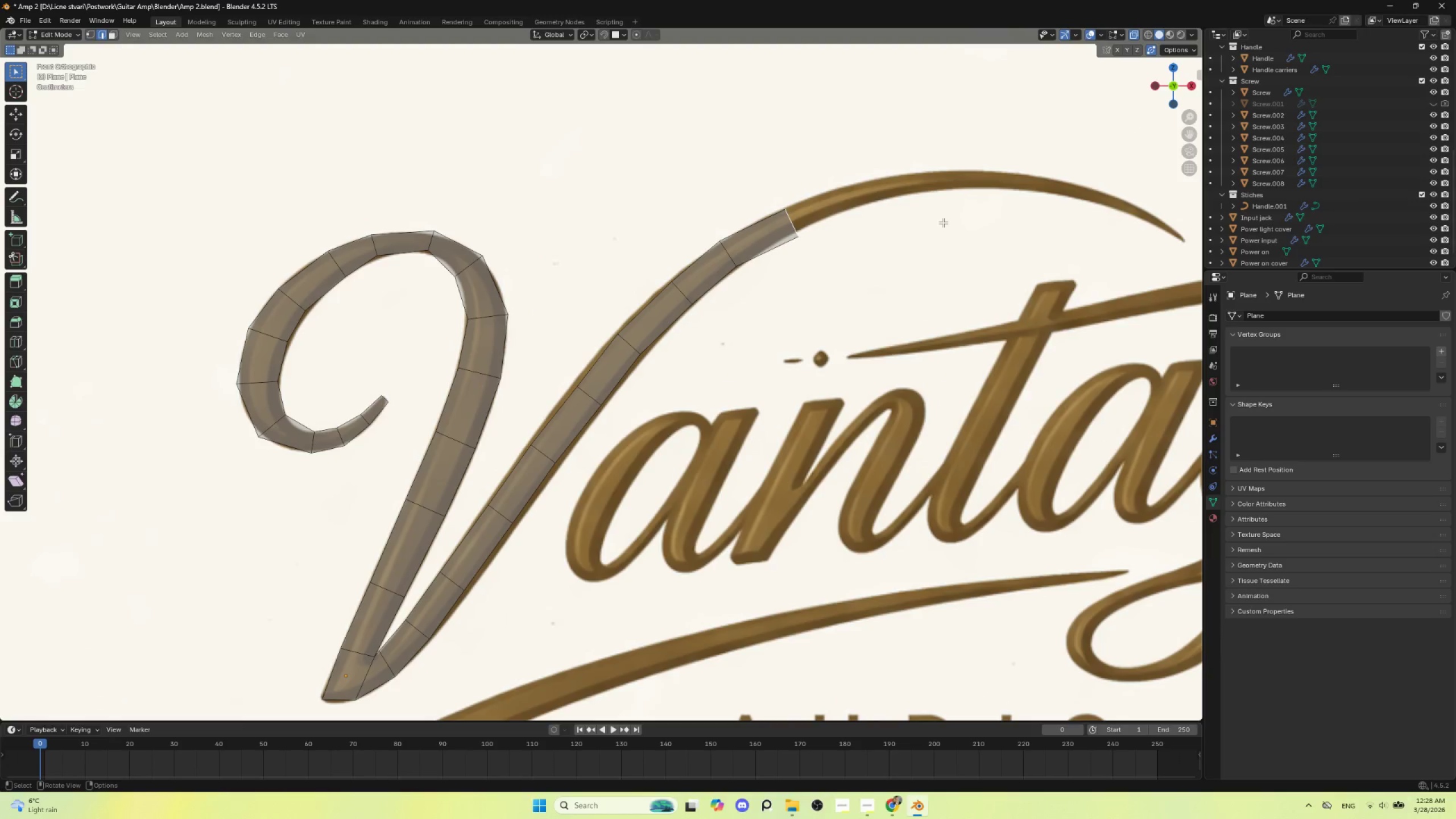 
key(Control+ControlLeft)
 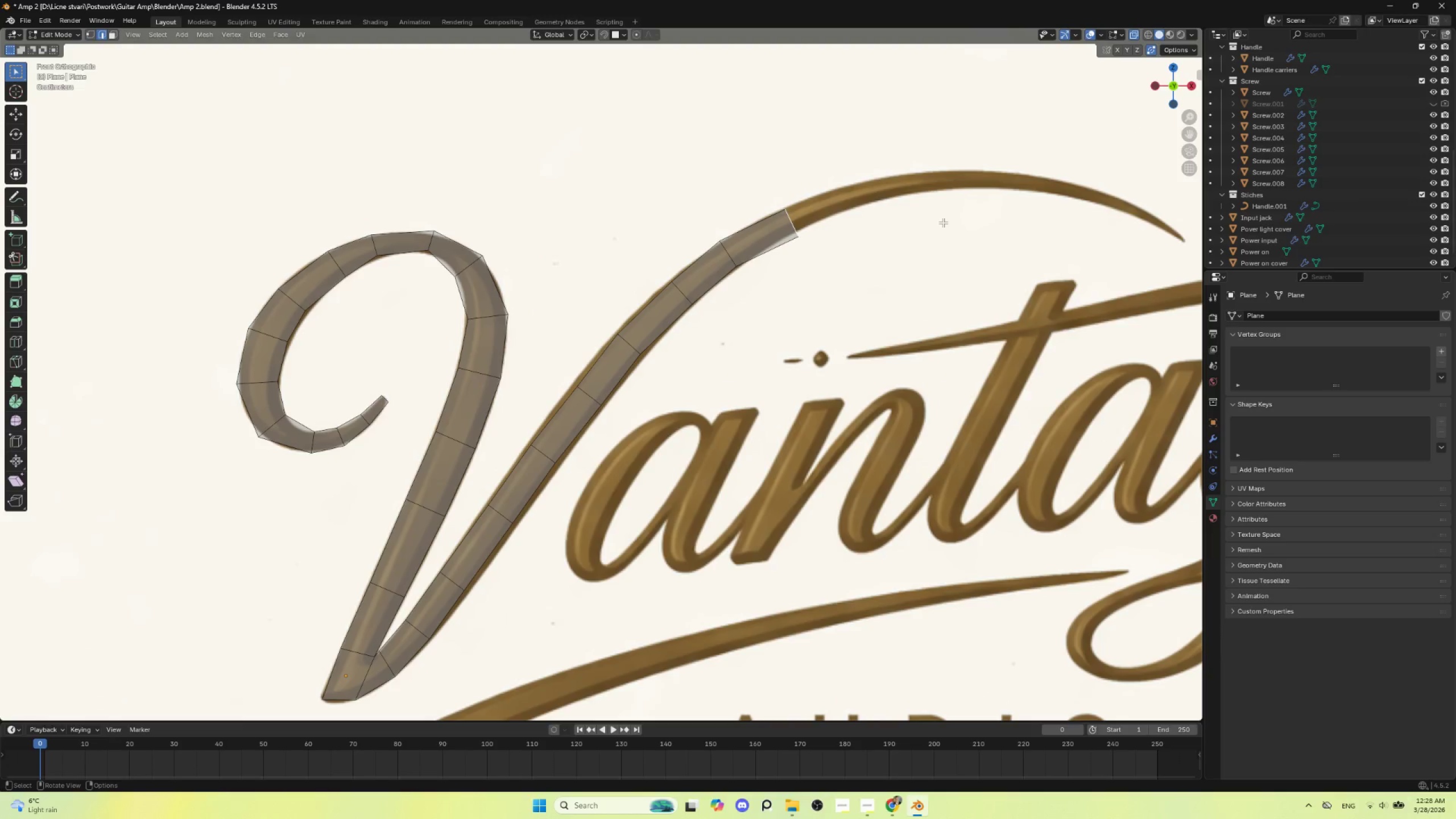 
key(Control+ControlLeft)
 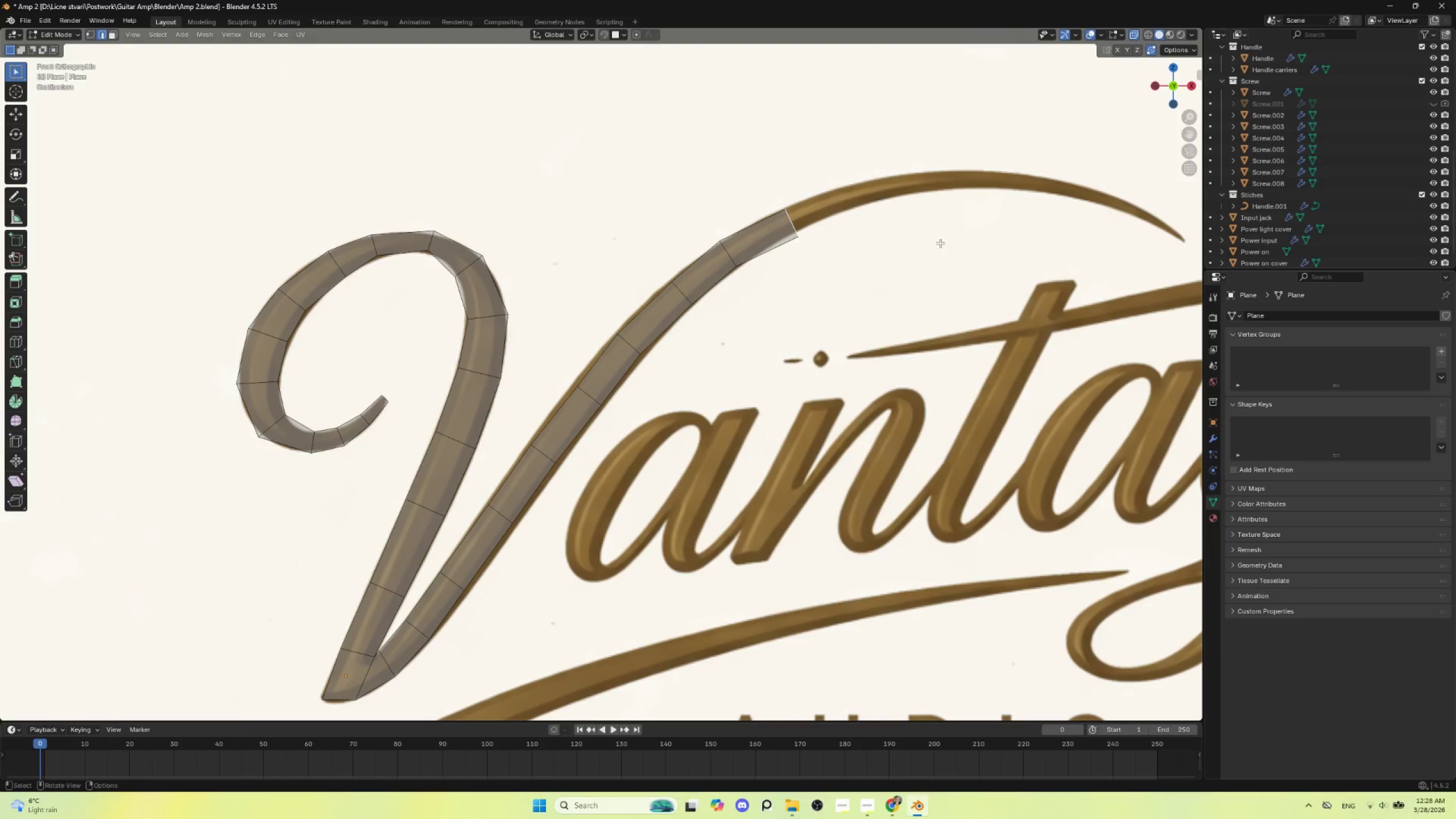 
hold_key(key=ShiftLeft, duration=0.48)
 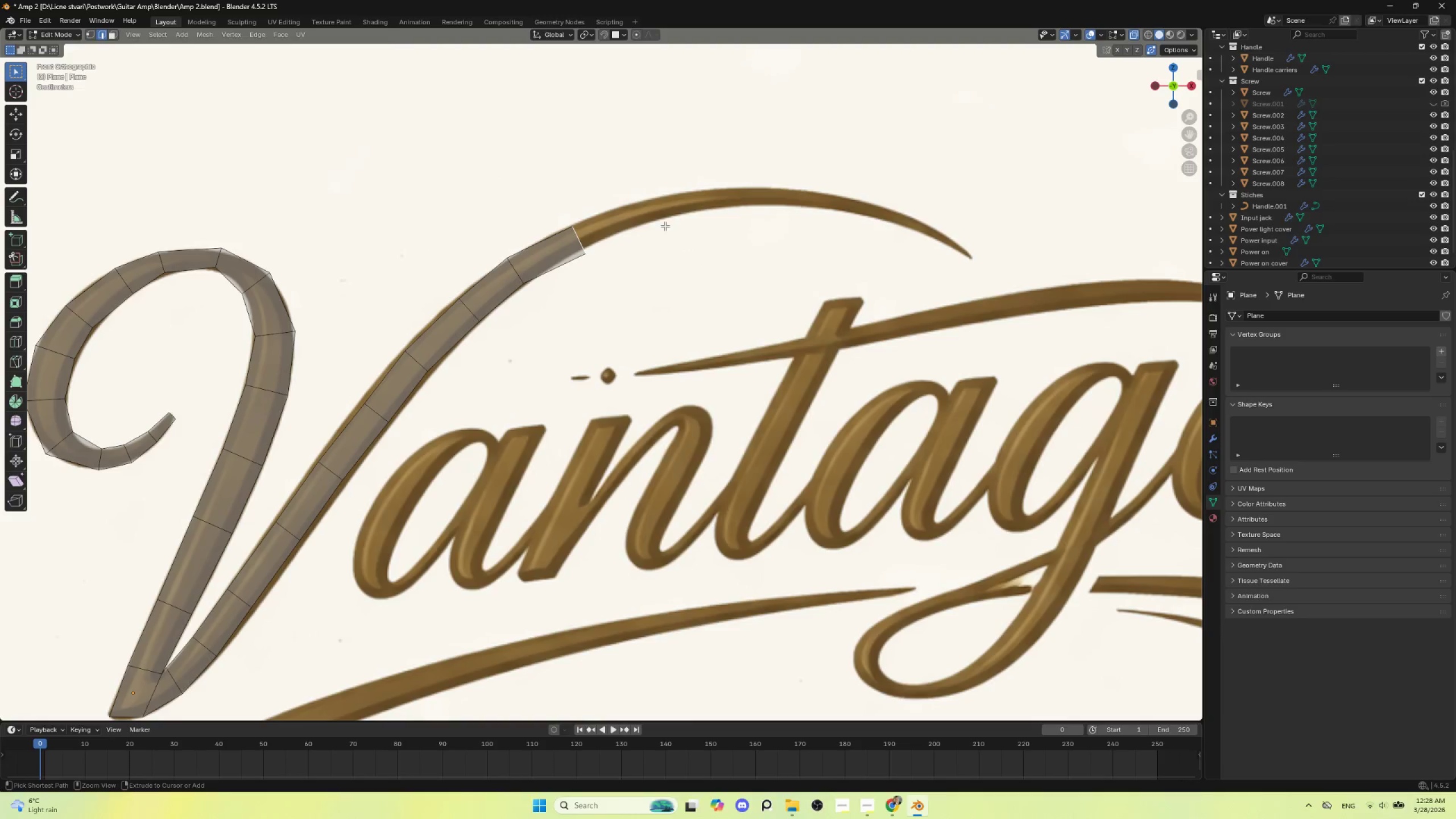 
hold_key(key=ControlLeft, duration=1.5)
right_click([656, 208])
 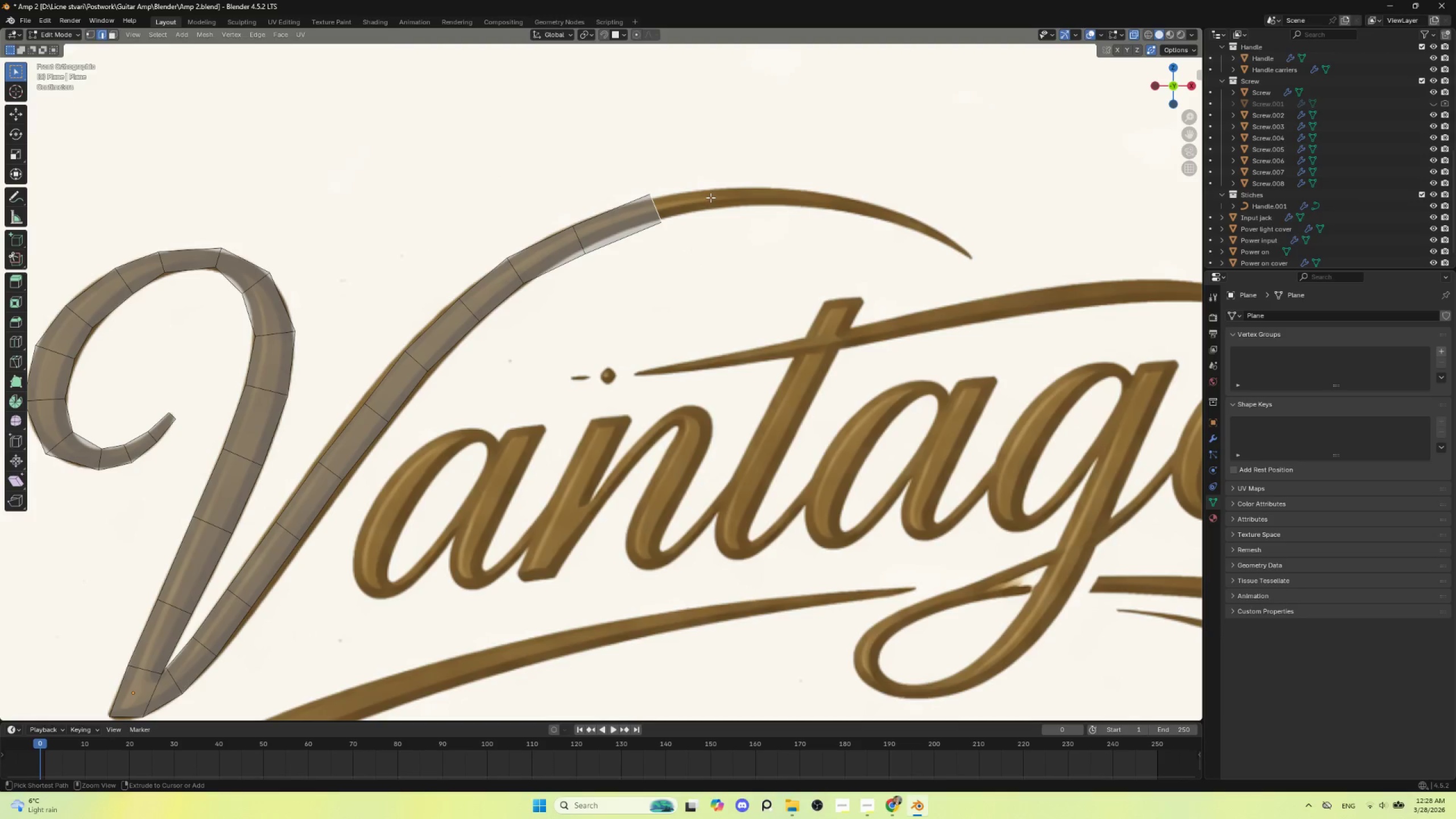 
right_click([710, 197])
 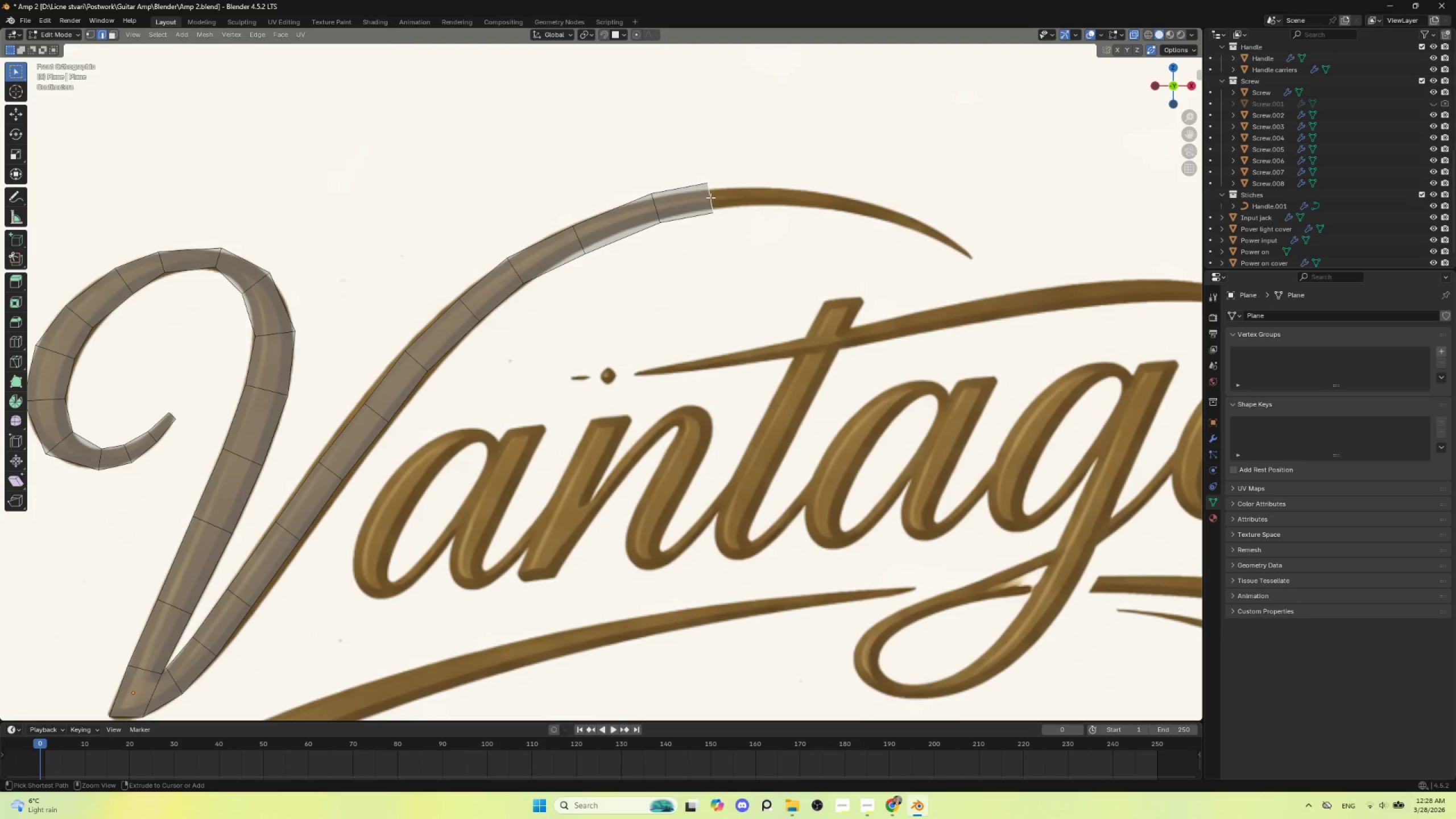 
hold_key(key=ControlLeft, duration=1.5)
right_click([762, 191])
 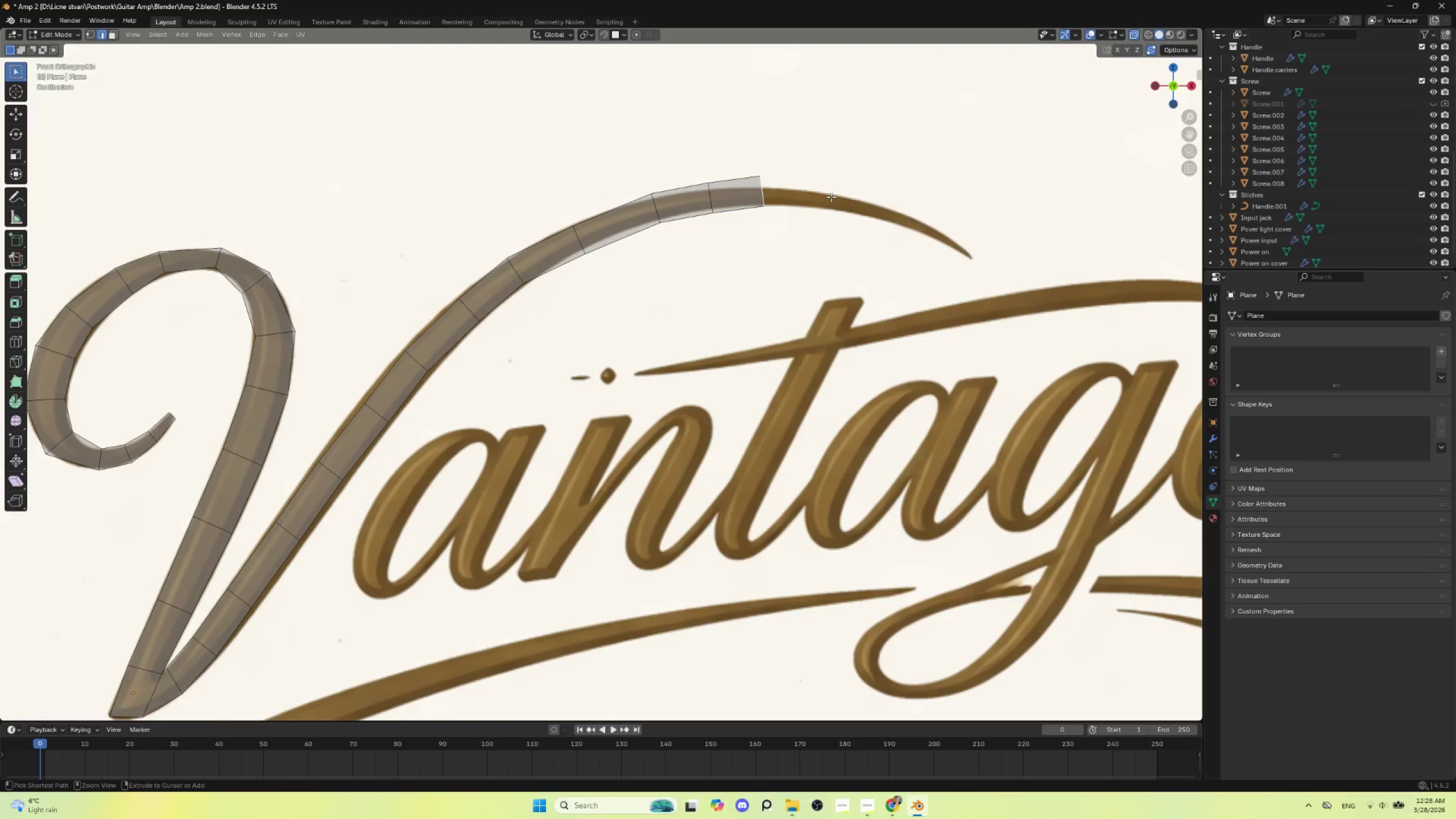 
hold_key(key=ControlLeft, duration=1.52)
right_click([831, 197])
 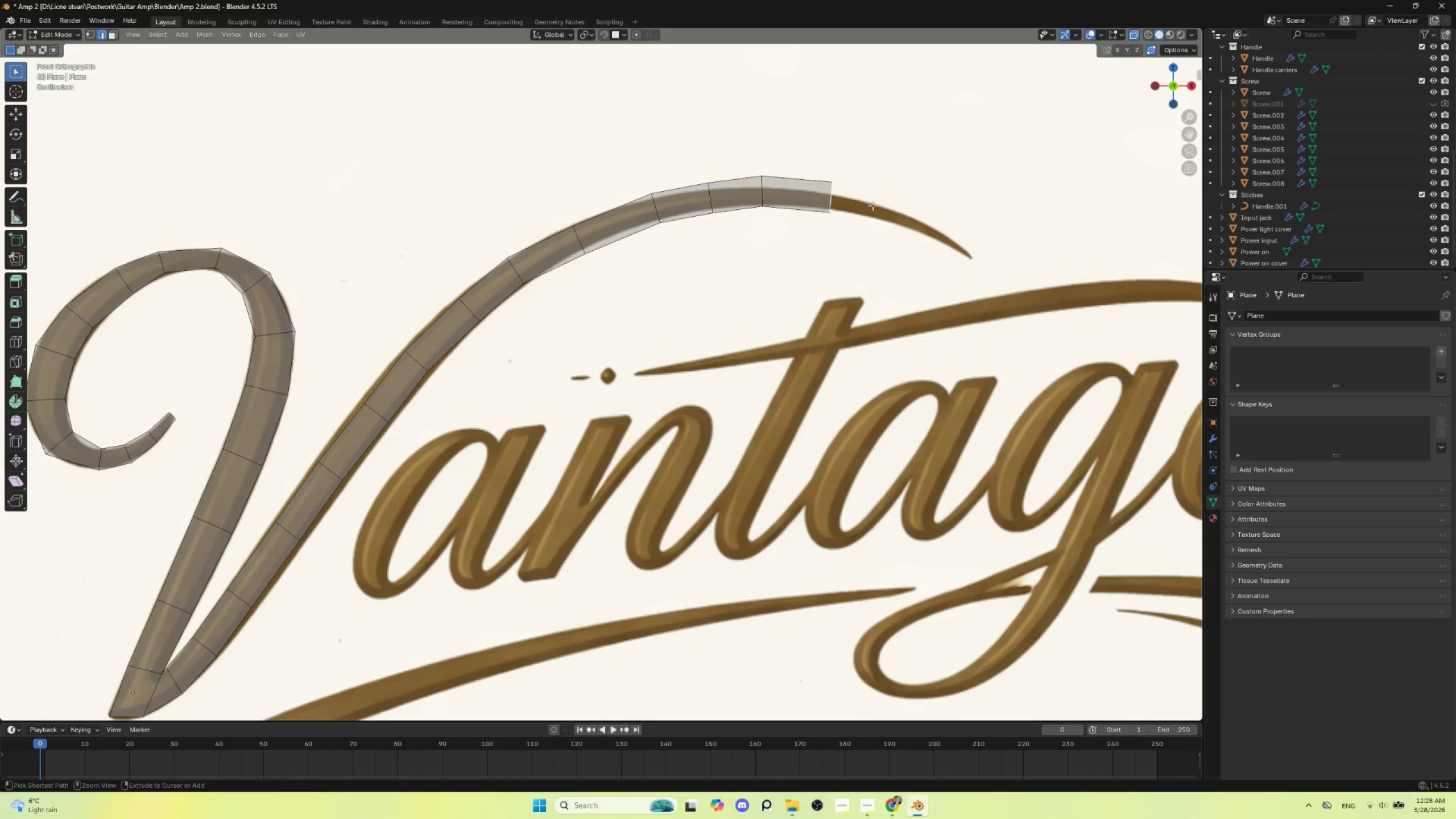 
right_click([874, 206])
 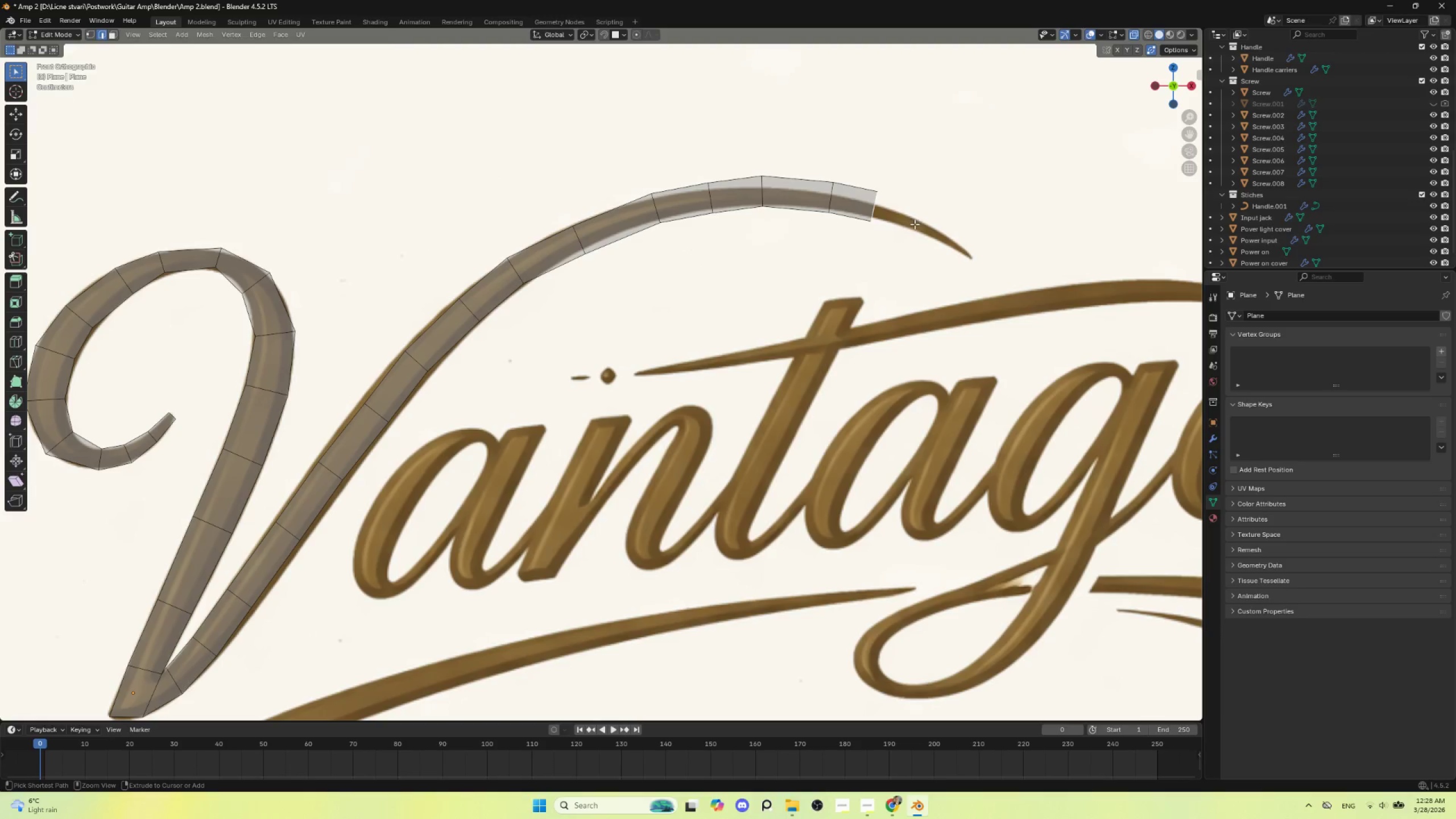 
hold_key(key=ControlLeft, duration=1.51)
right_click([915, 224])
 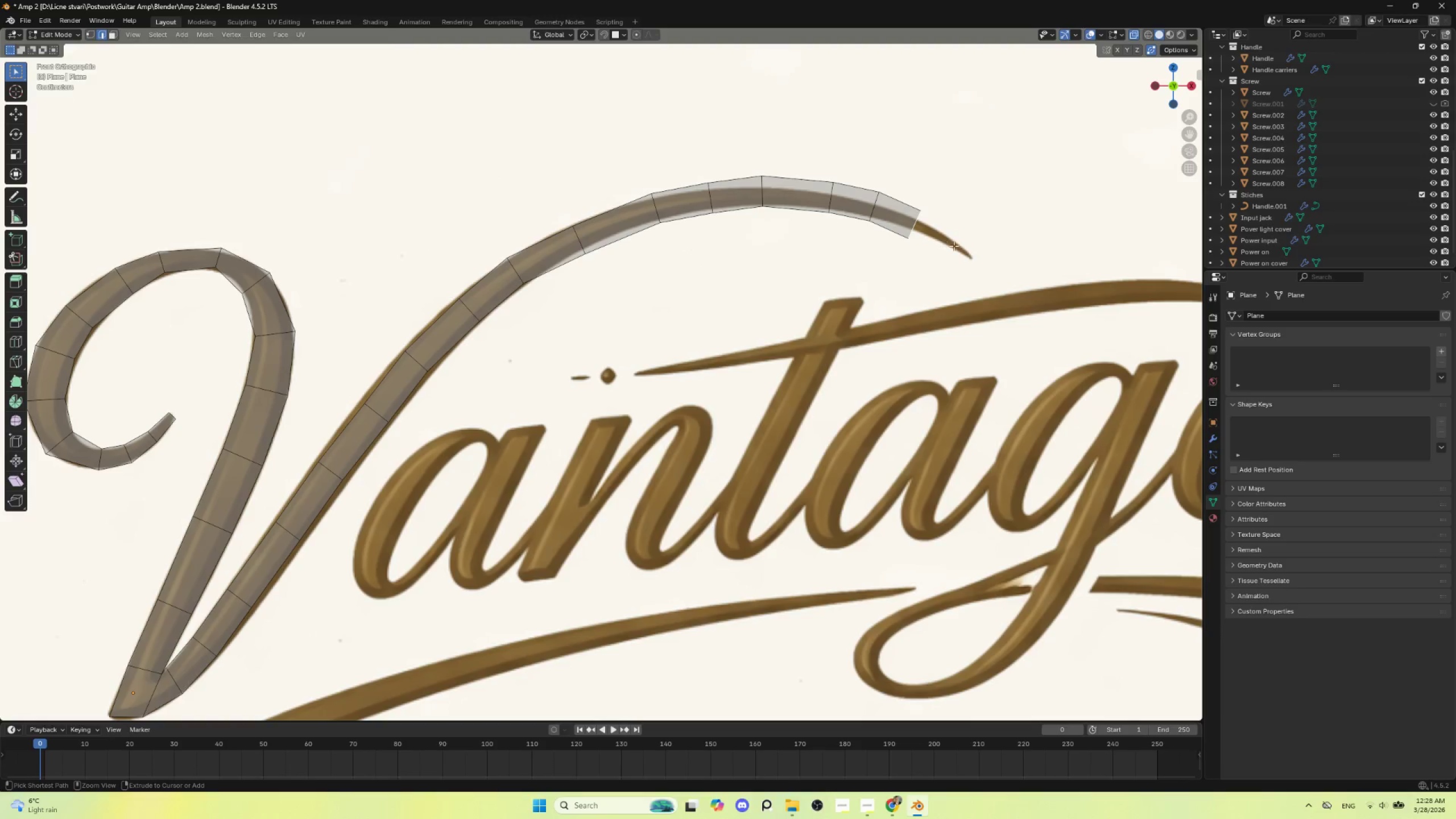 
right_click([955, 246])
 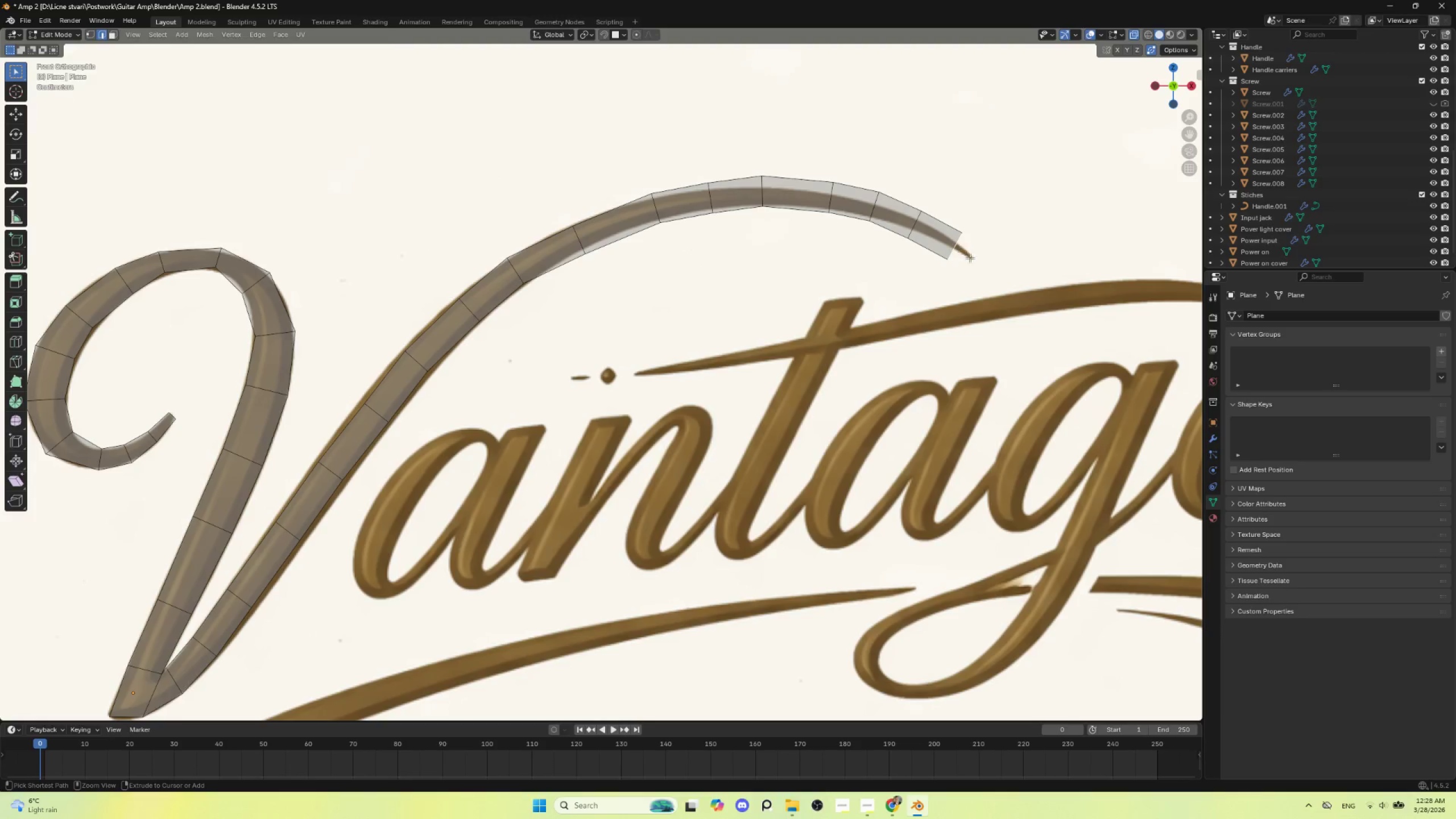 
hold_key(key=ControlLeft, duration=0.84)
right_click([974, 259])
 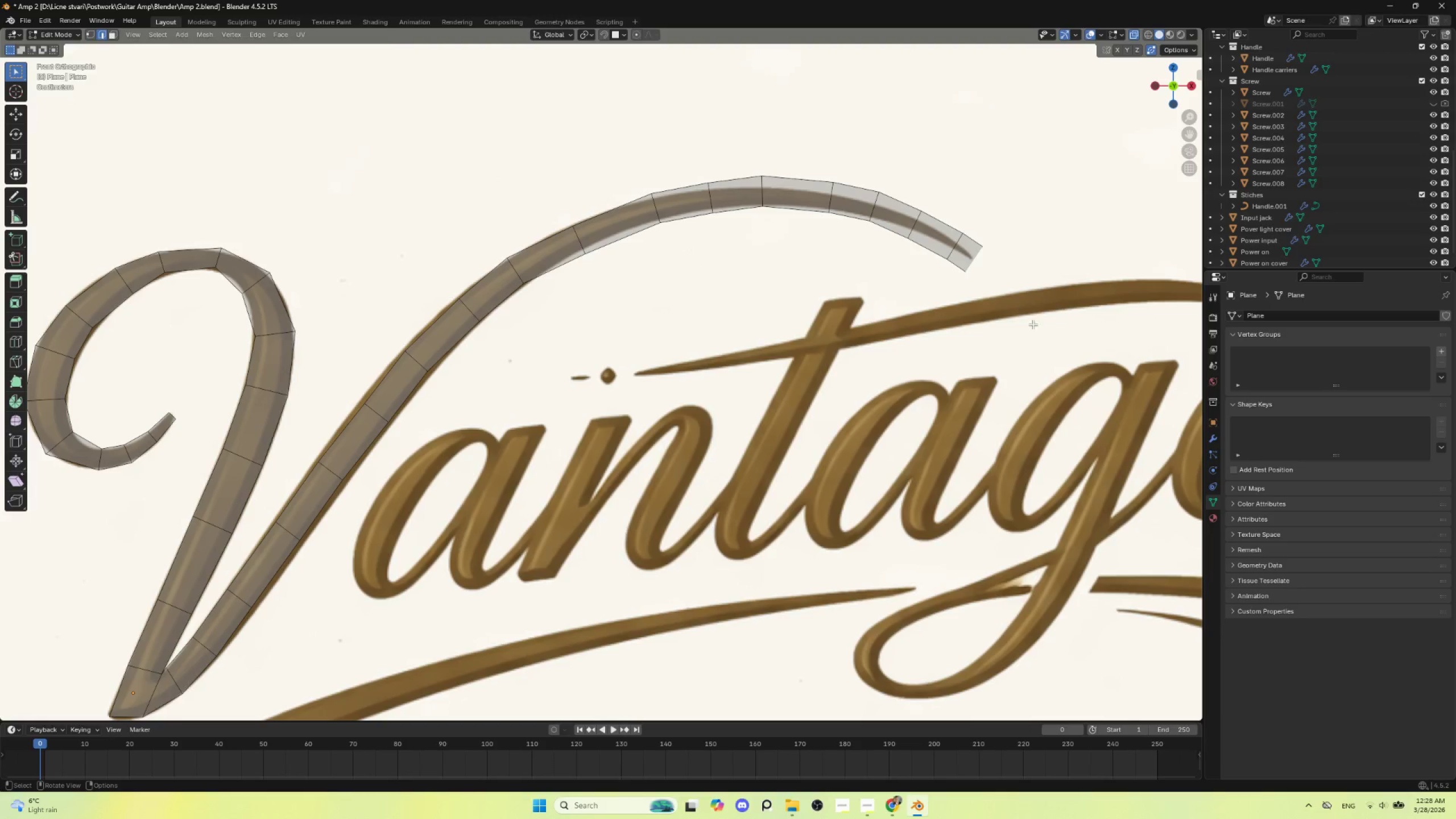 
key(S)
 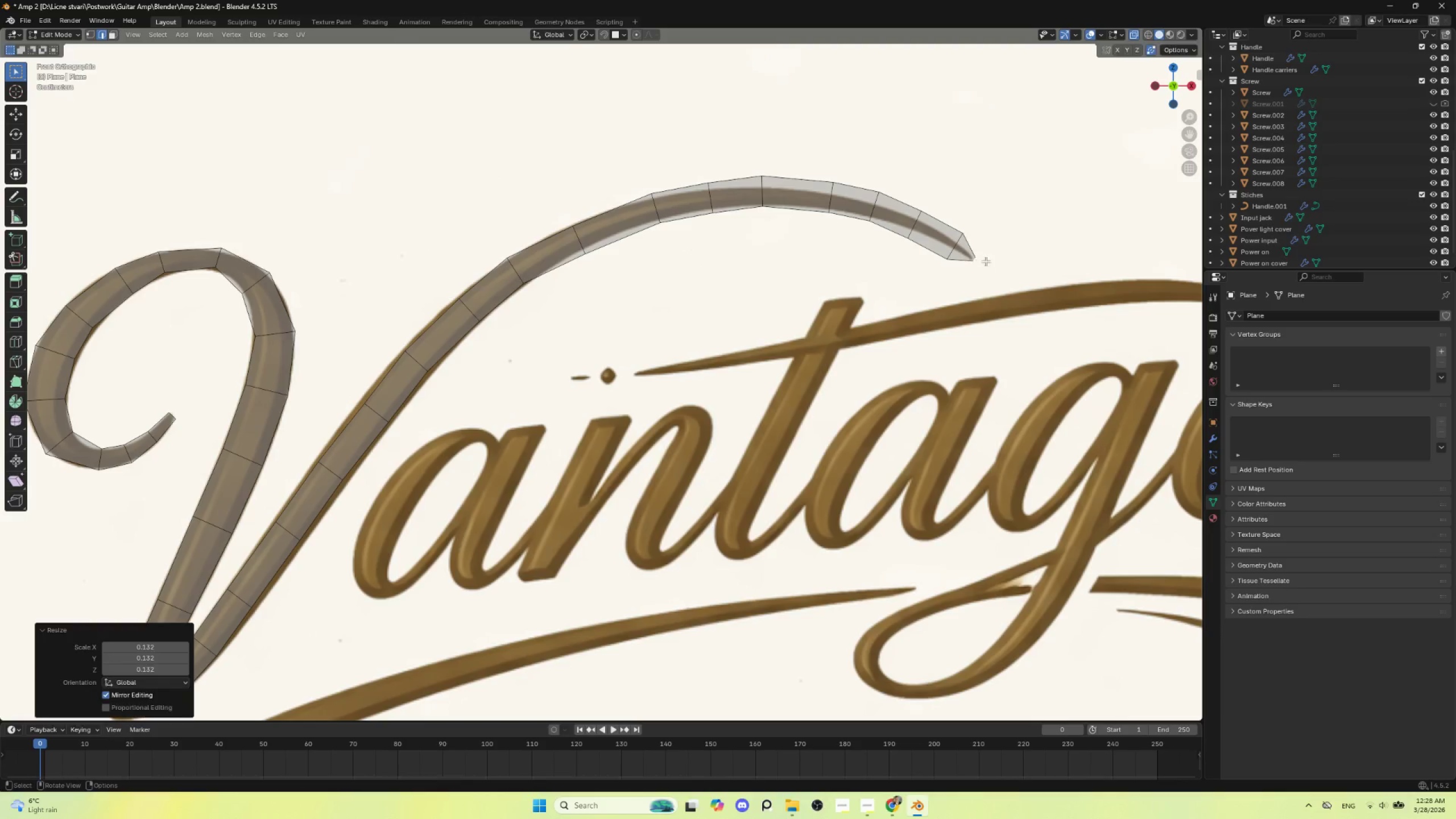 
double_click([959, 241])
 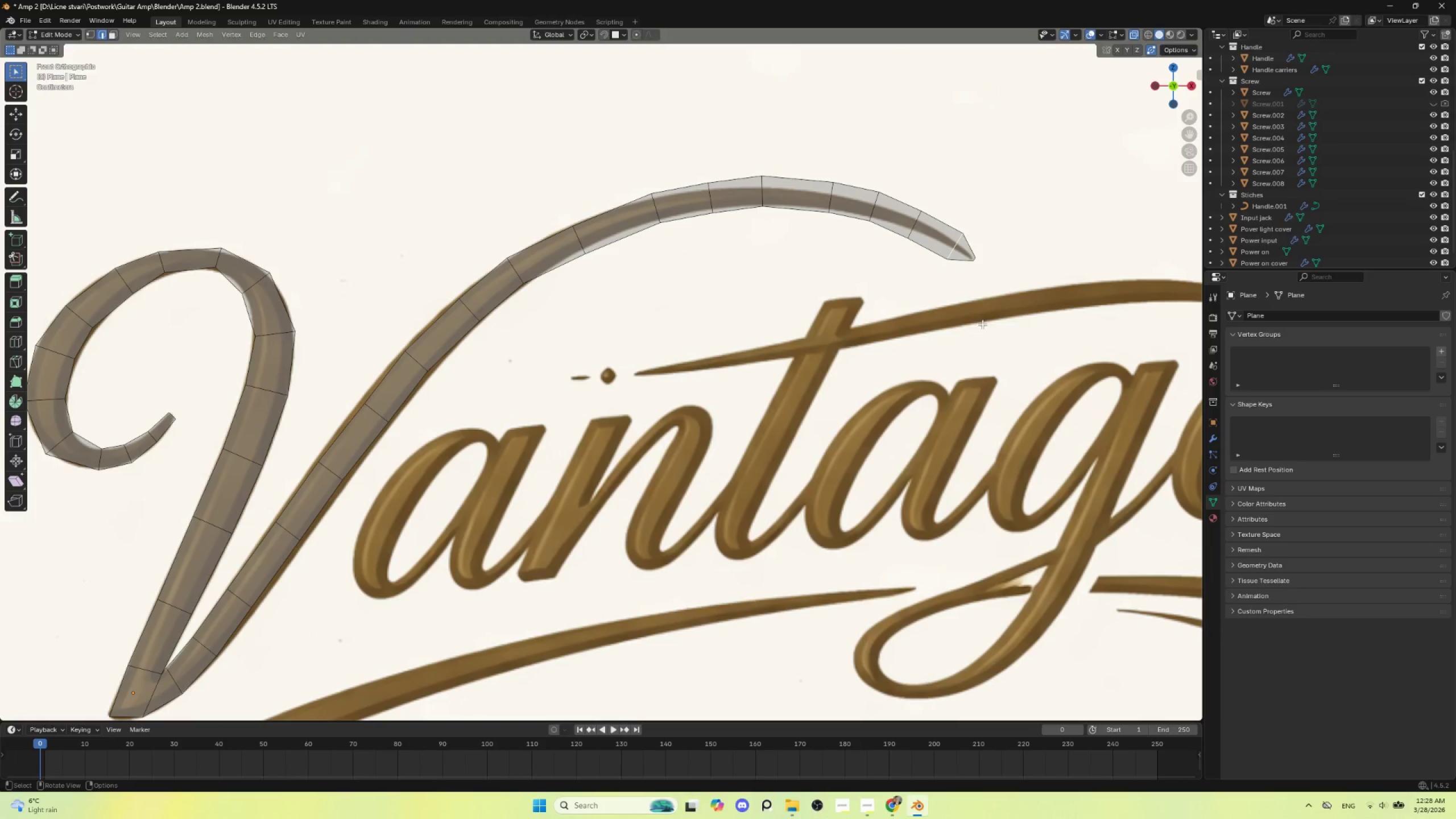 
key(S)
 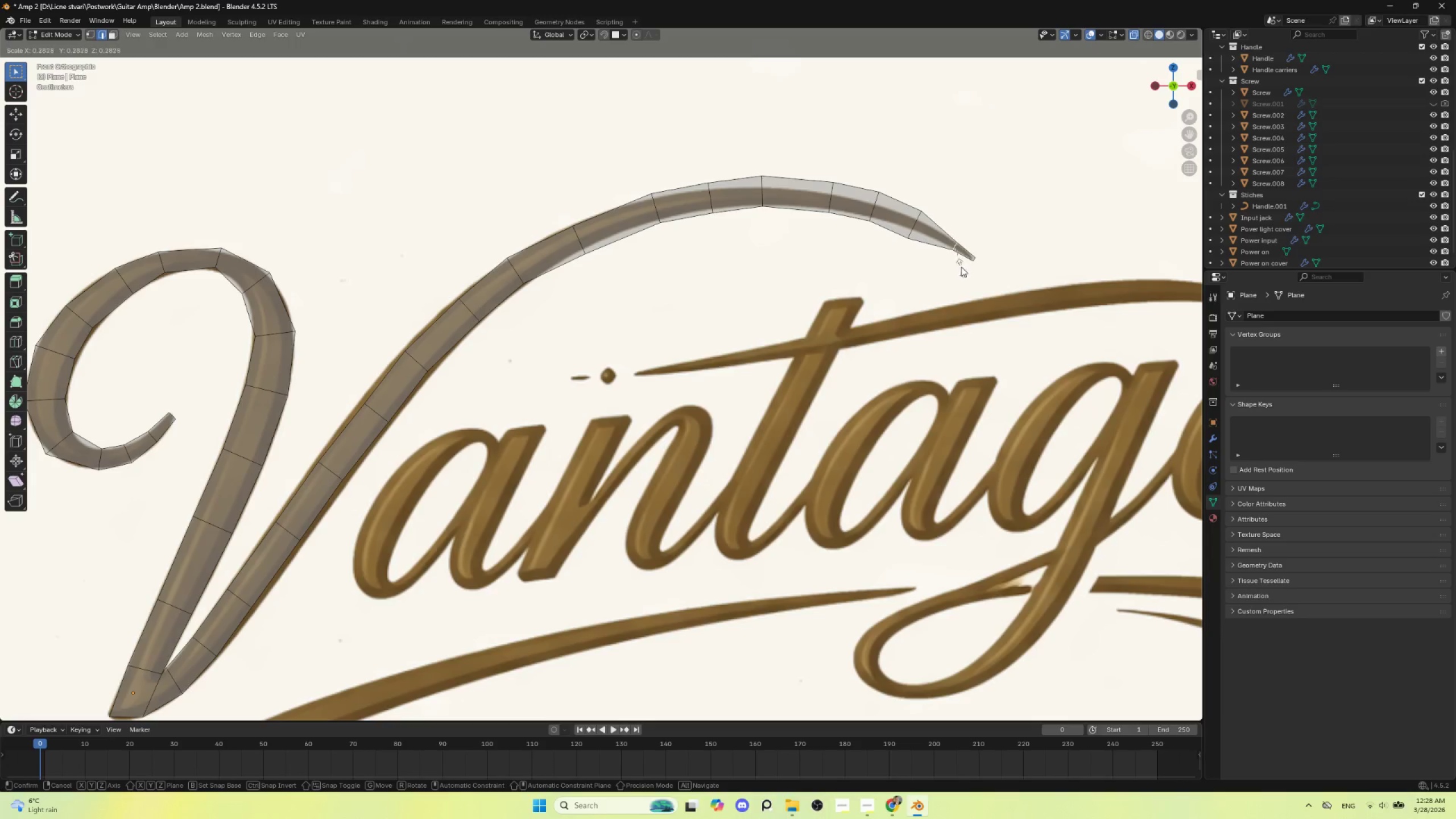 
left_click([961, 266])
 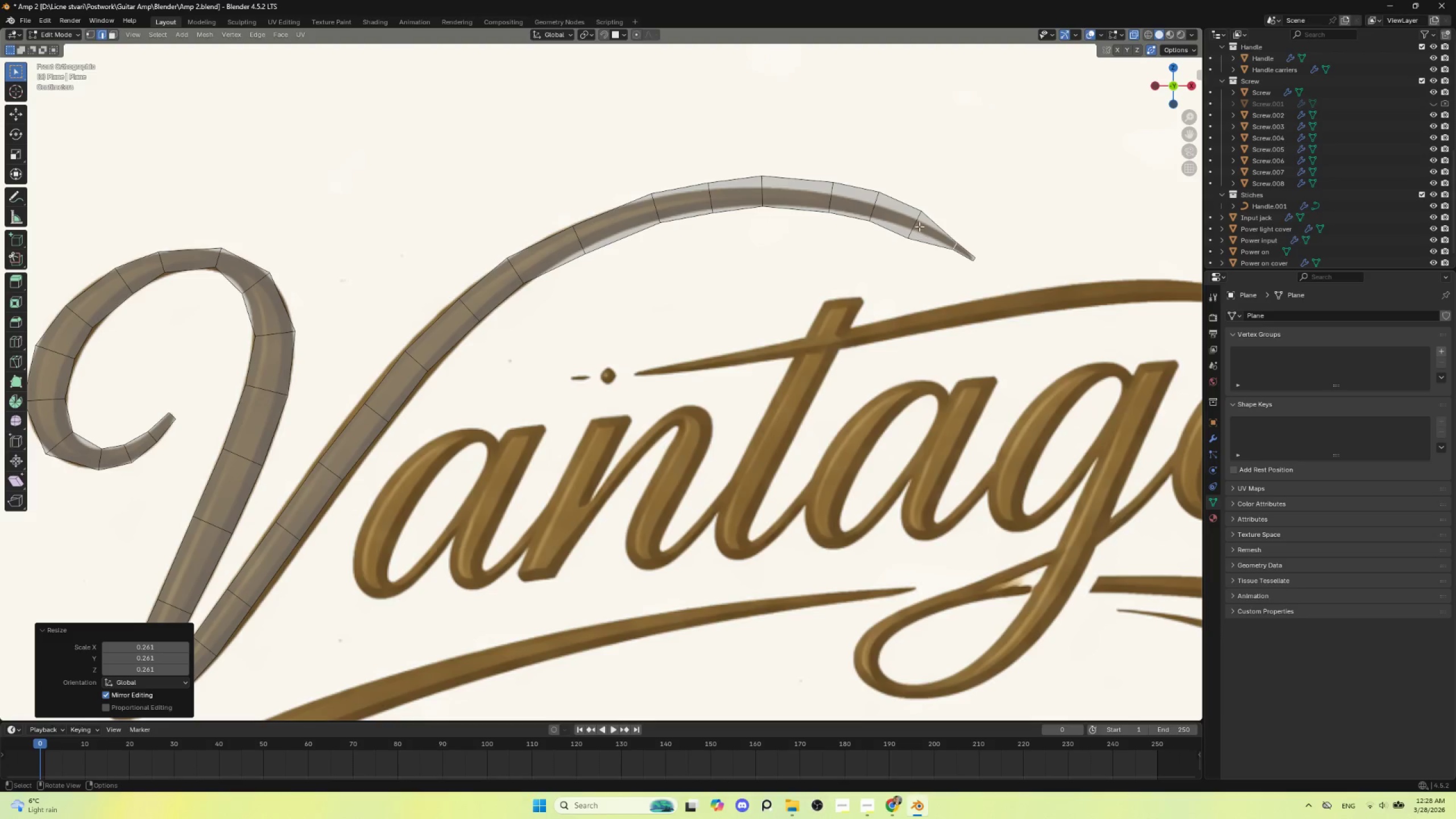 
left_click([919, 221])
 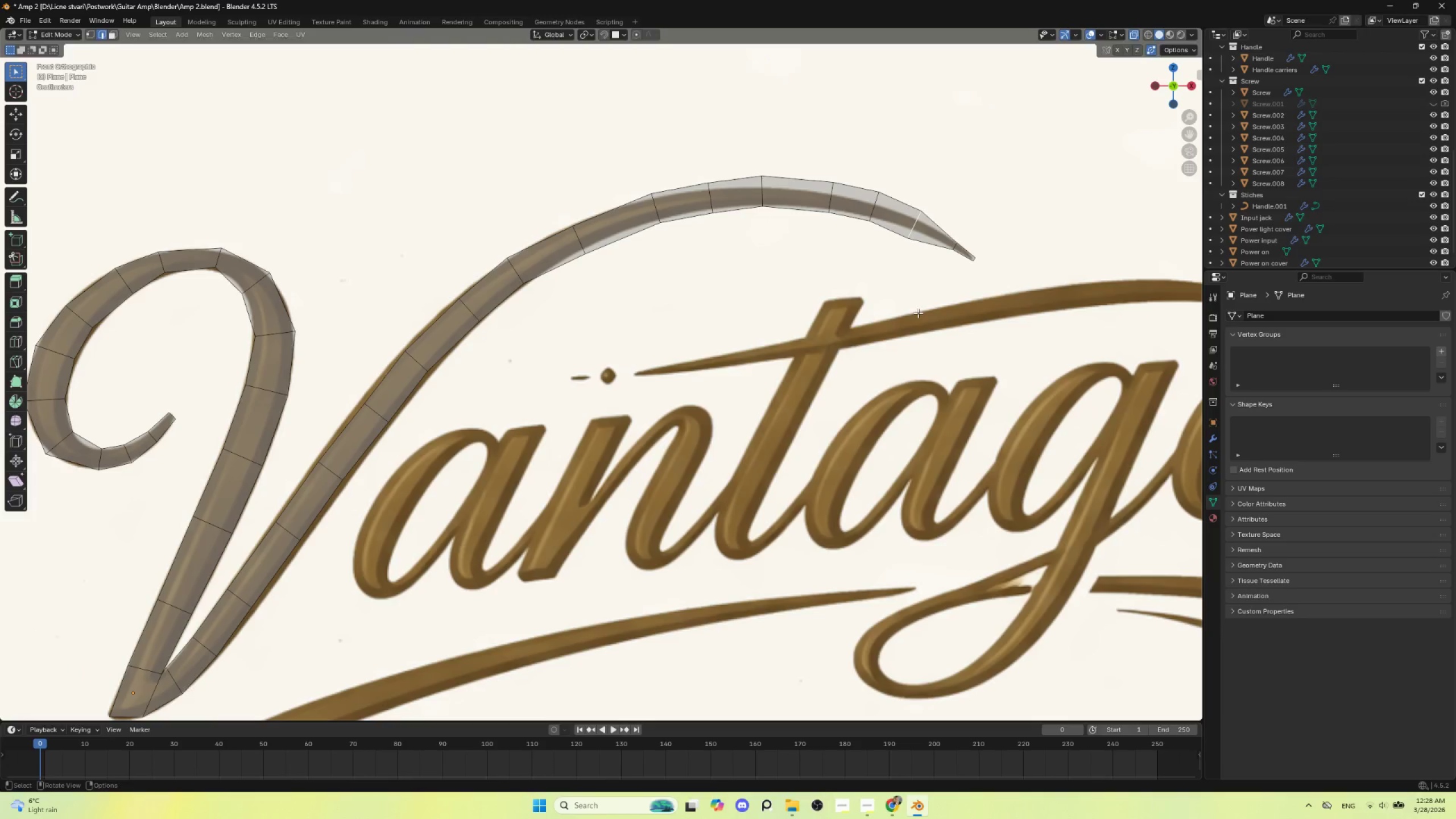 
key(S)
 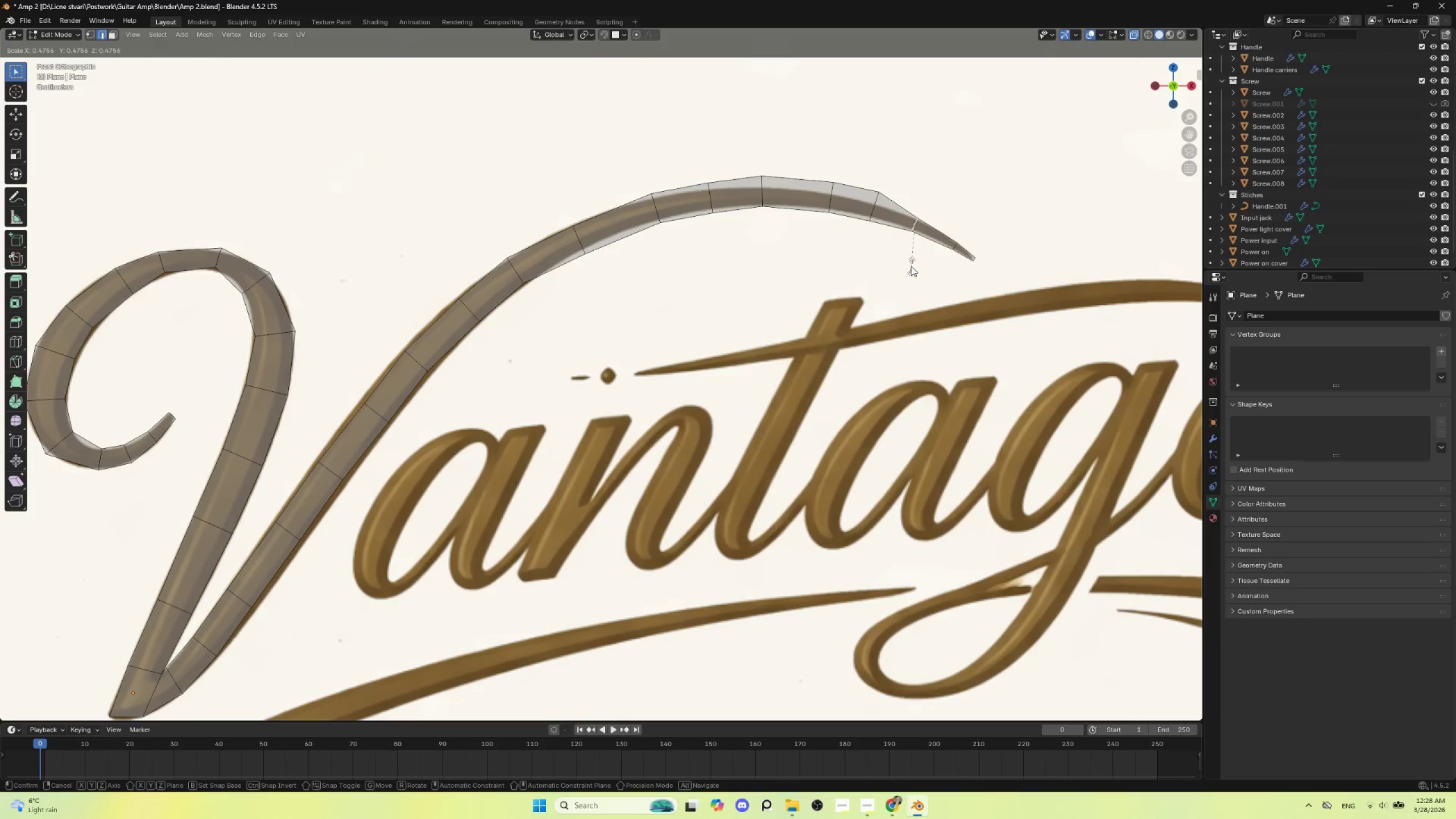 
left_click([911, 266])
 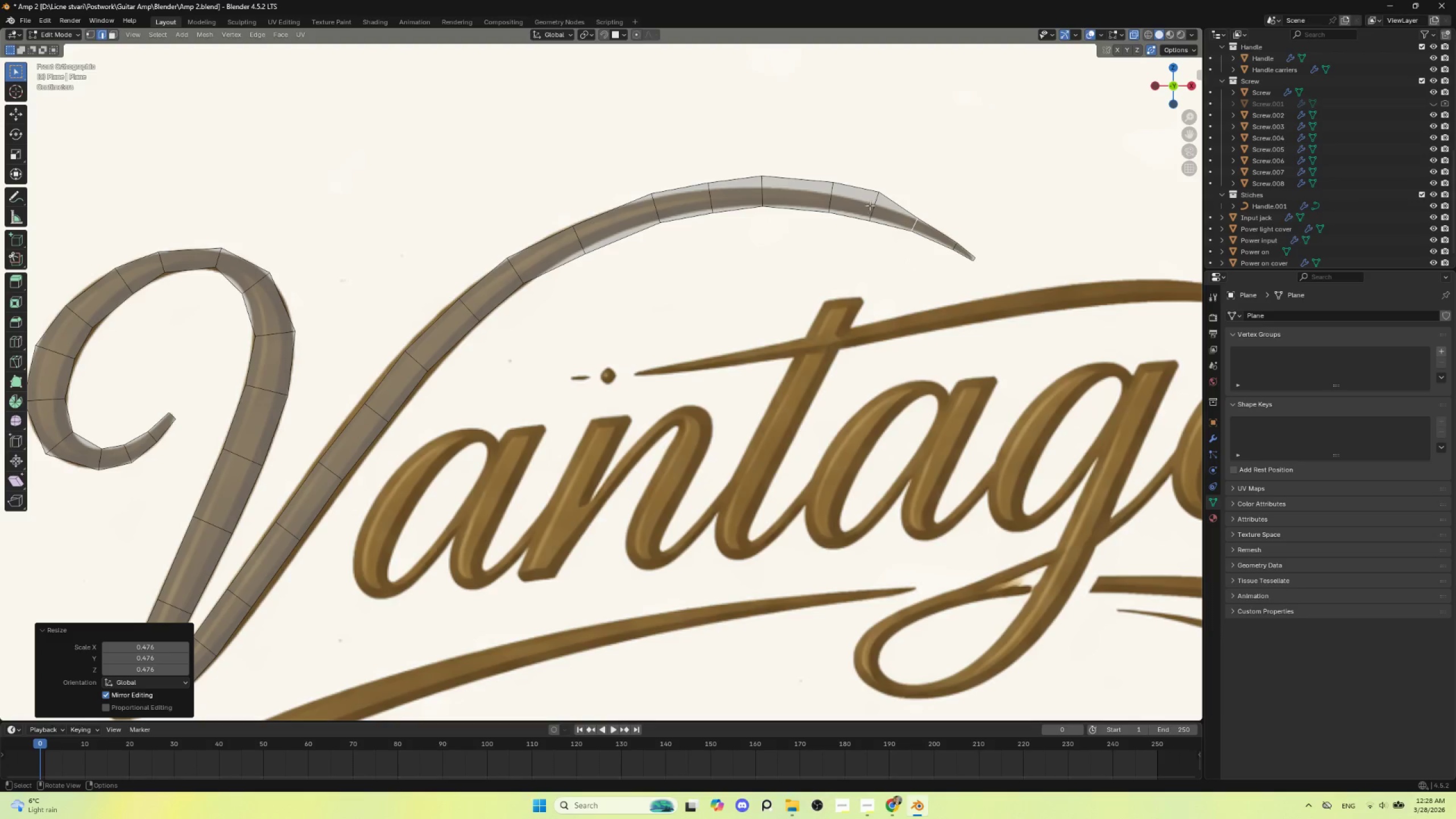 
left_click([871, 204])
 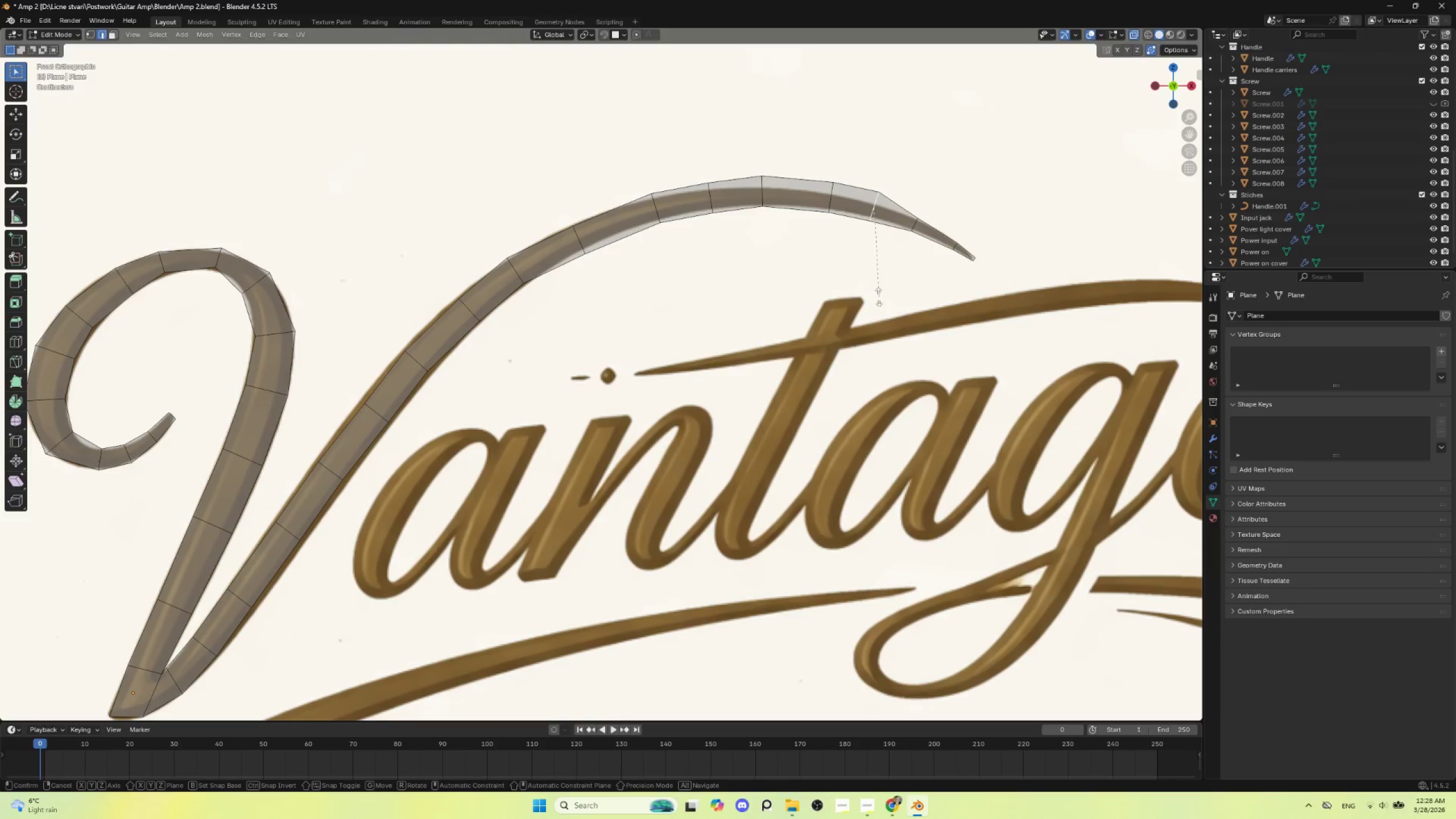 
key(S)
 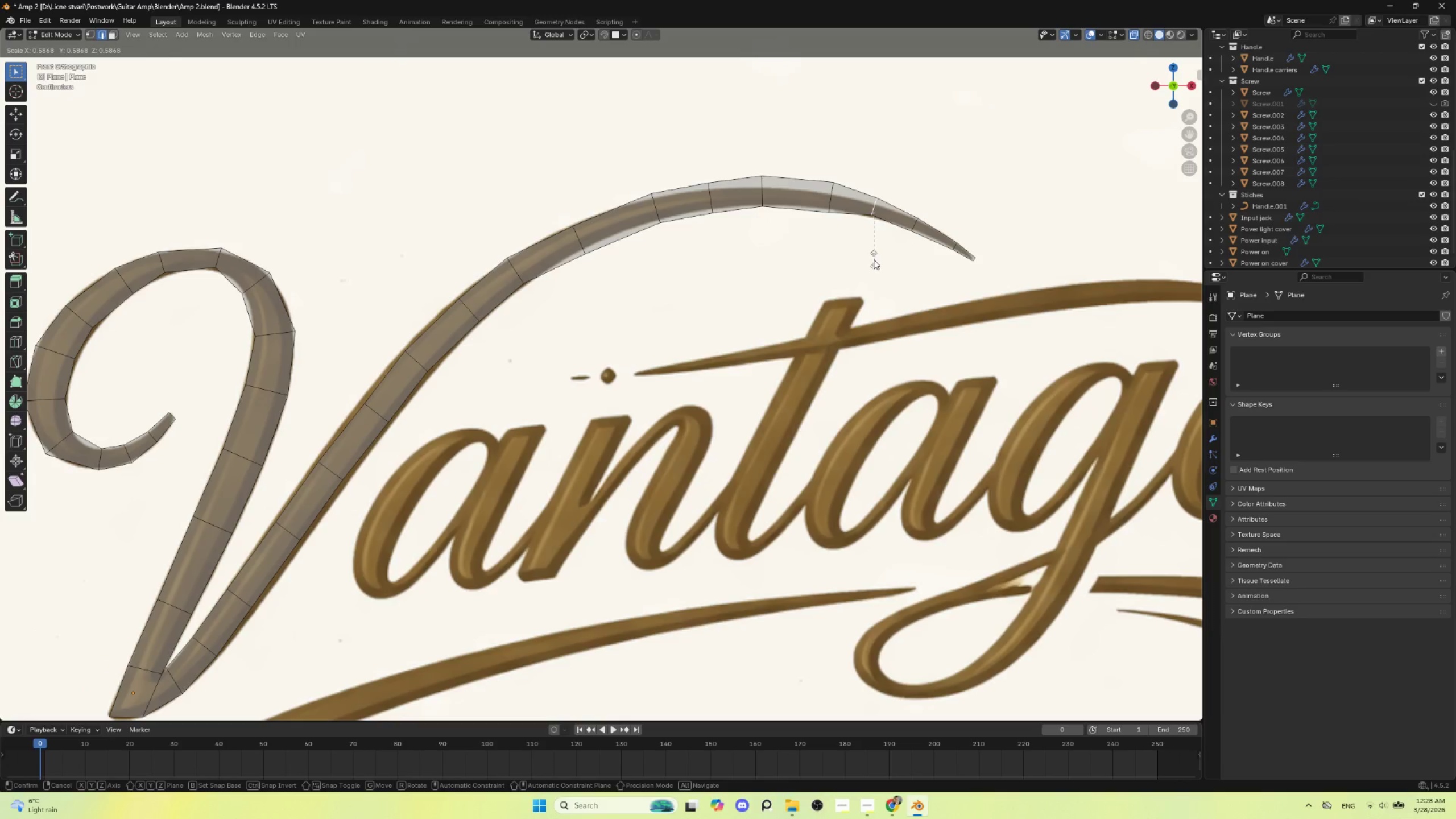 
left_click([874, 259])
 